 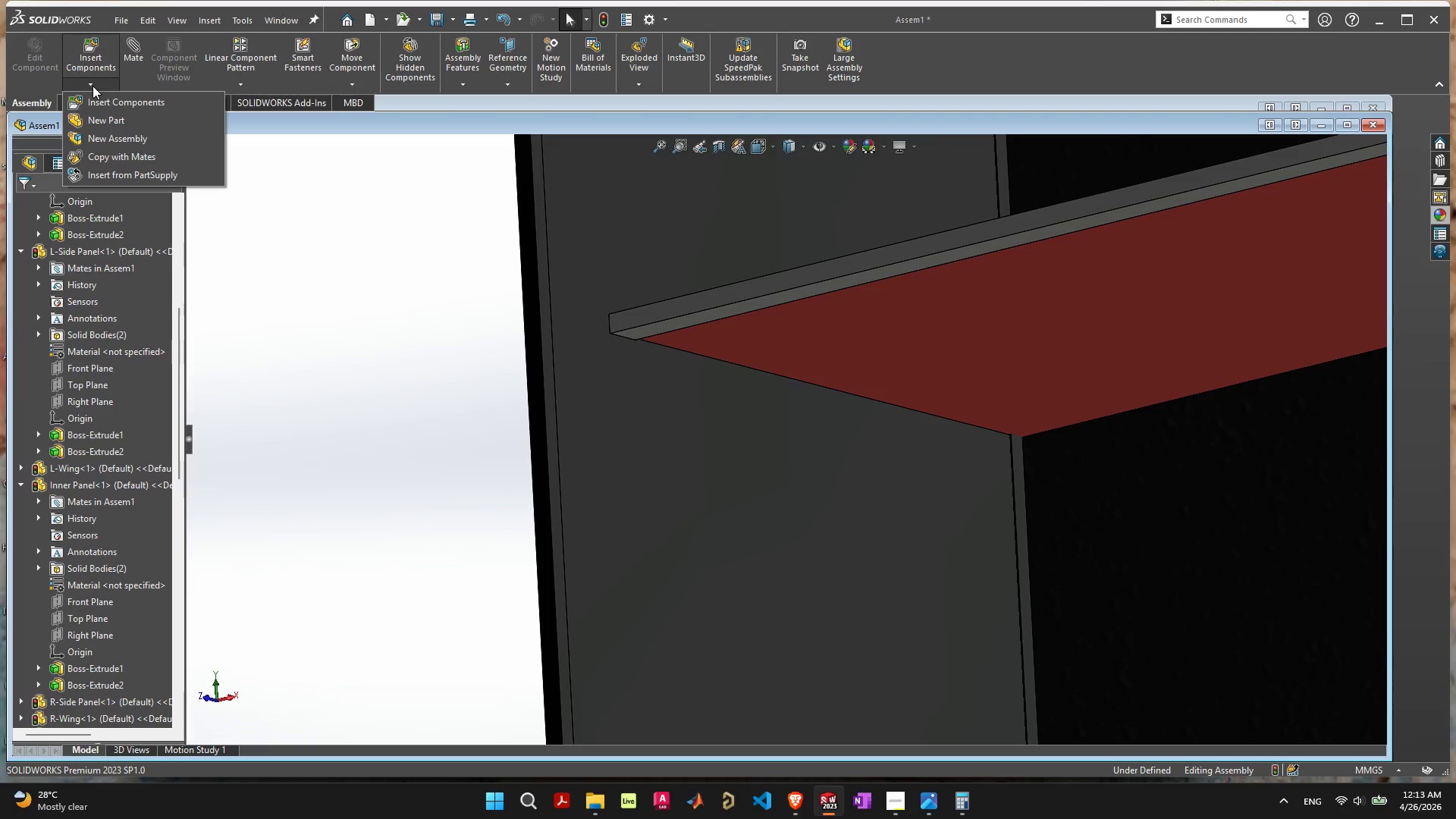 
left_click([105, 116])
 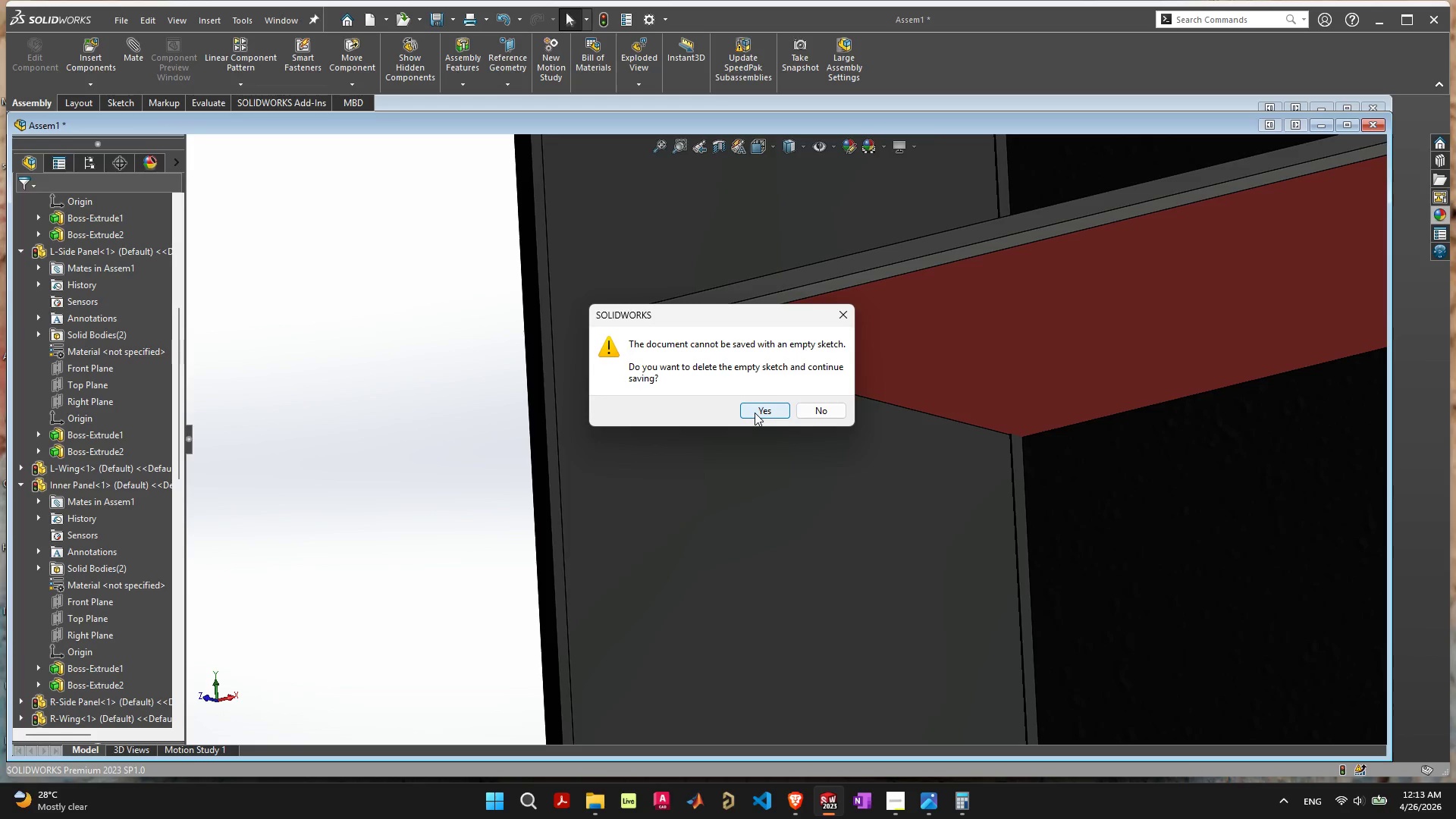 
wait(8.41)
 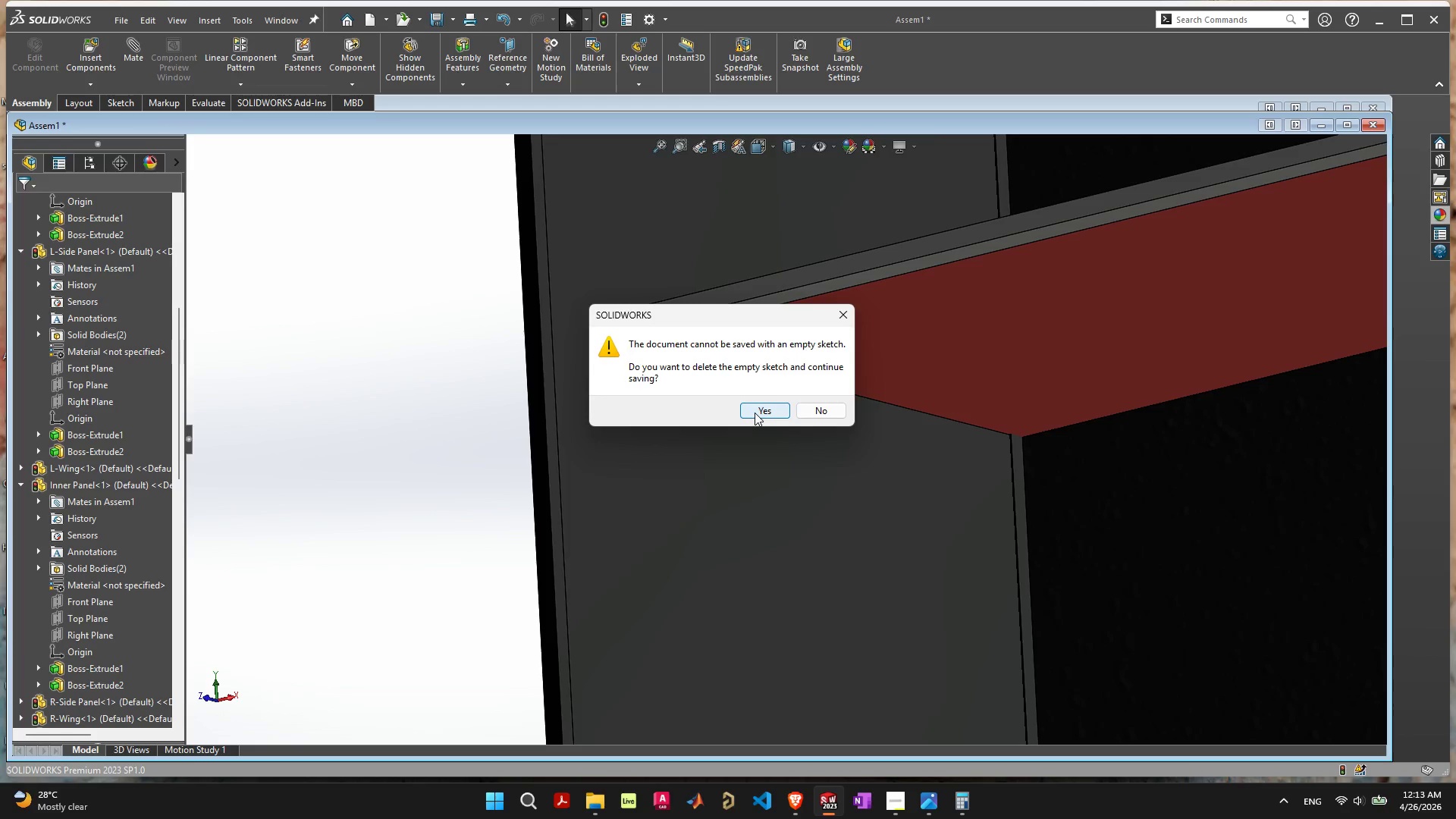 
left_click([755, 413])
 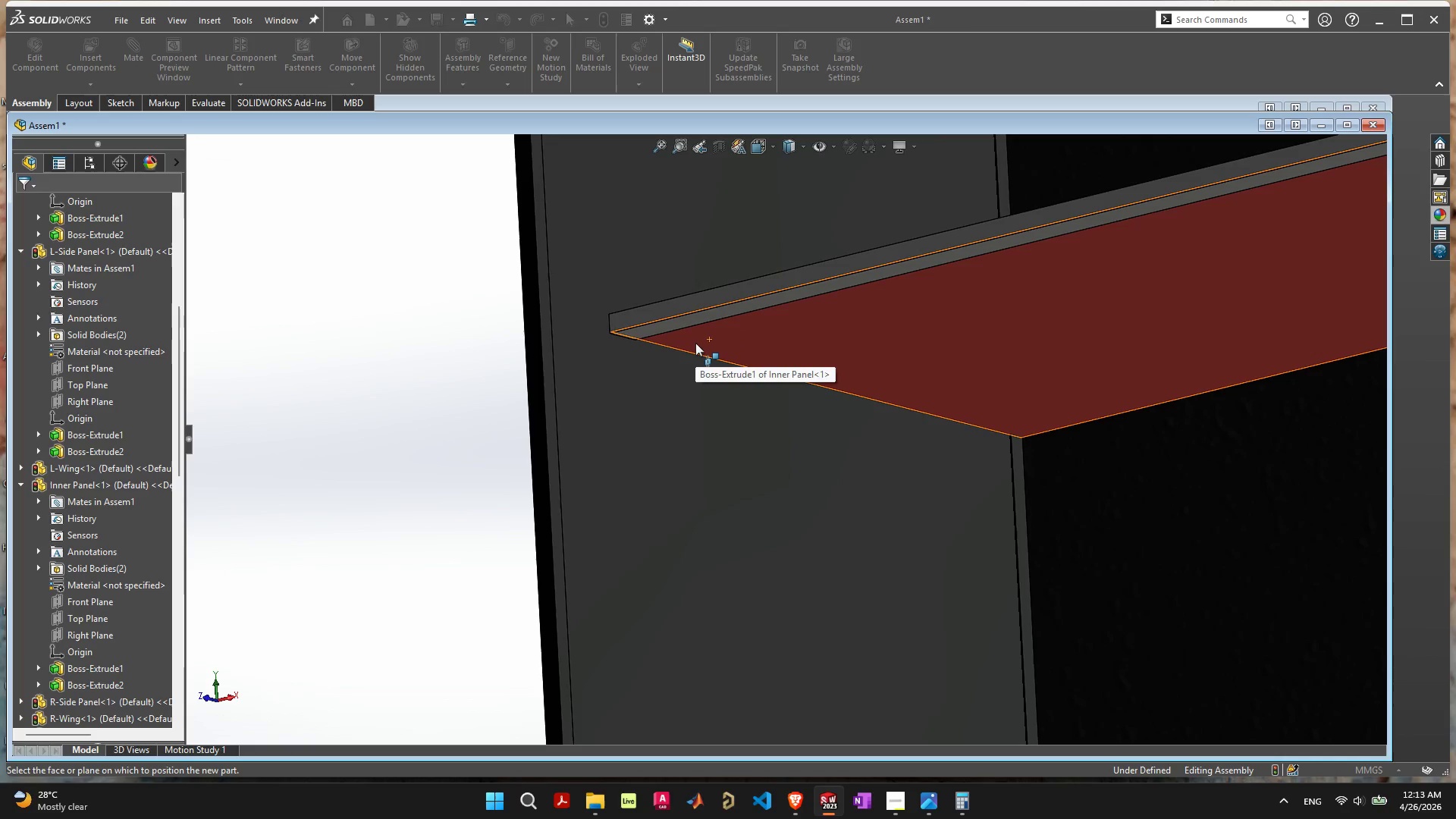 
wait(11.83)
 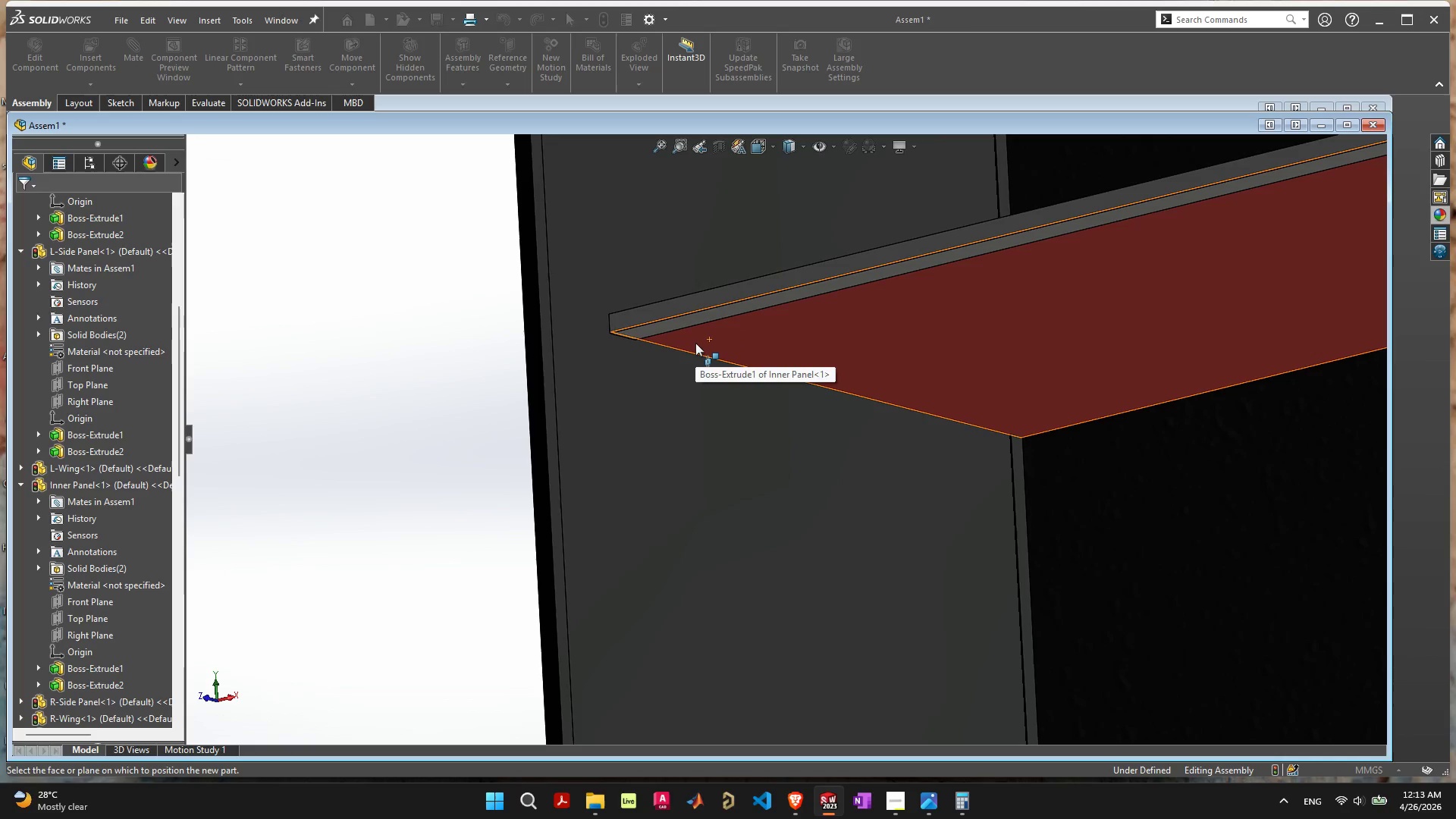 
left_click_drag(start_coordinate=[671, 366], to_coordinate=[991, 59])
 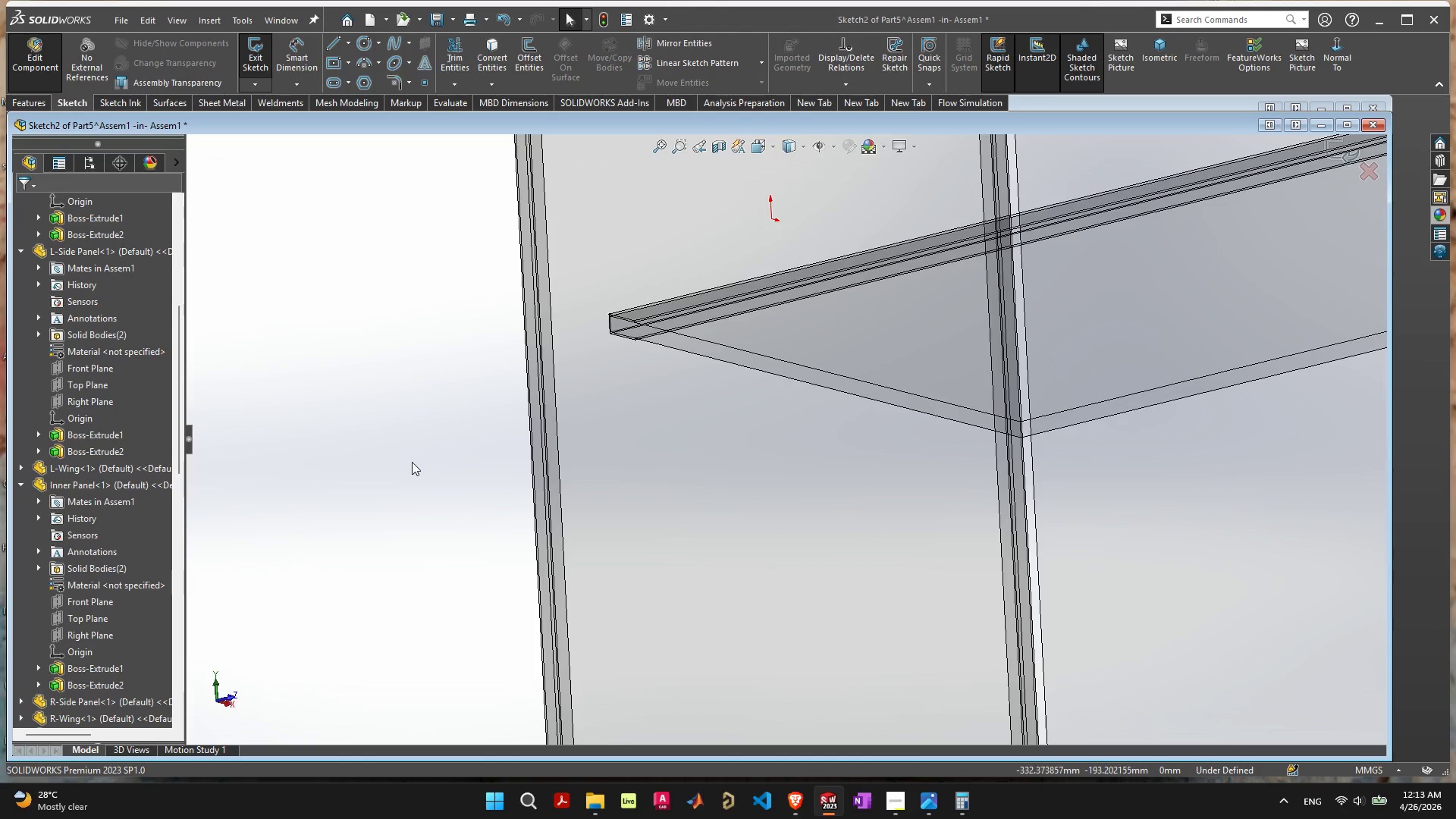 
left_click([991, 59])
 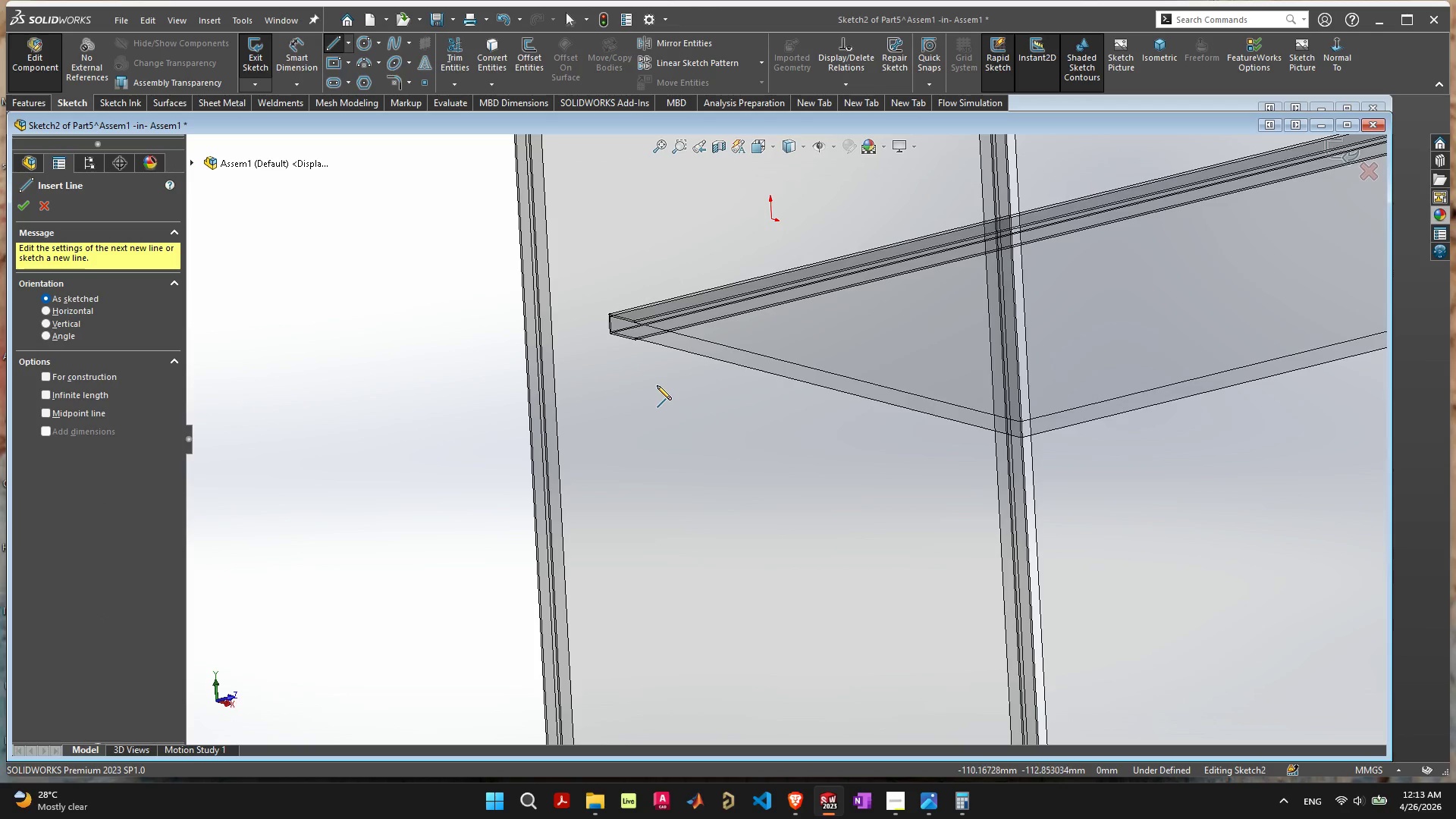 
wait(6.25)
 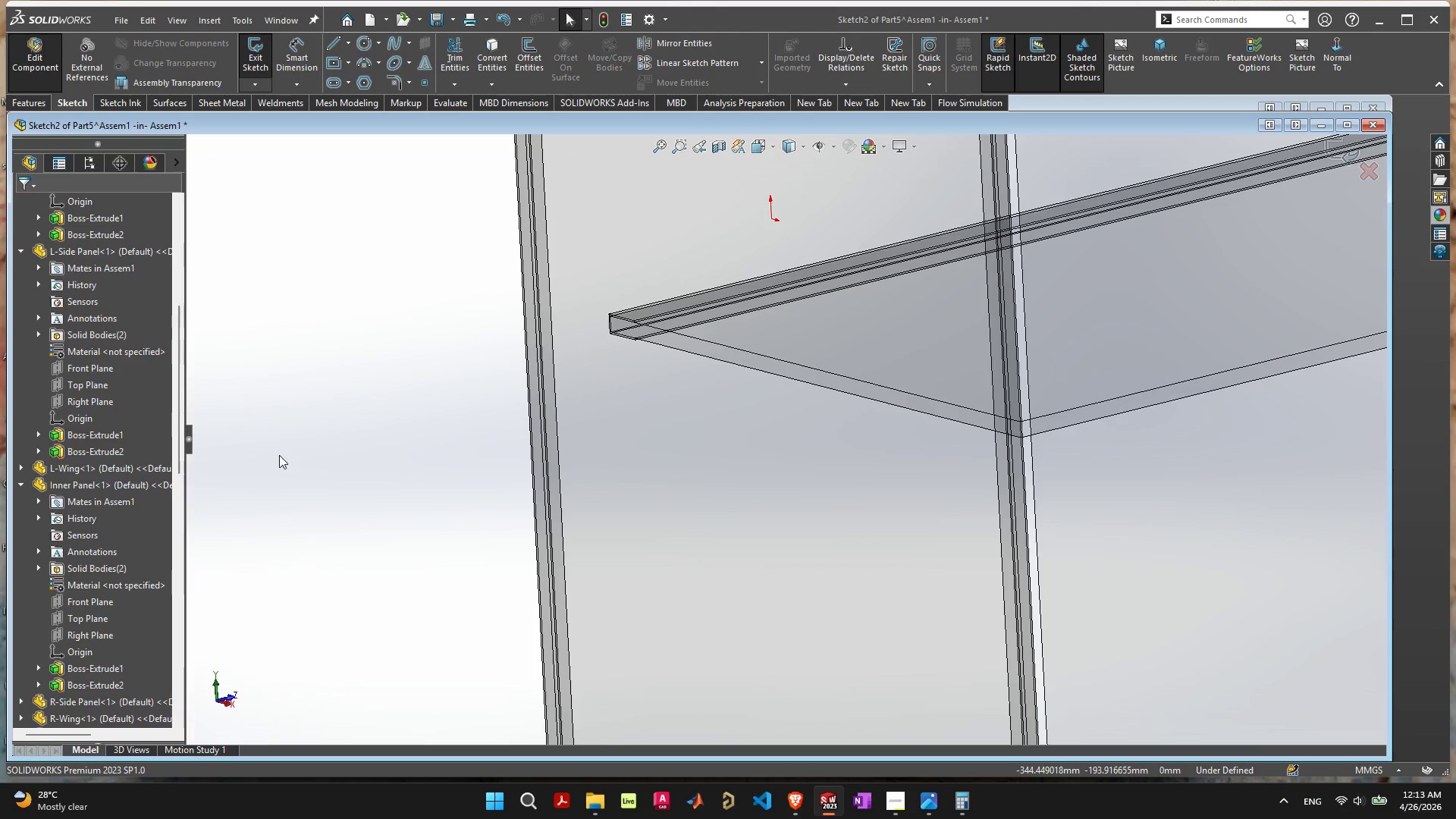 
left_click([663, 379])
 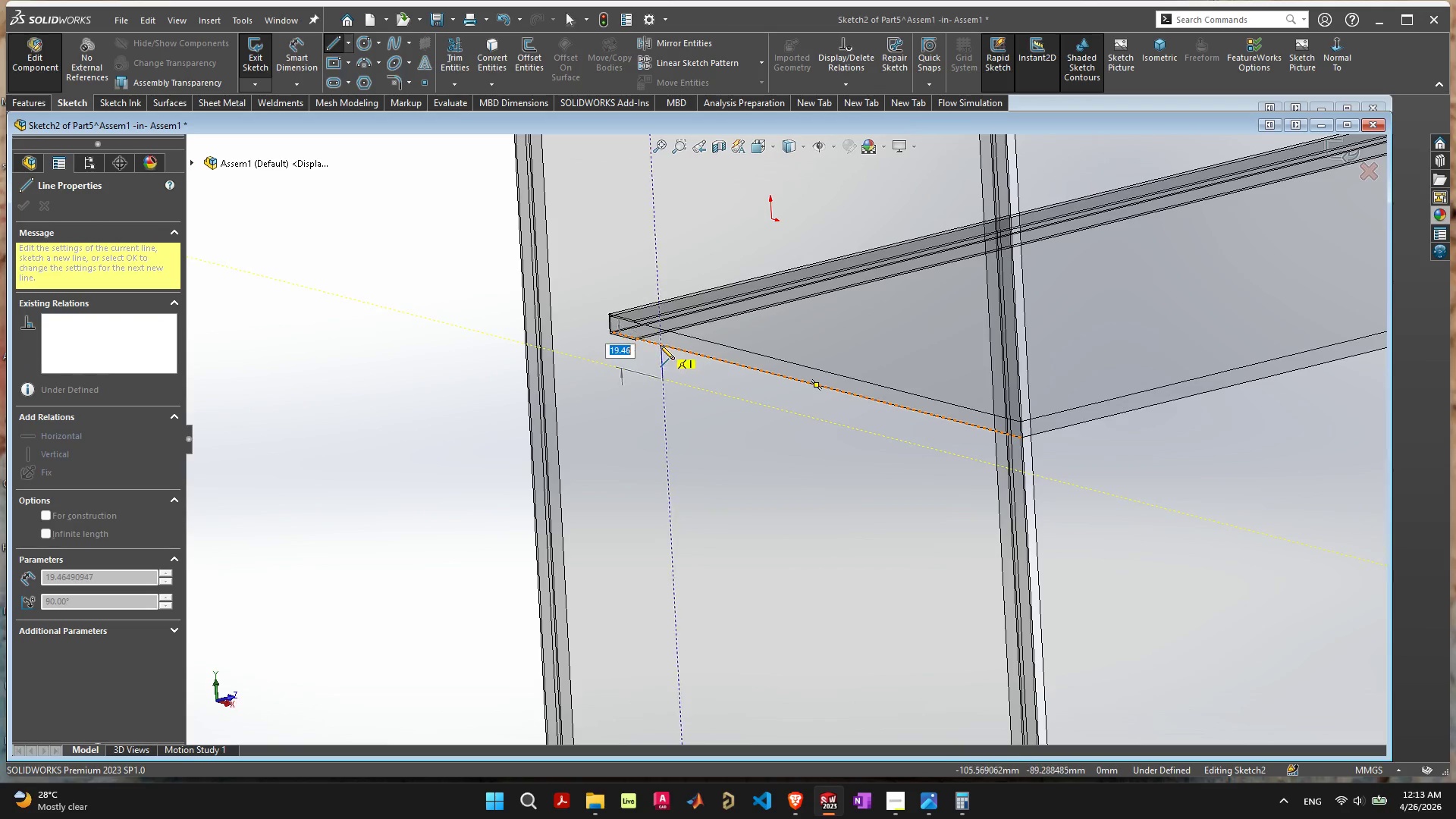 
left_click([660, 345])
 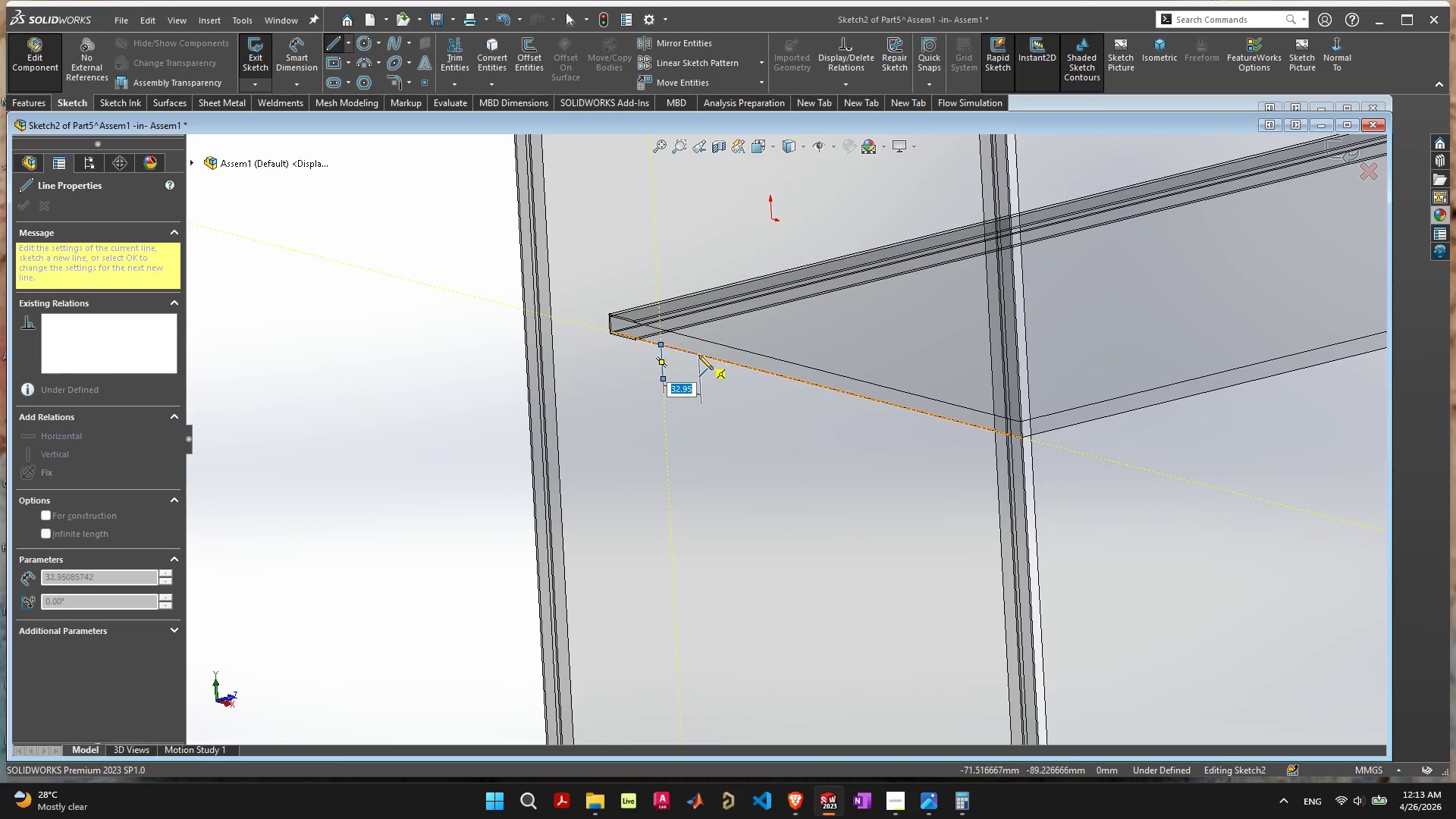 
left_click([698, 355])
 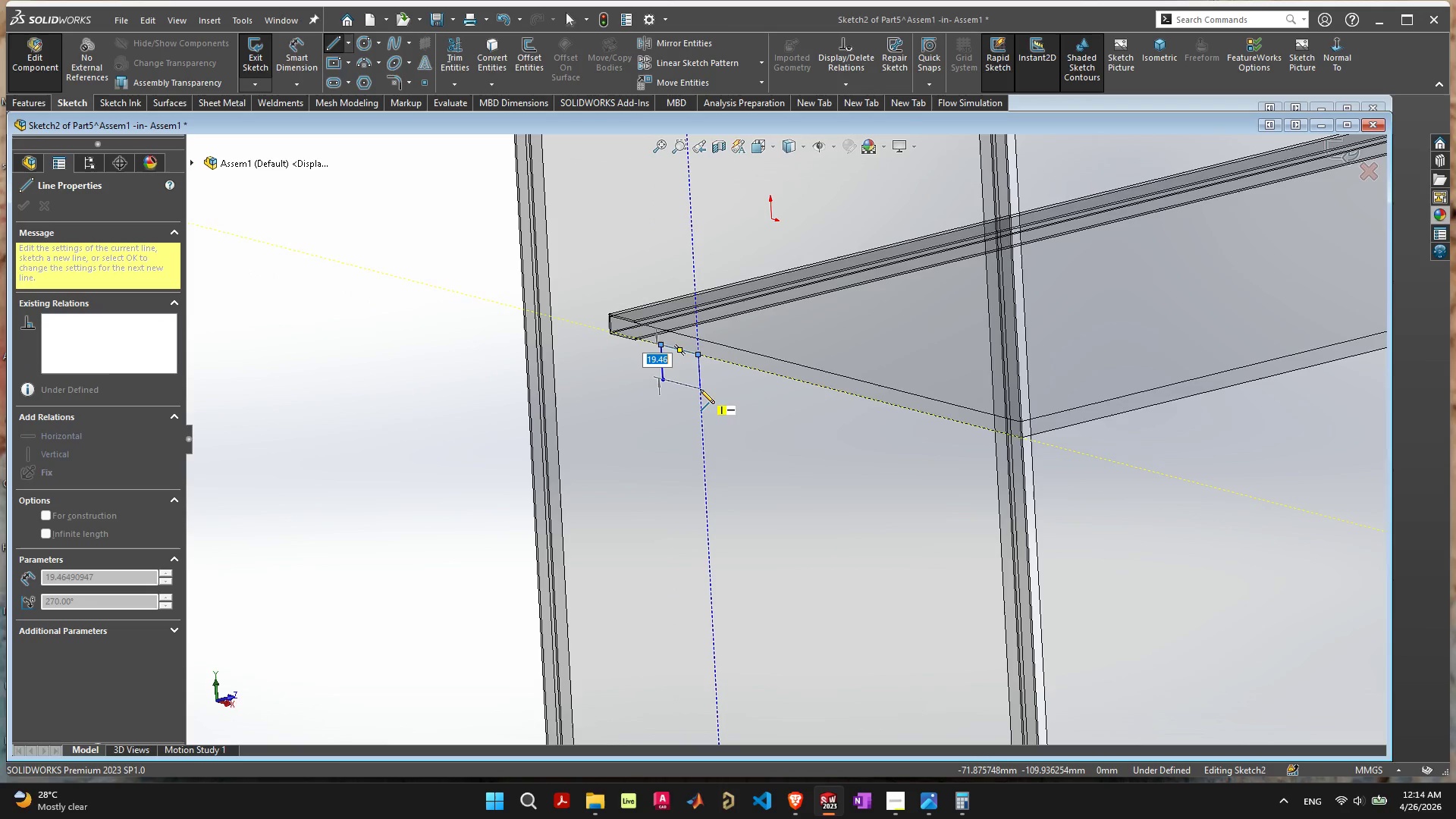 
left_click([699, 391])
 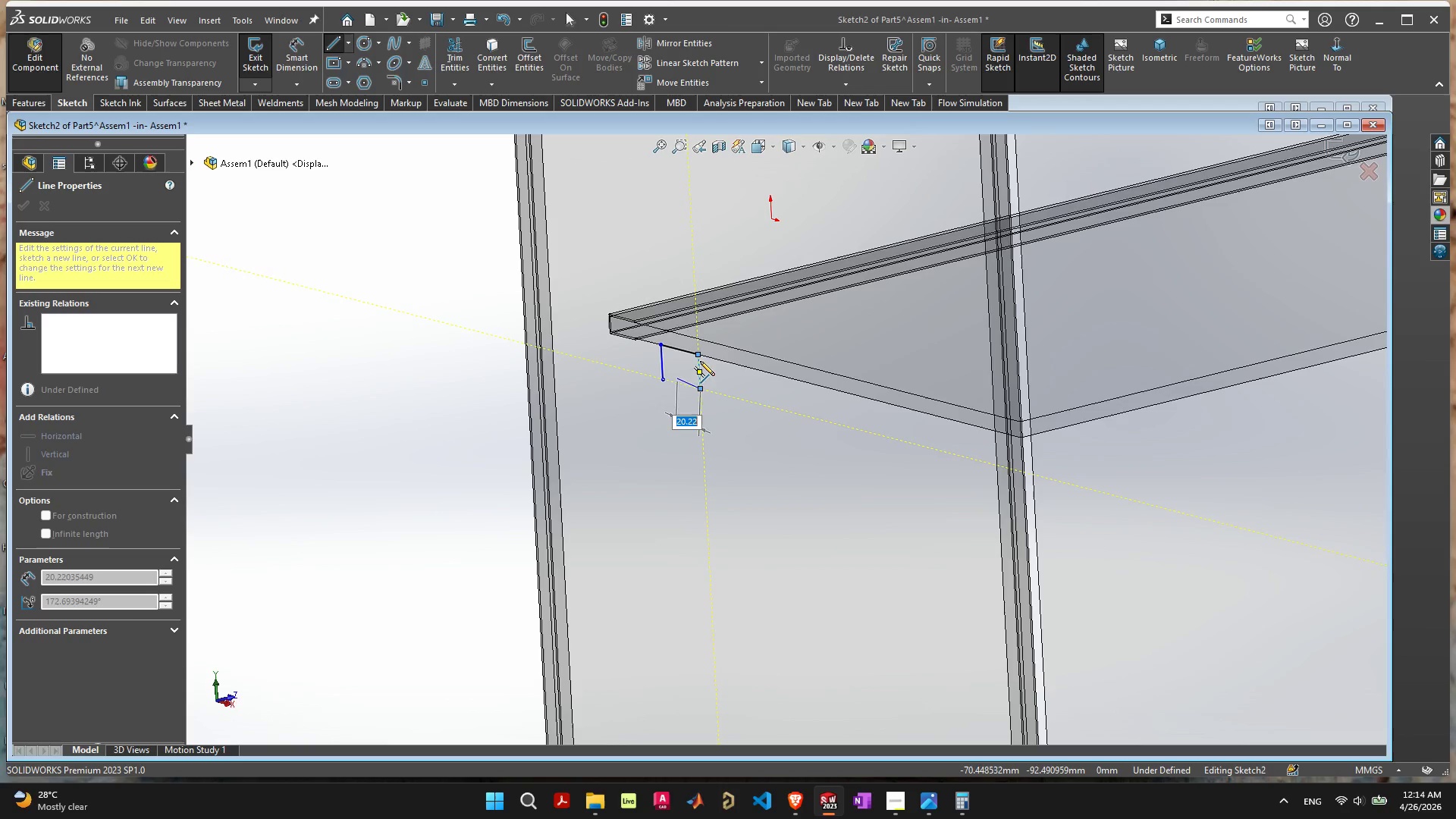 
wait(11.23)
 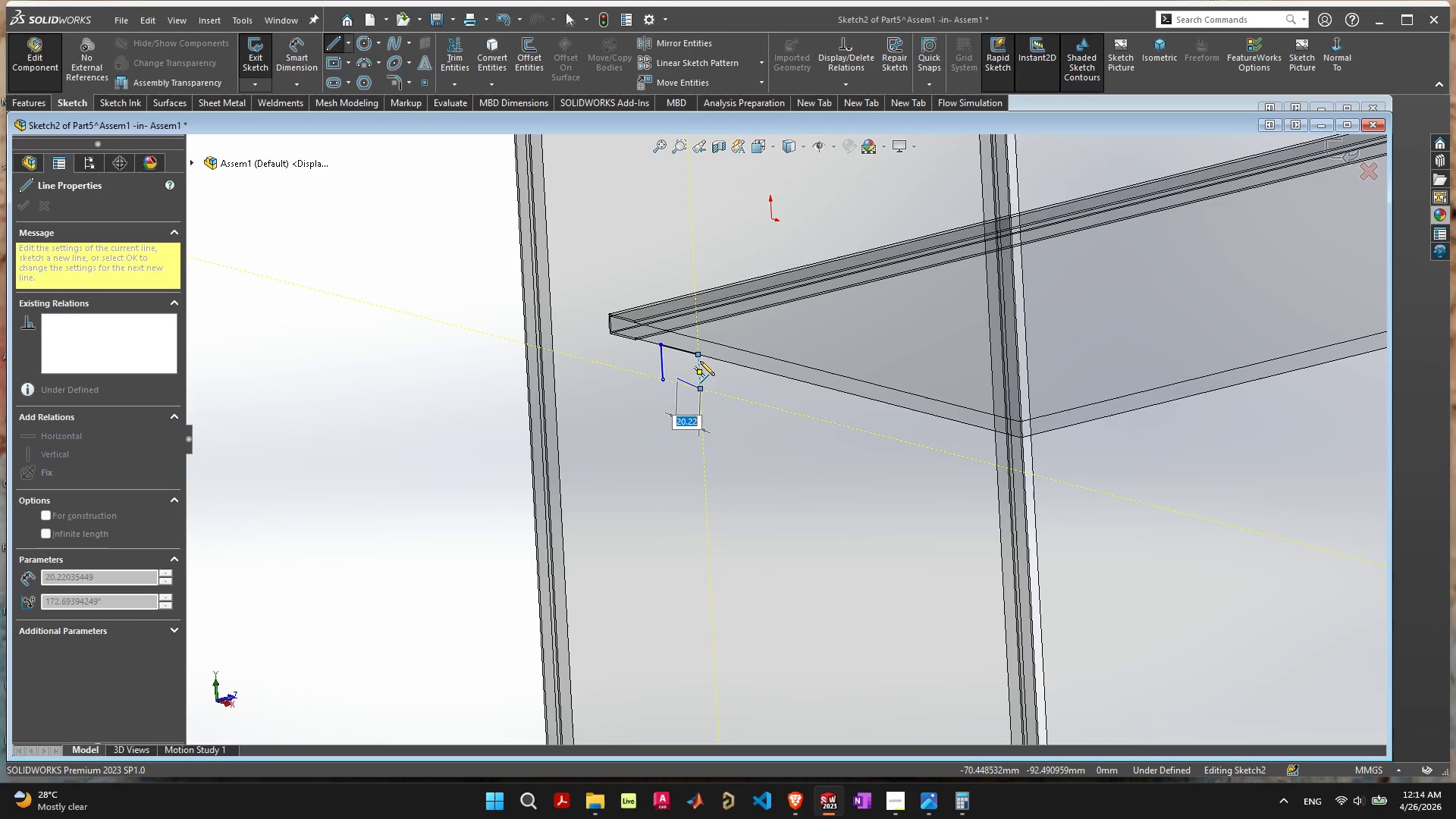 
key(Control+ControlLeft)
 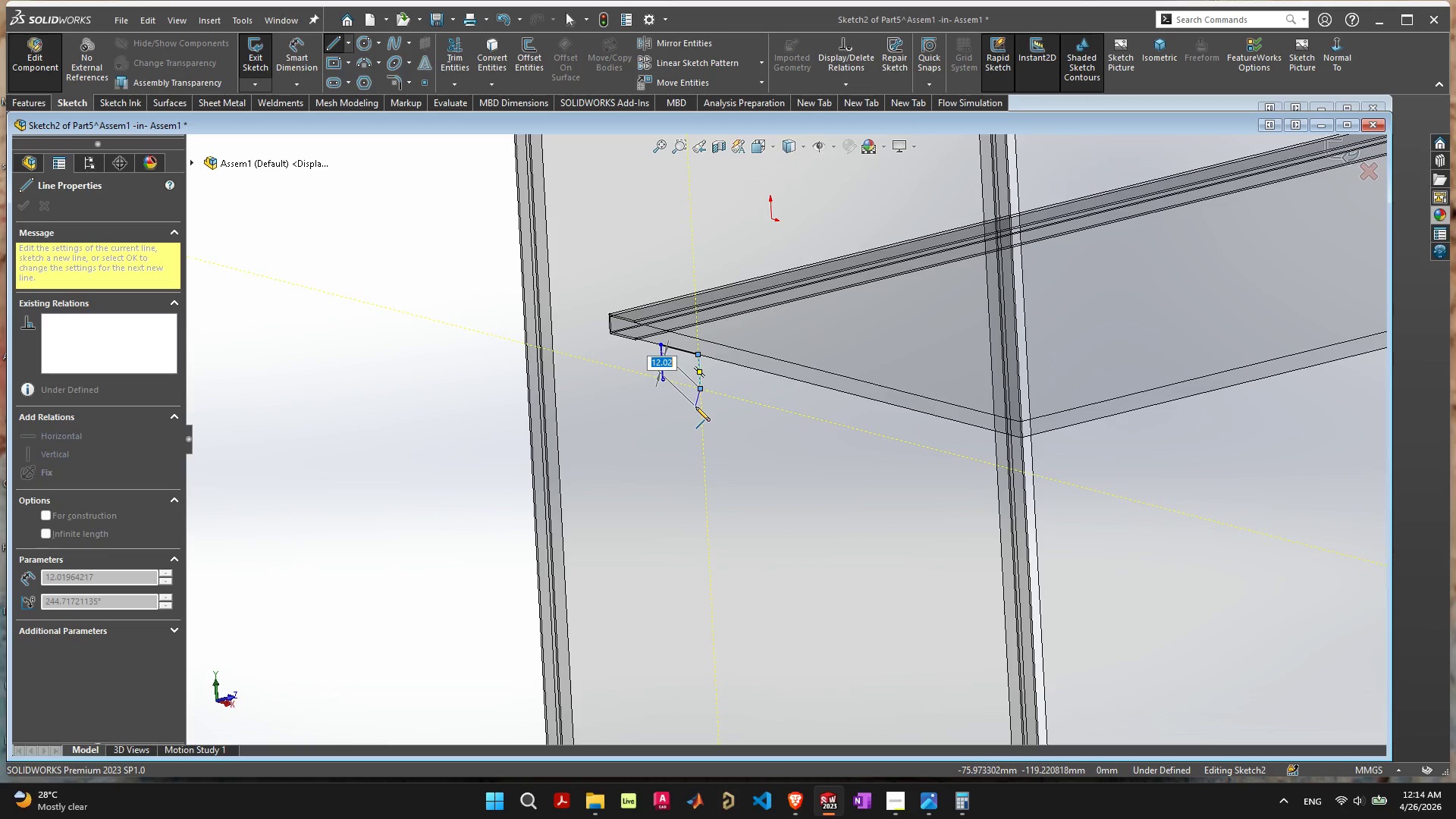 
key(Control+Z)
 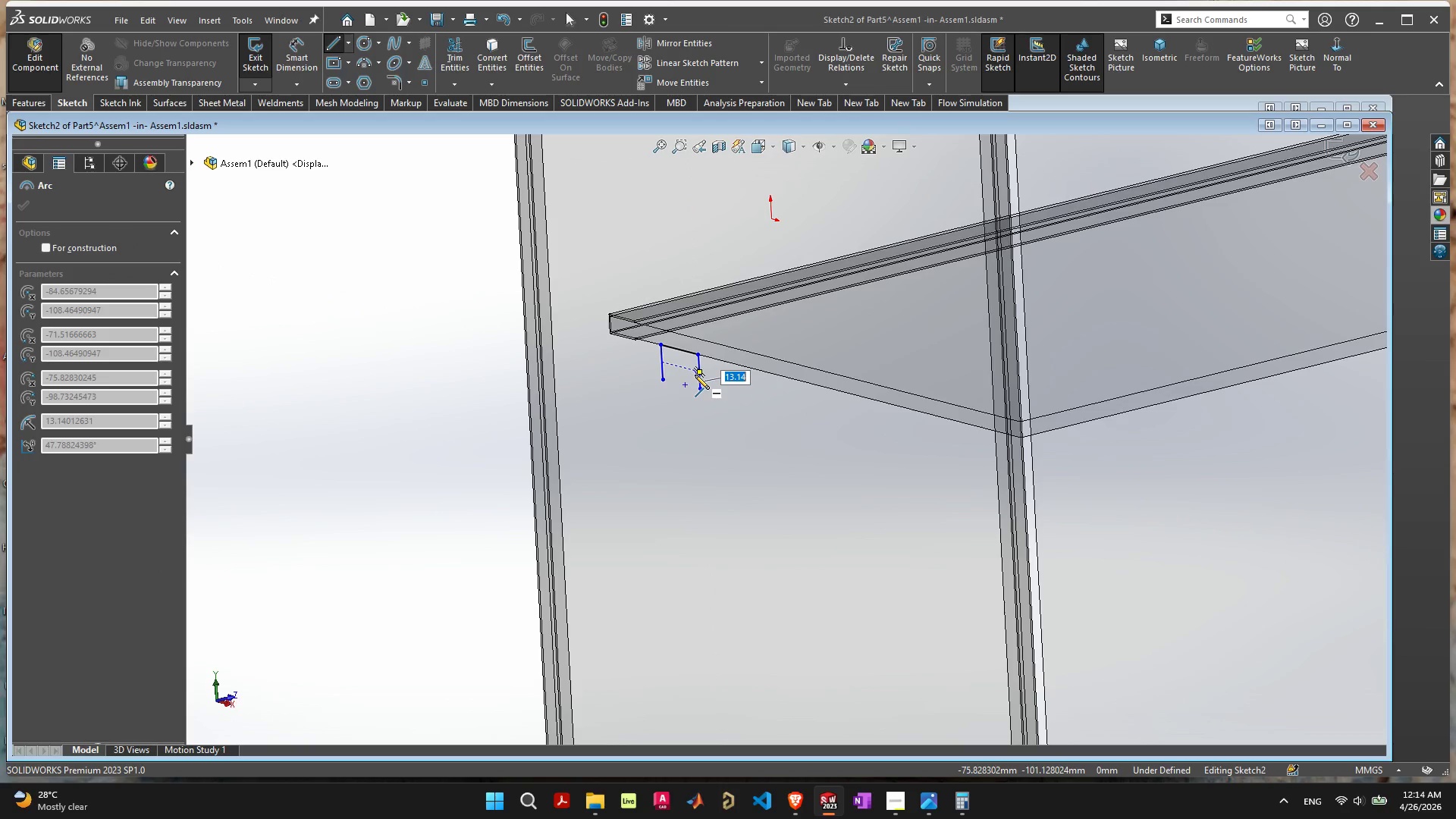 
key(Escape)
 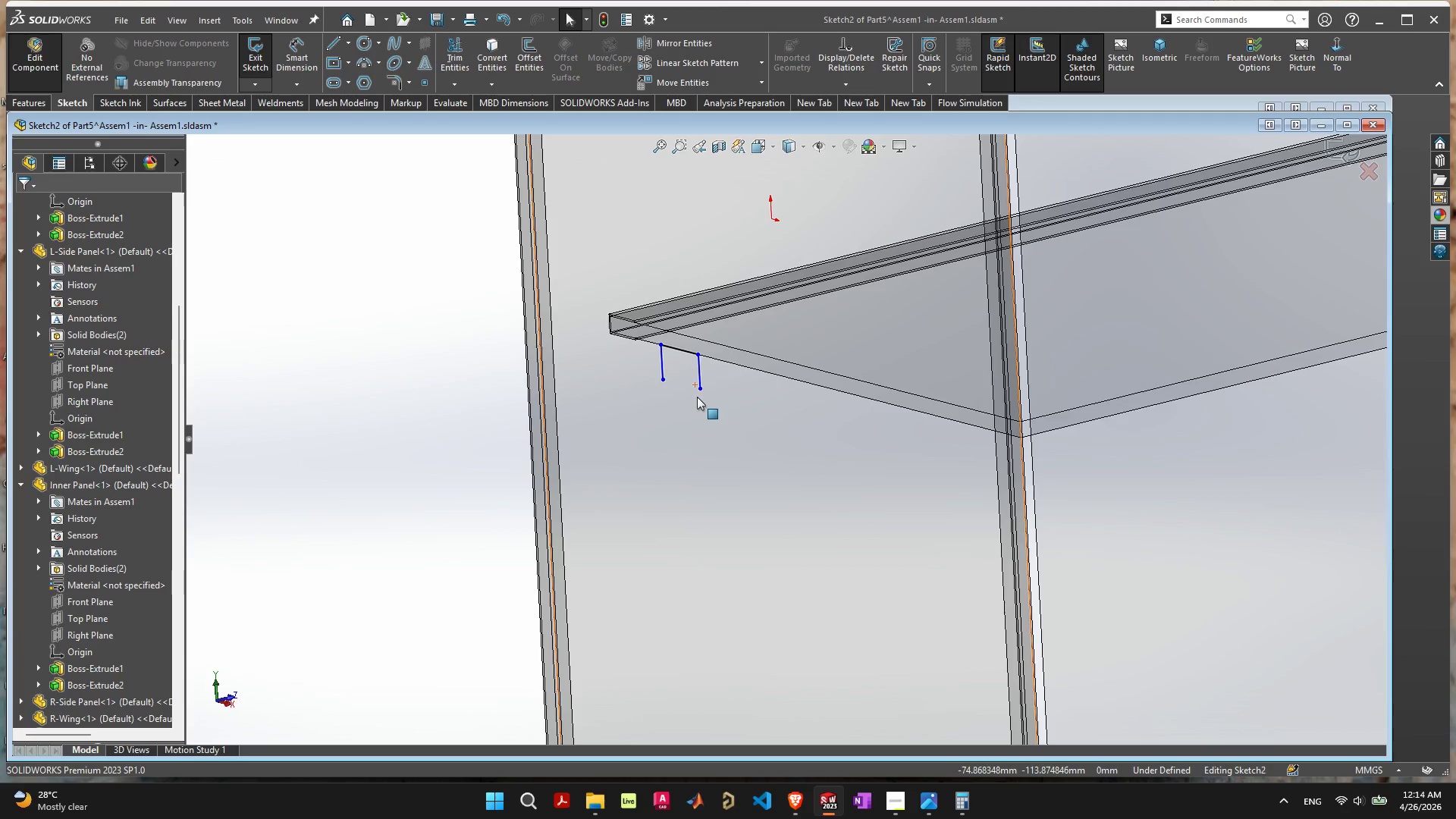 
key(Control+ControlLeft)
 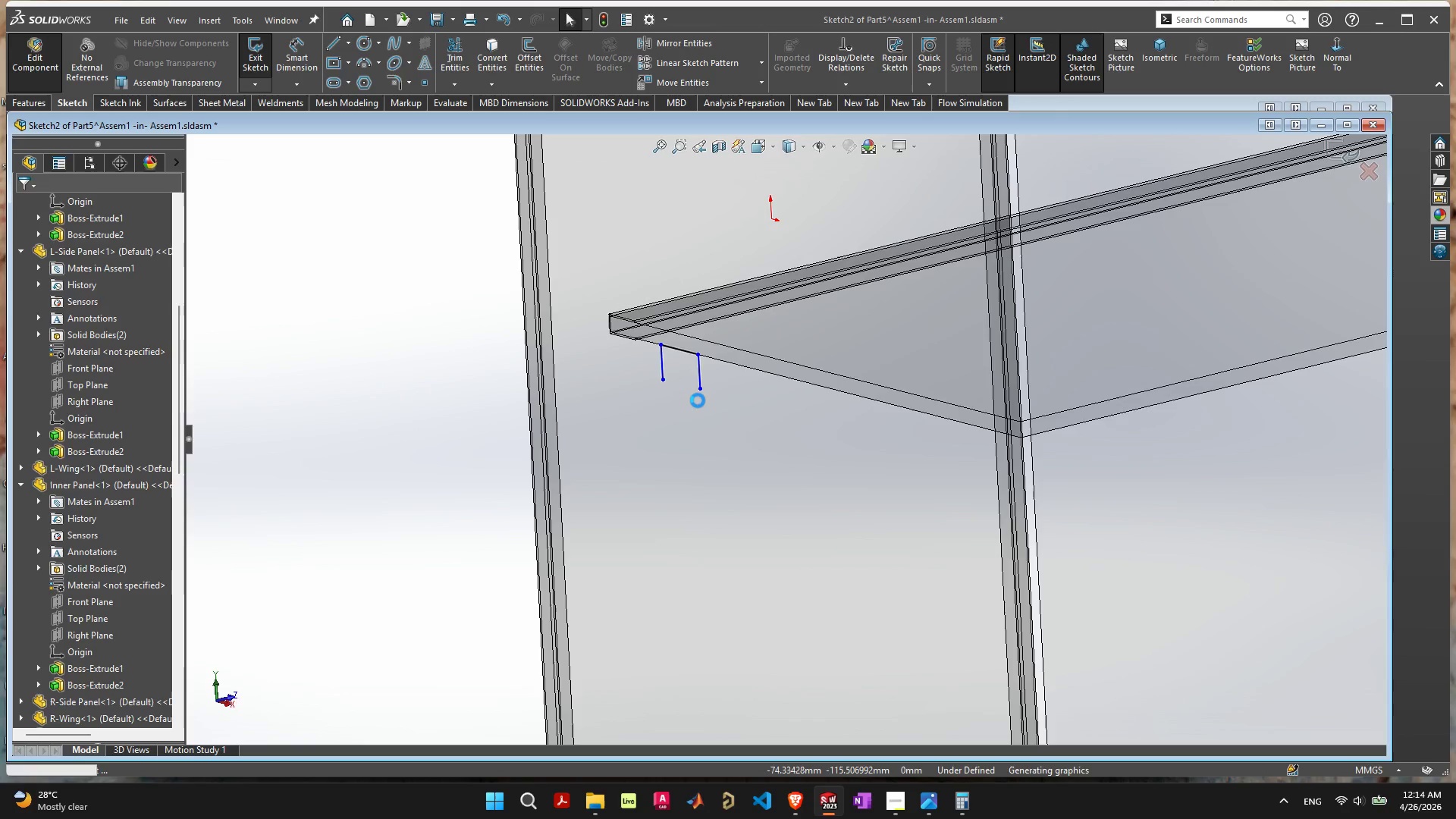 
key(Control+Z)
 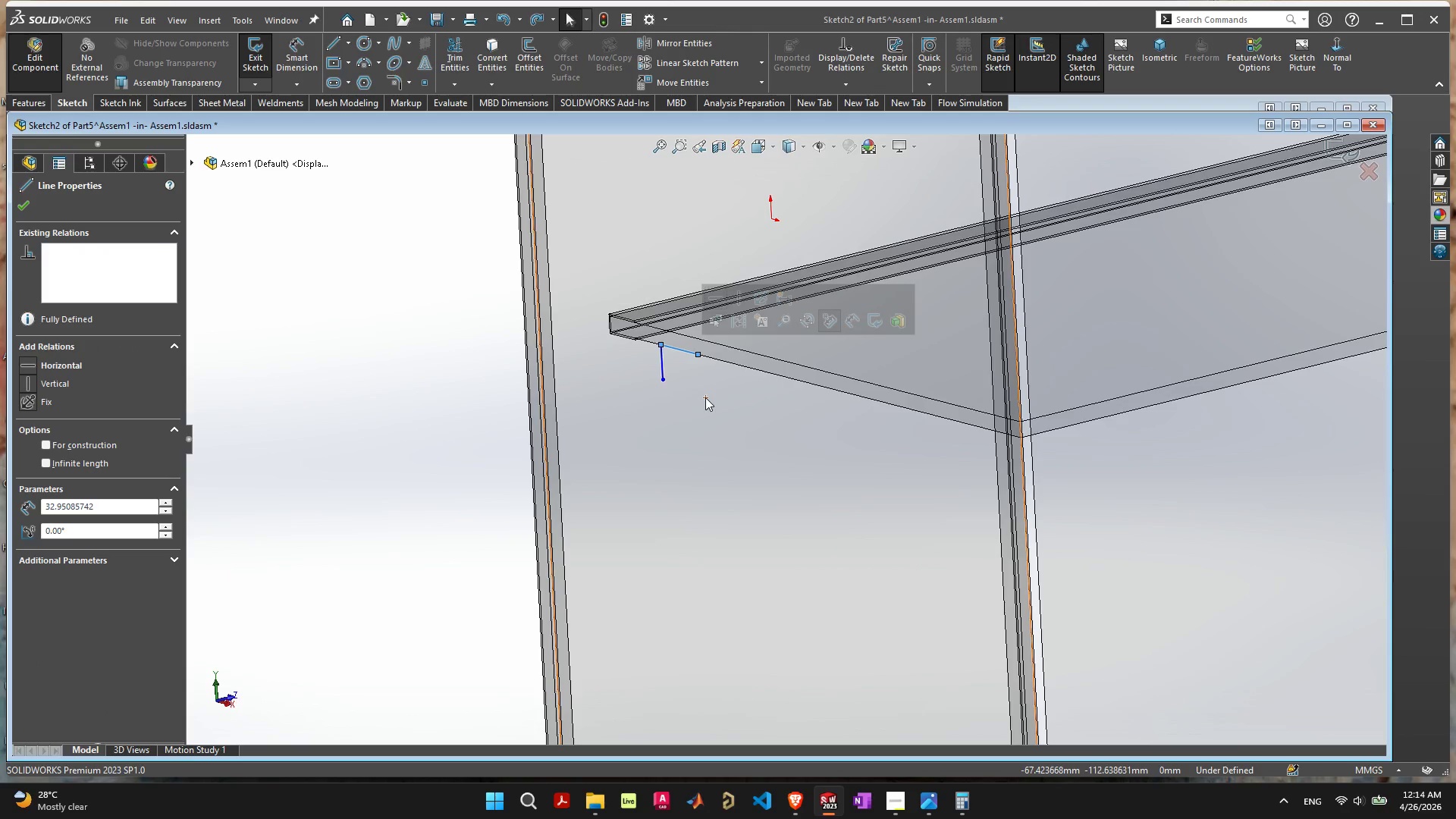 
key(Control+ControlLeft)
 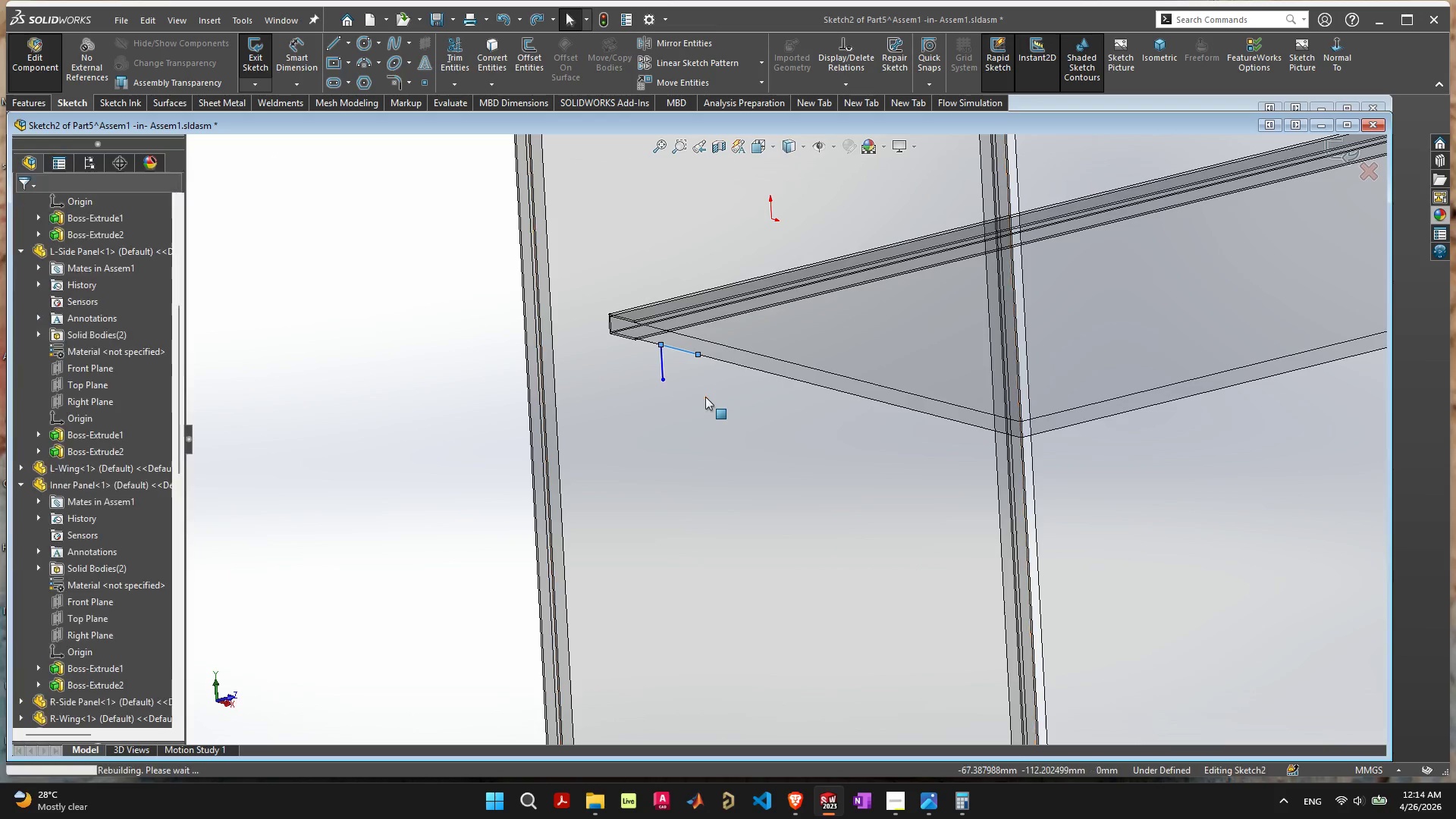 
key(Control+Z)
 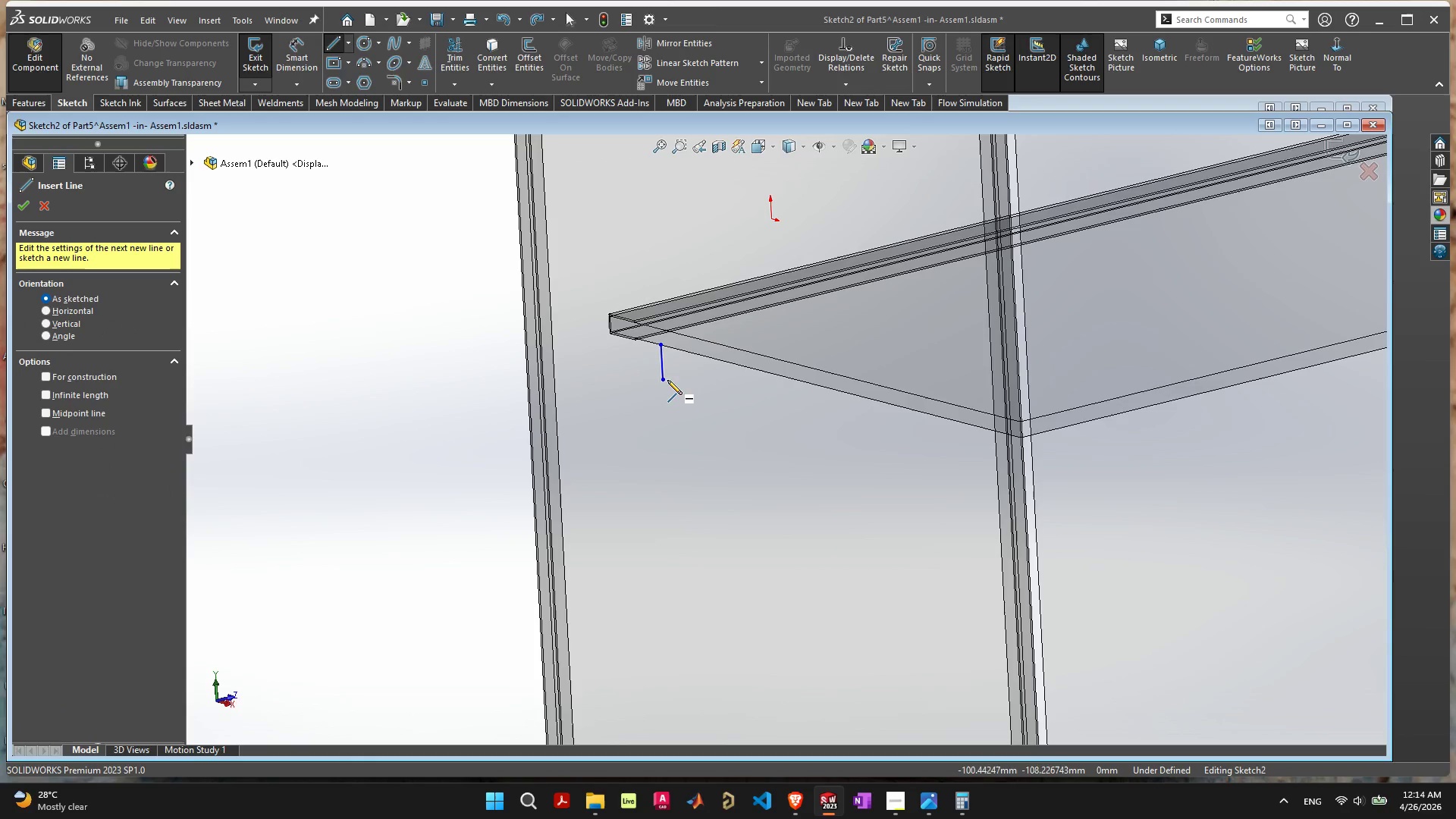 
left_click([661, 380])
 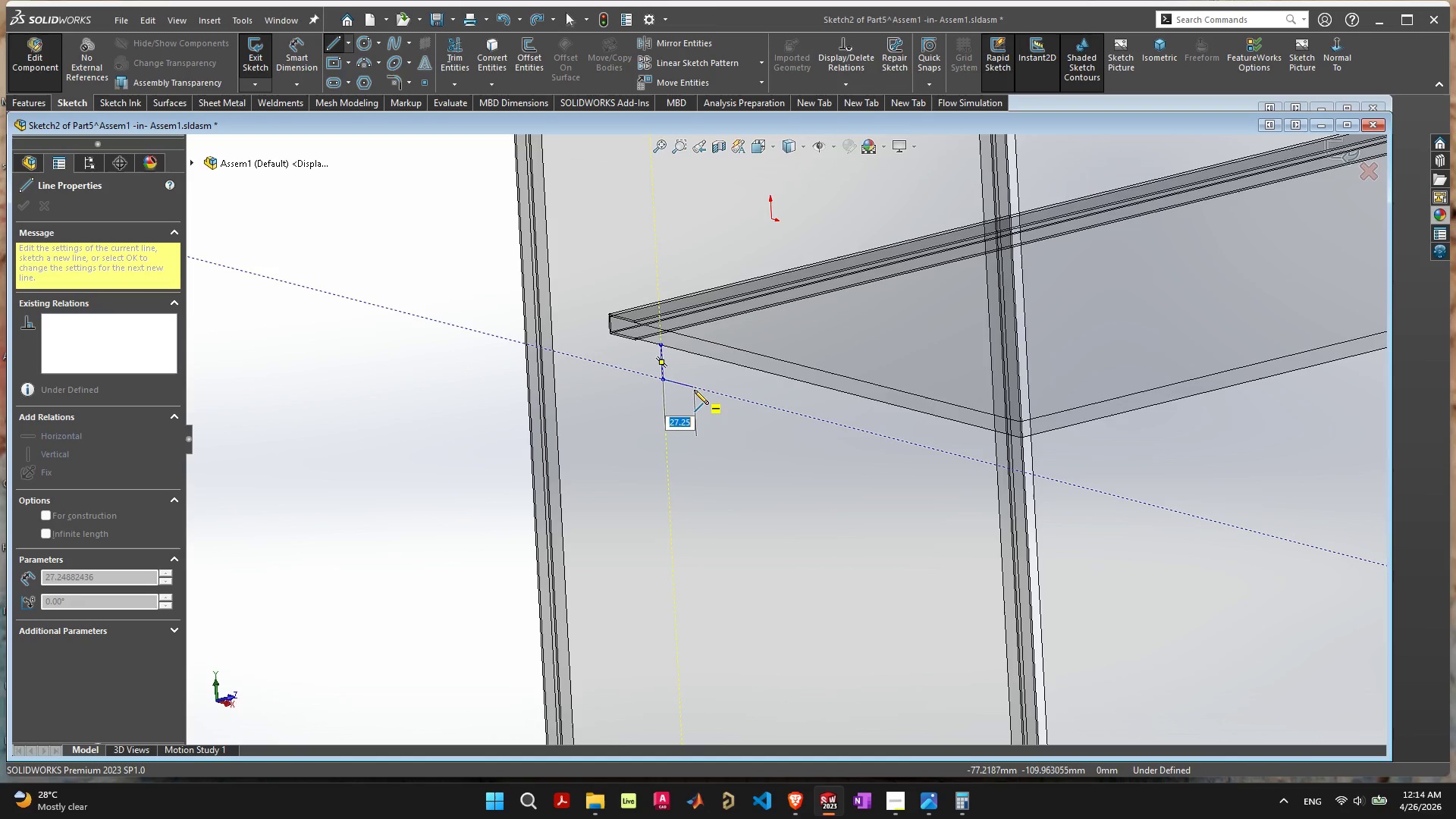 
left_click([695, 390])
 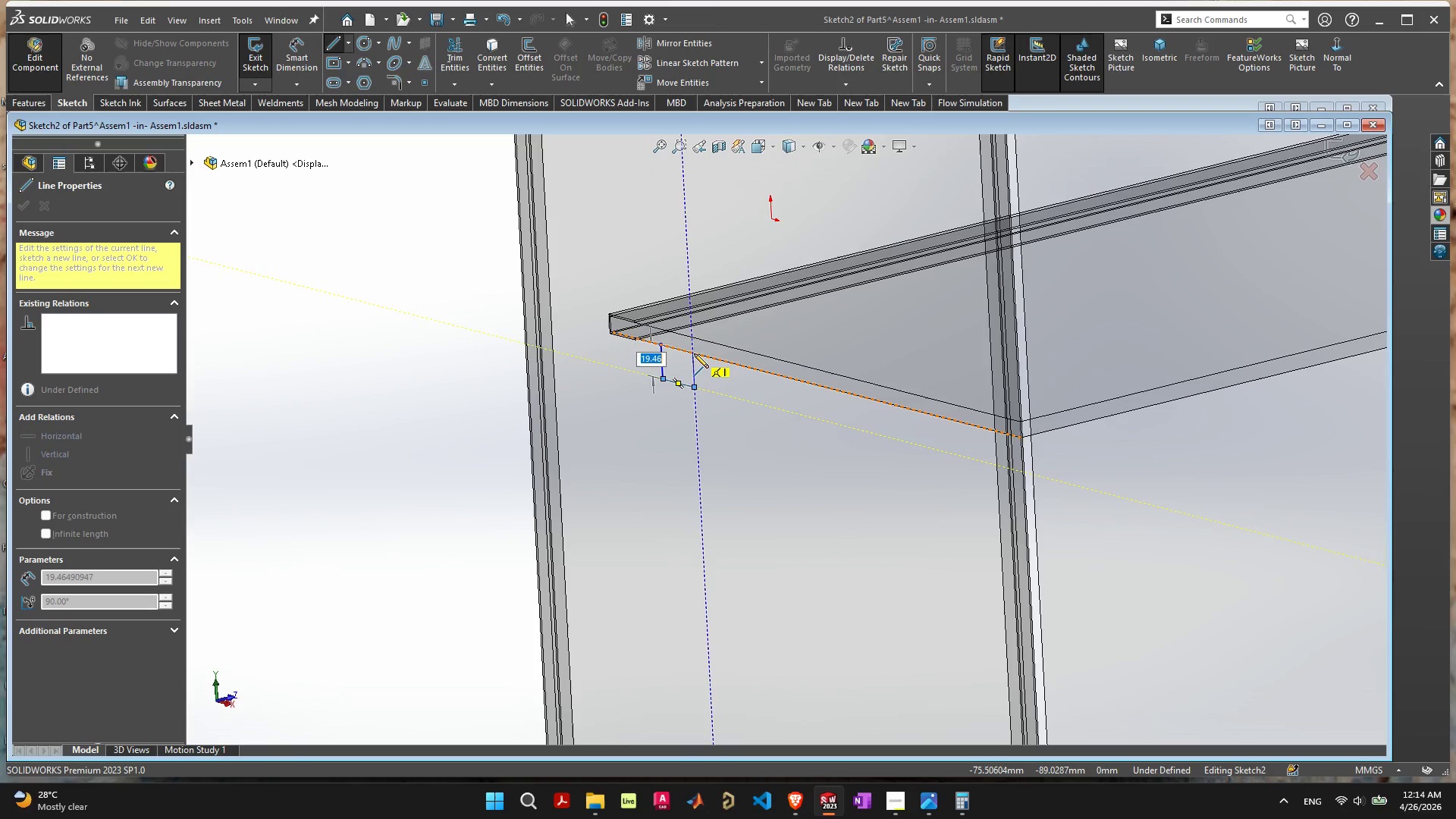 
left_click([694, 353])
 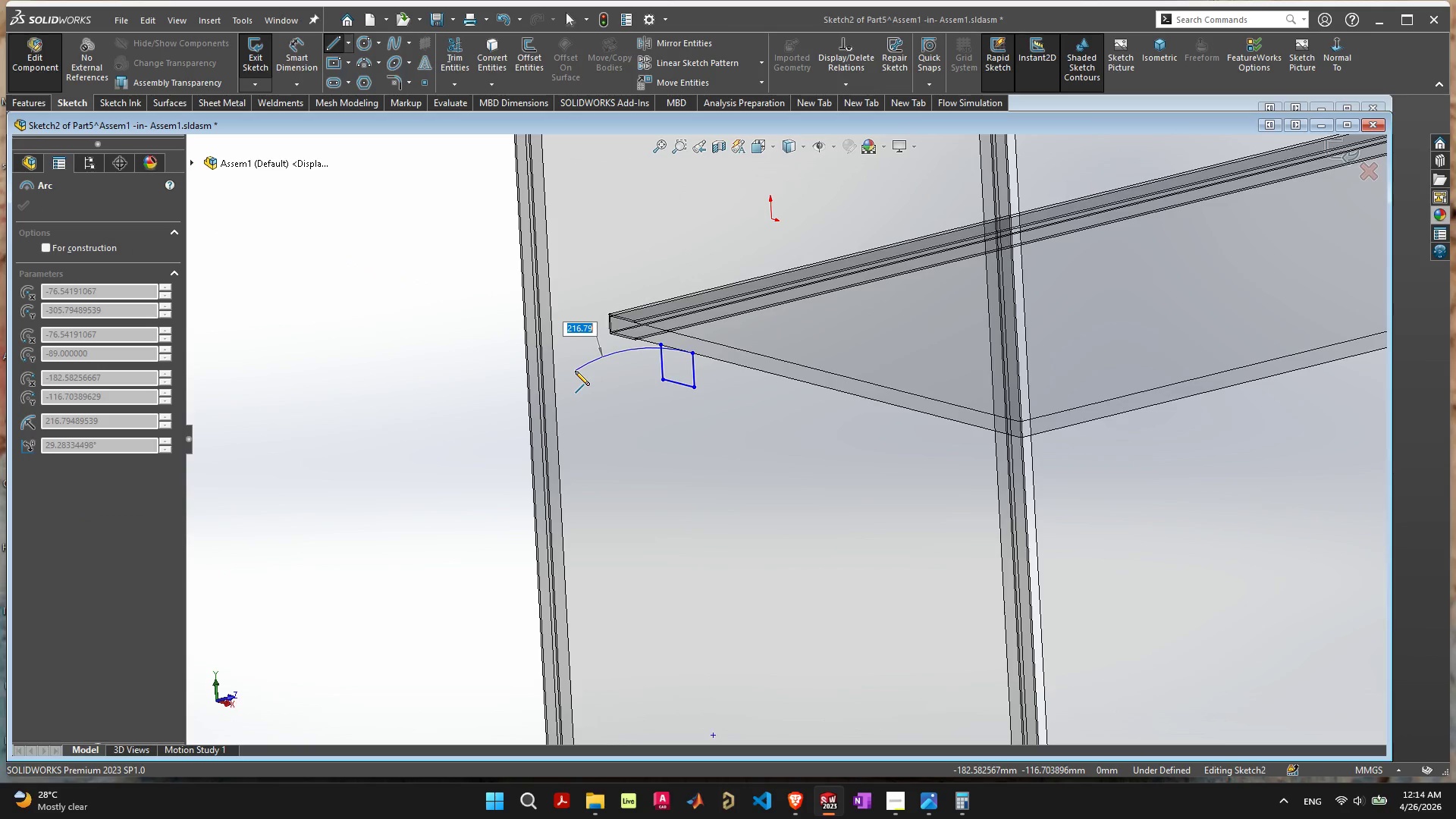 
wait(13.98)
 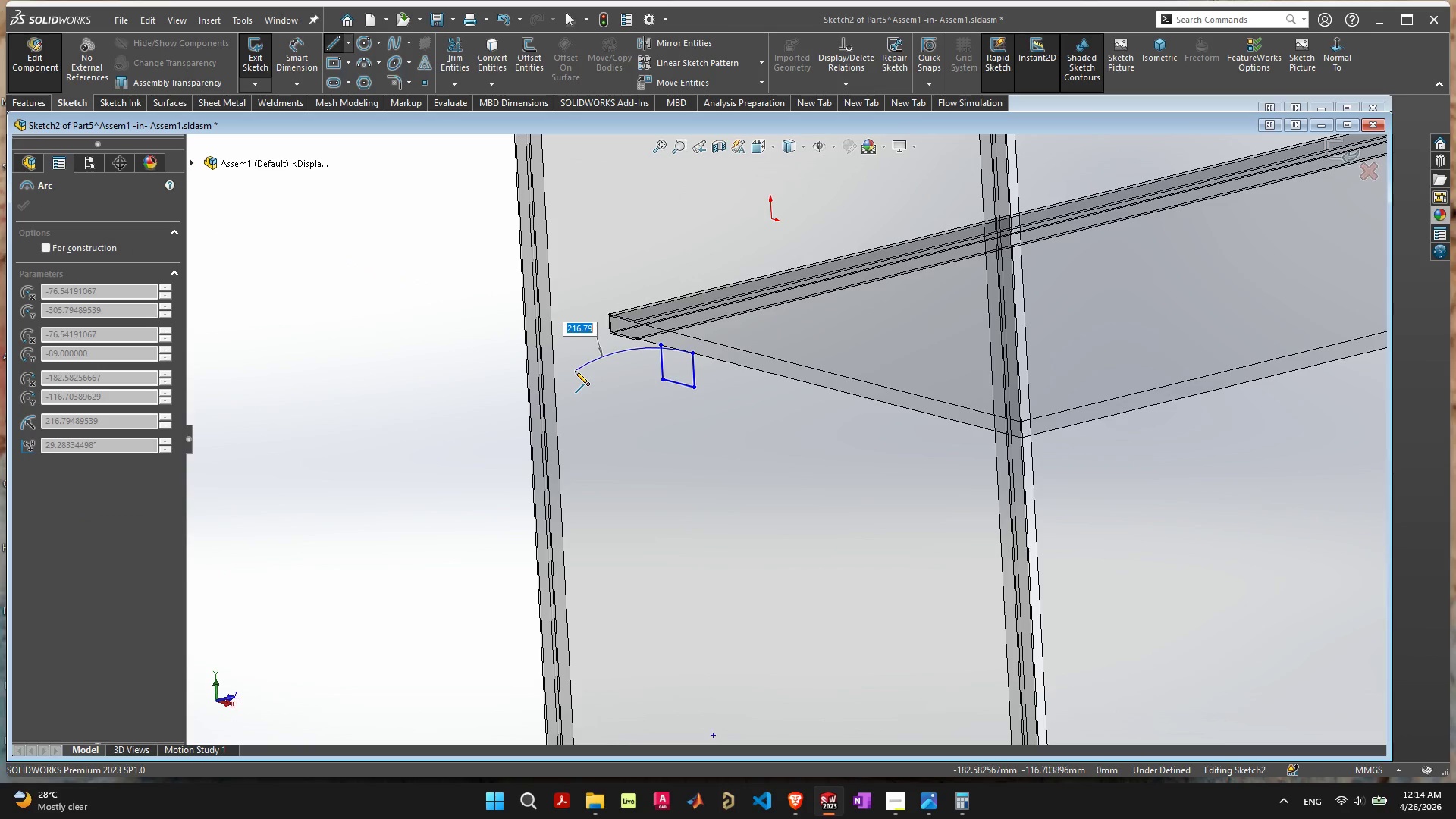 
scroll: coordinate [693, 354], scroll_direction: up, amount: 4.0
 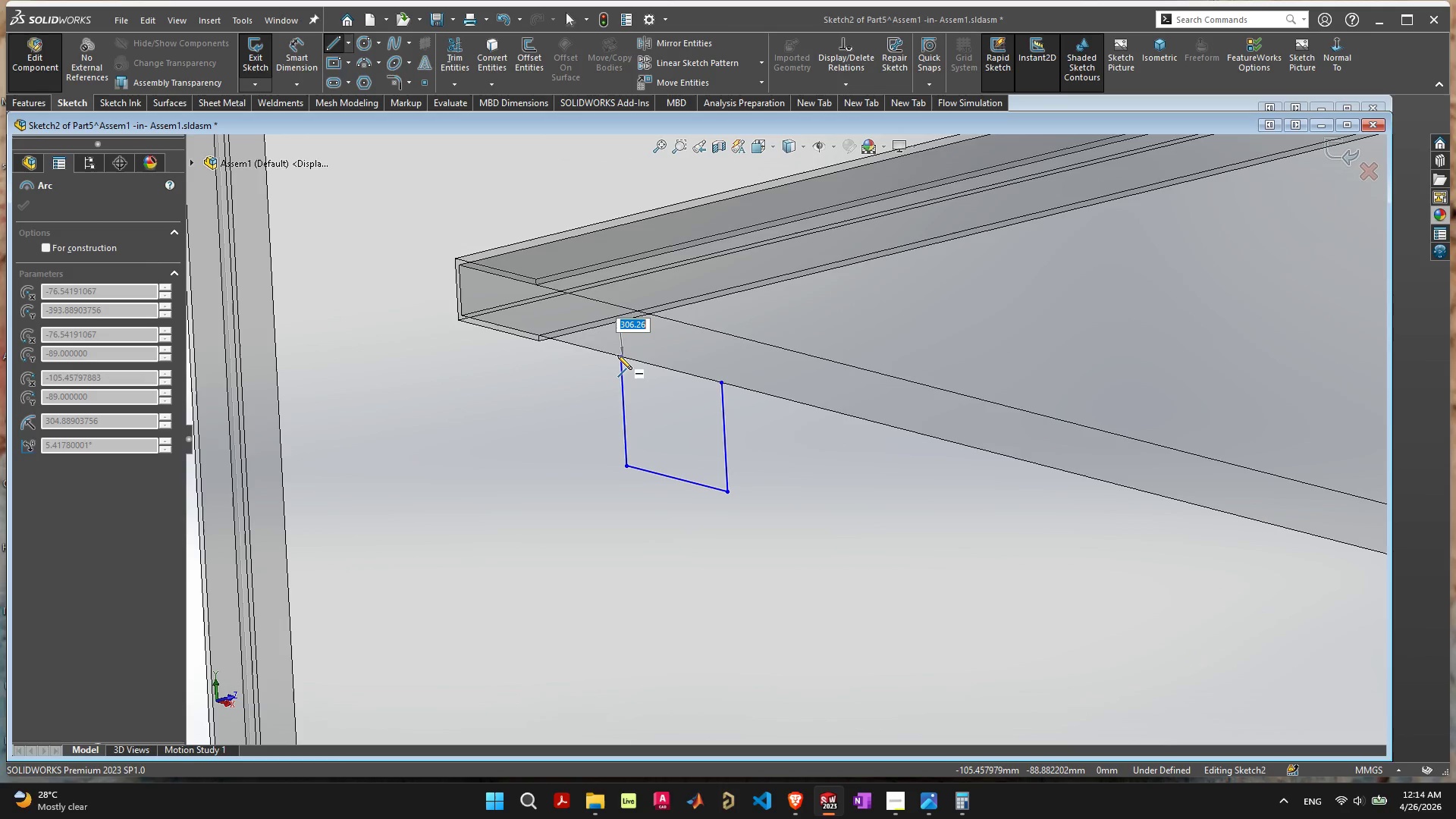 
left_click([622, 356])
 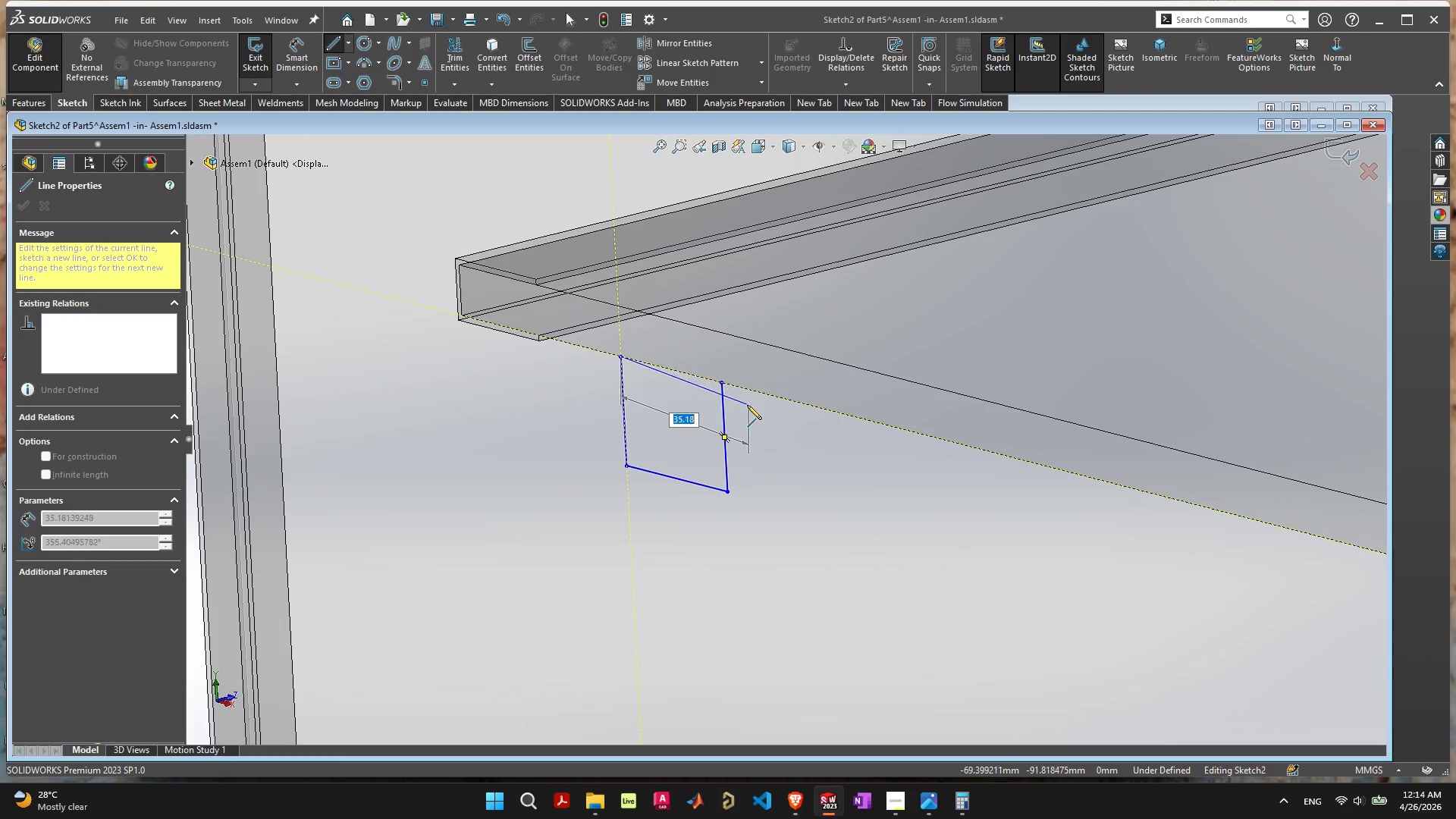 
key(Escape)
 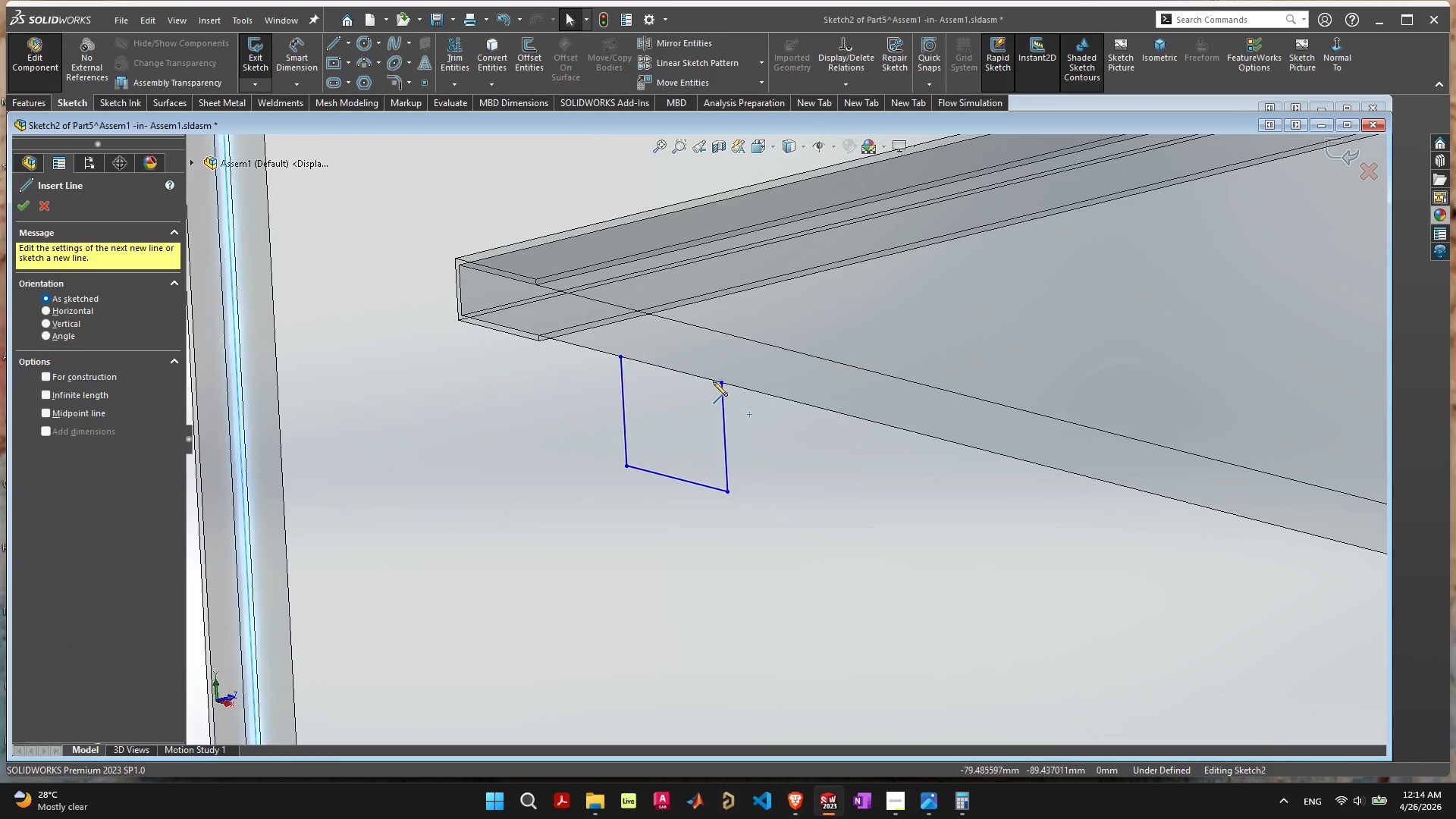 
left_click([723, 381])
 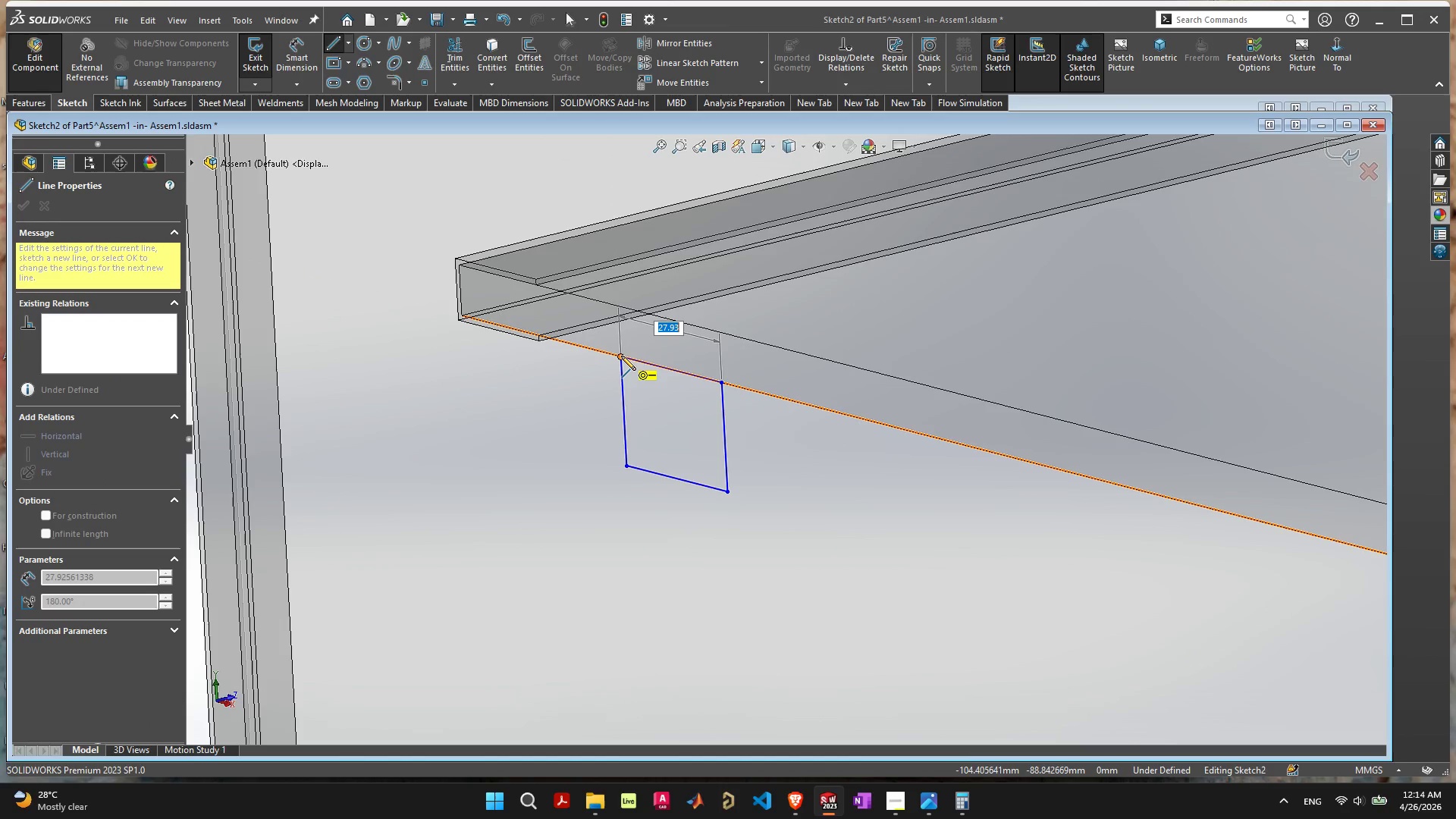 
left_click([621, 355])
 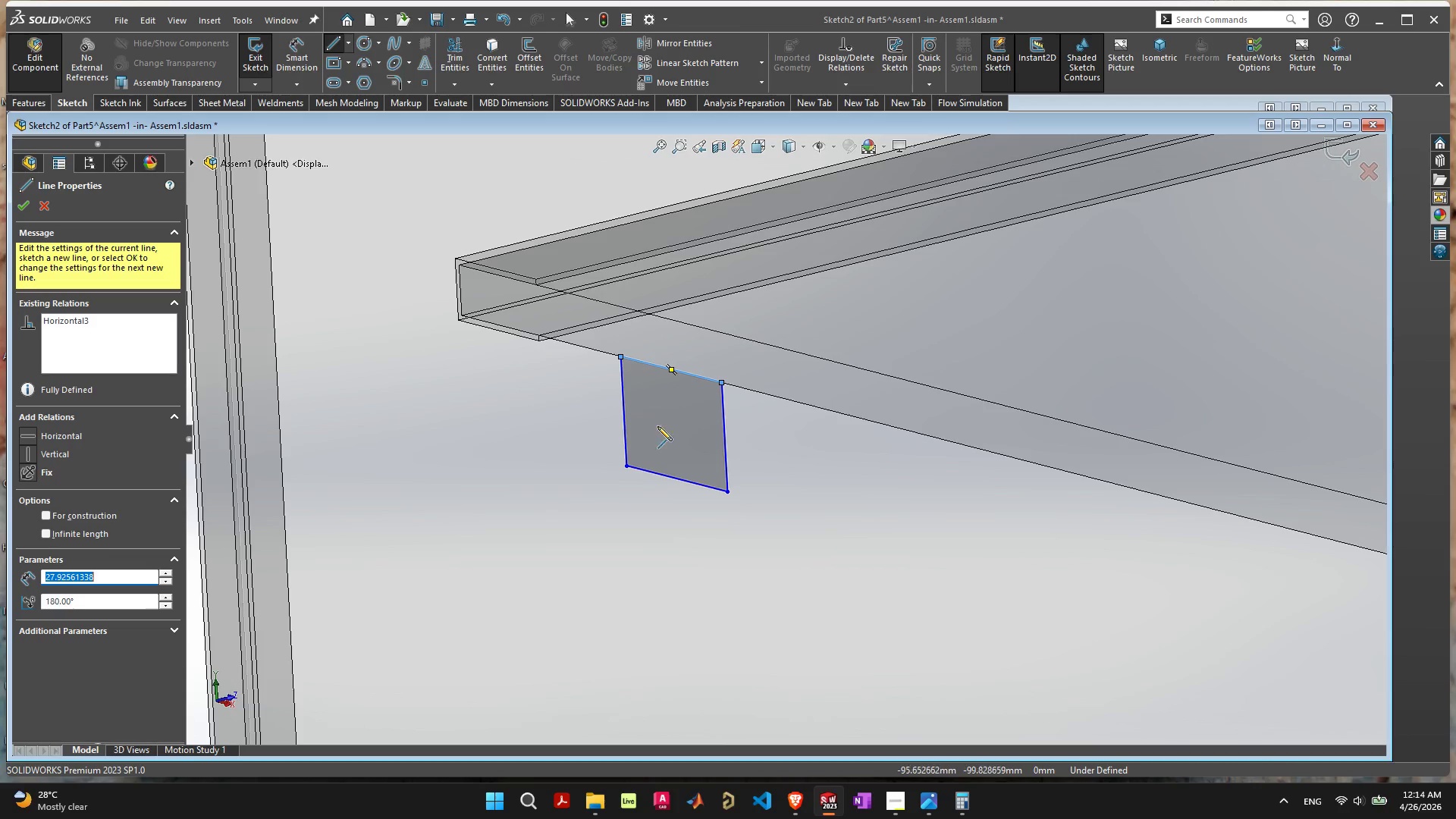 
key(Escape)
 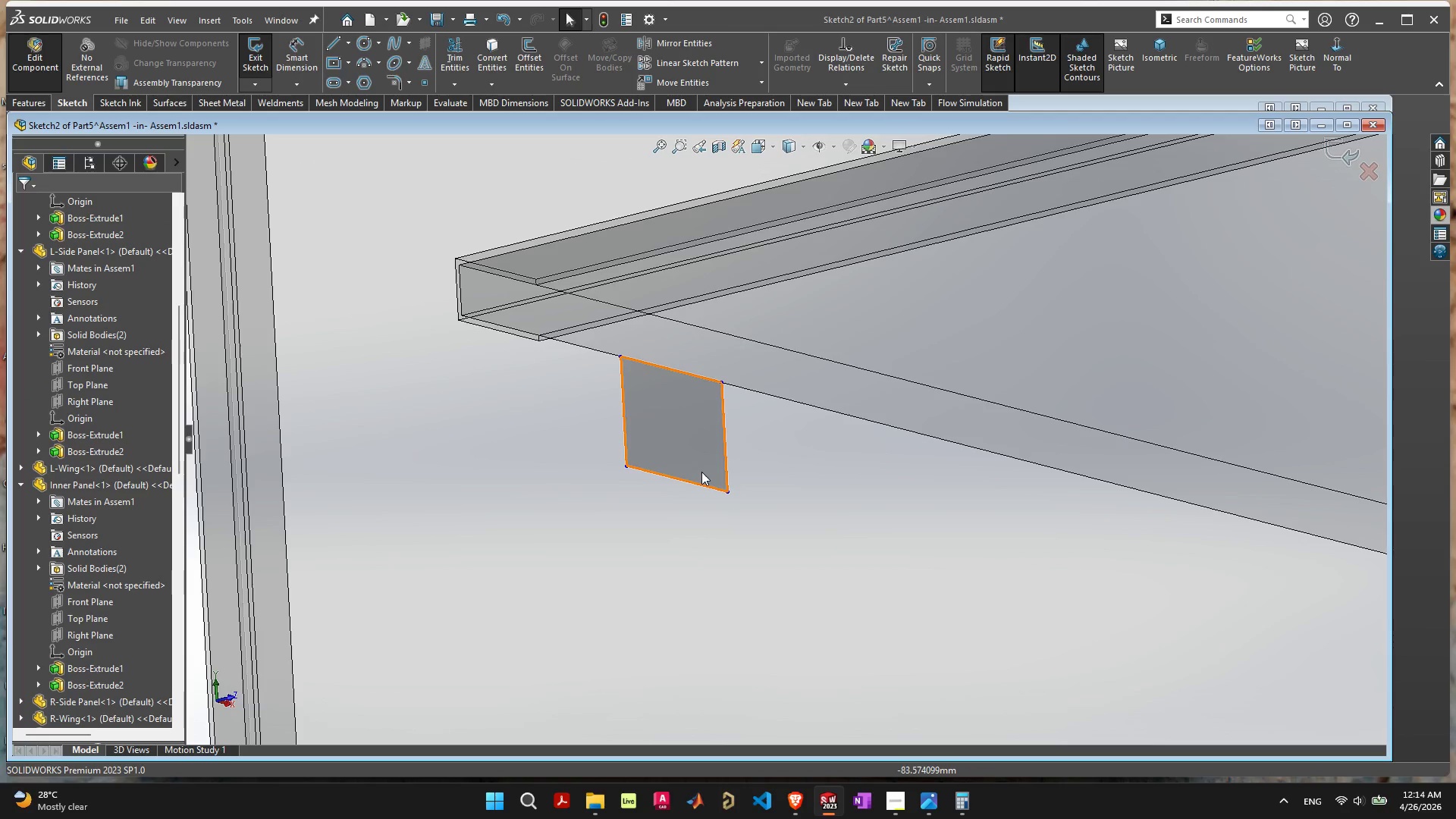 
wait(5.61)
 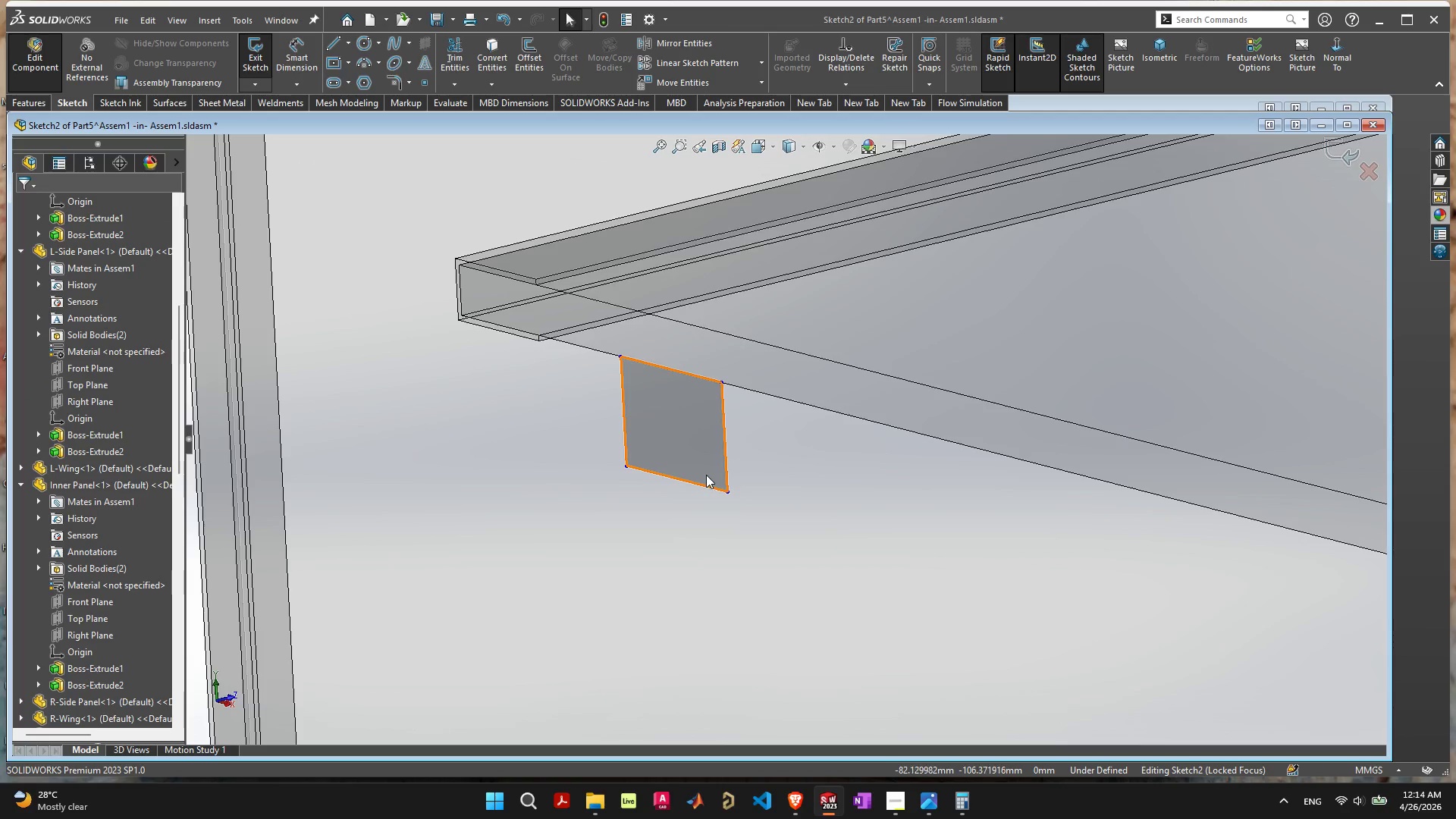 
right_click([687, 438])
 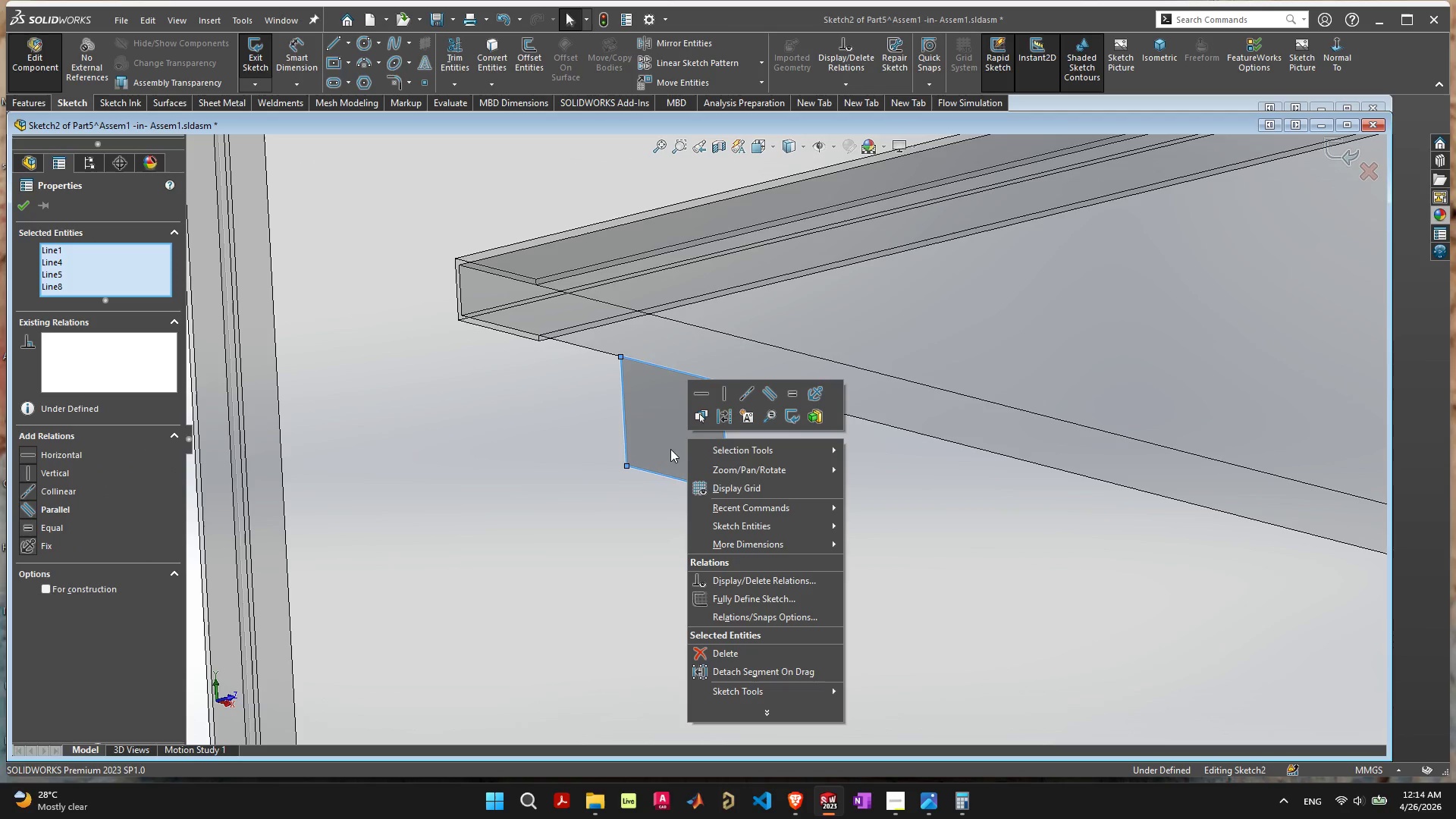 
left_click([628, 528])
 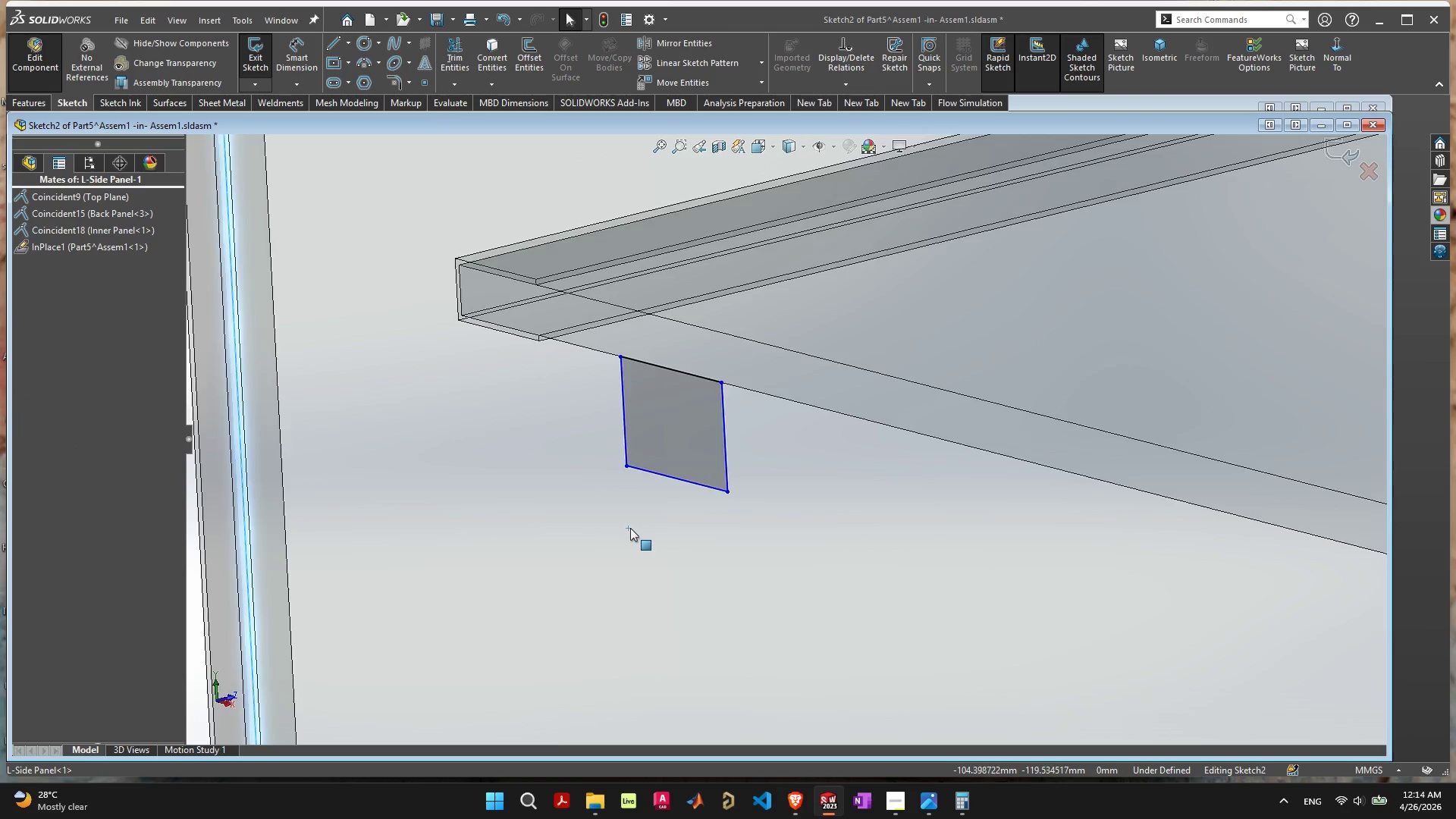 
scroll: coordinate [689, 532], scroll_direction: down, amount: 11.0
 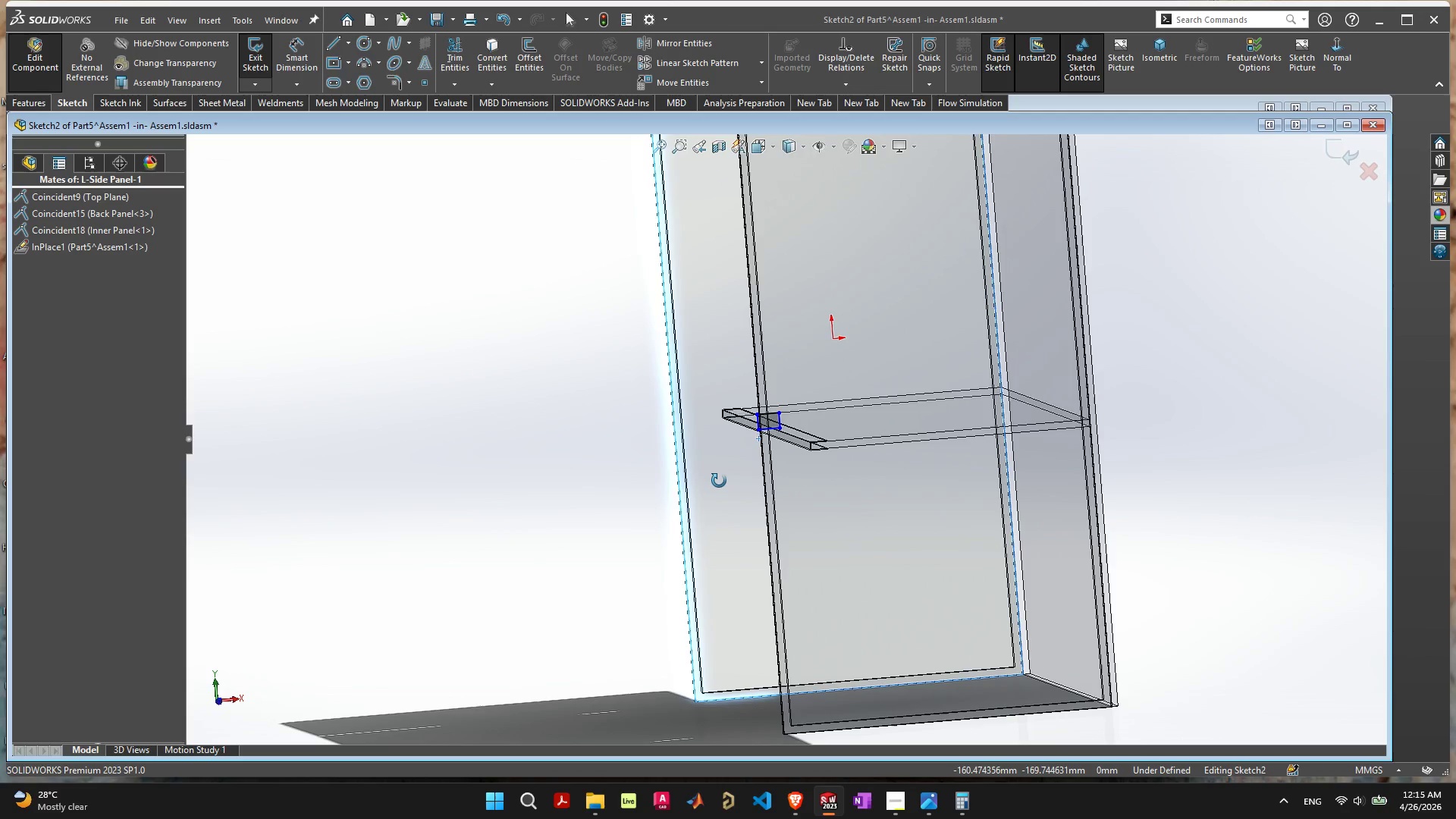 
wait(6.96)
 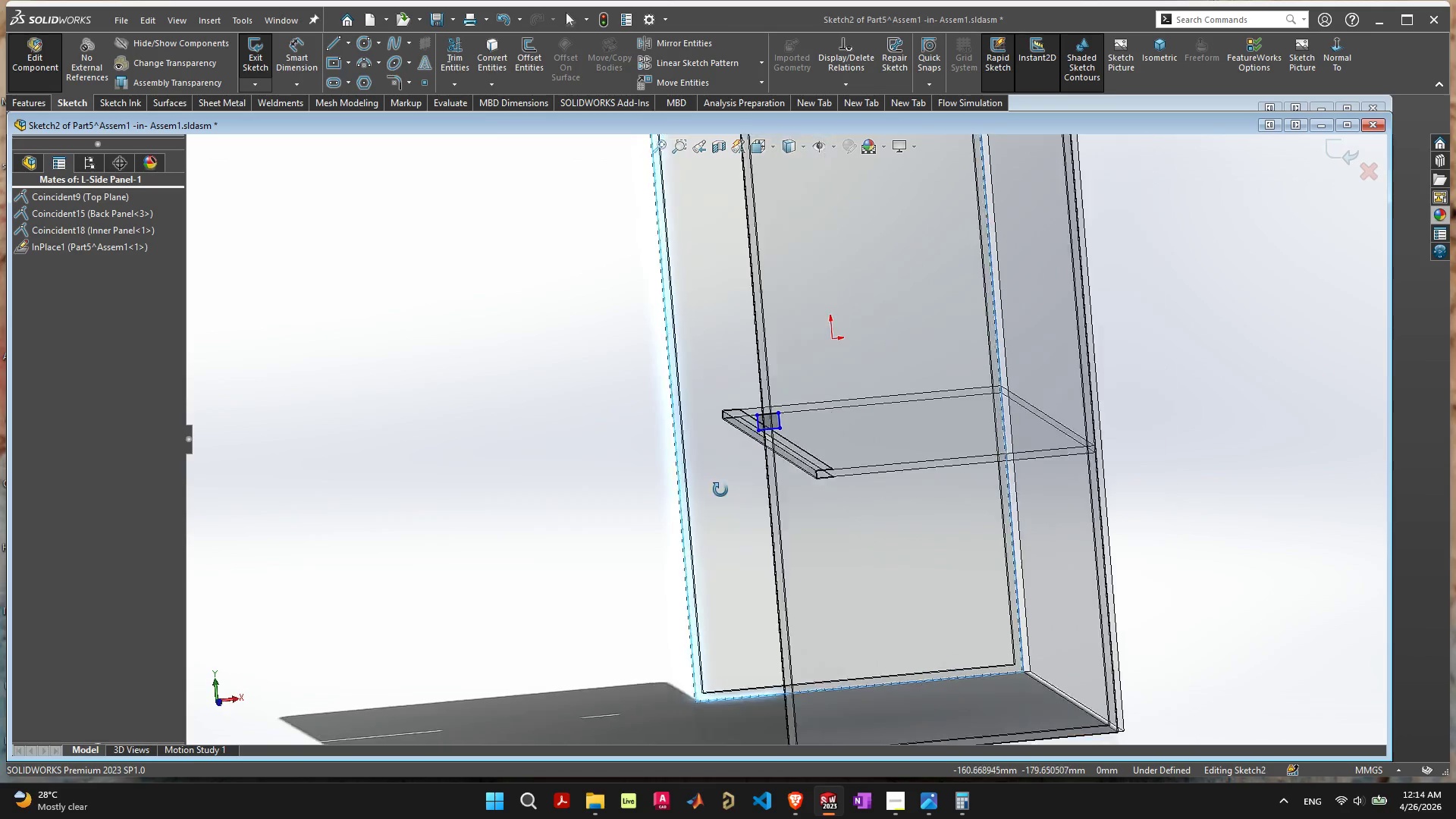 
scroll: coordinate [485, 477], scroll_direction: up, amount: 11.0
 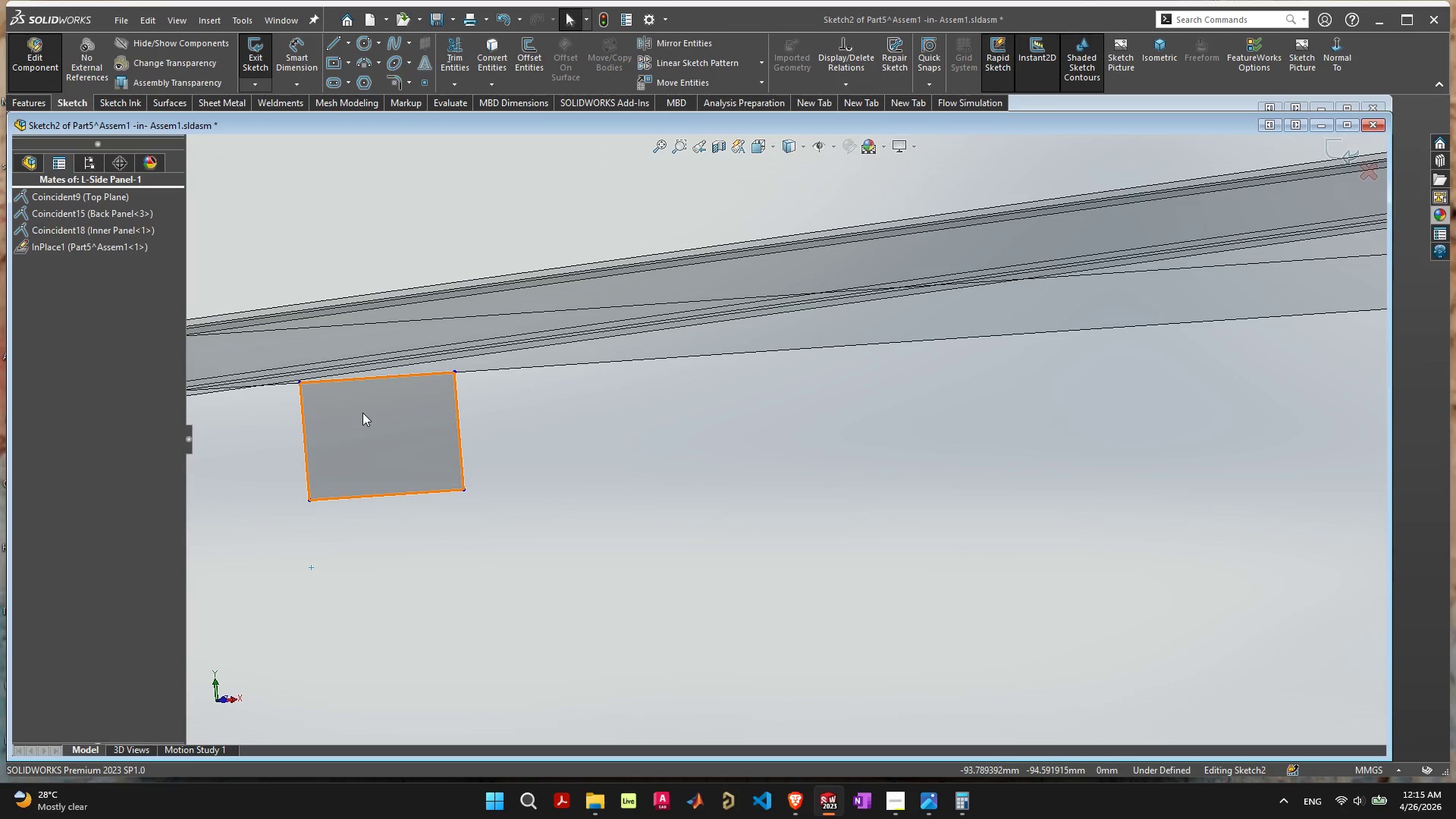 
key(Delete)
 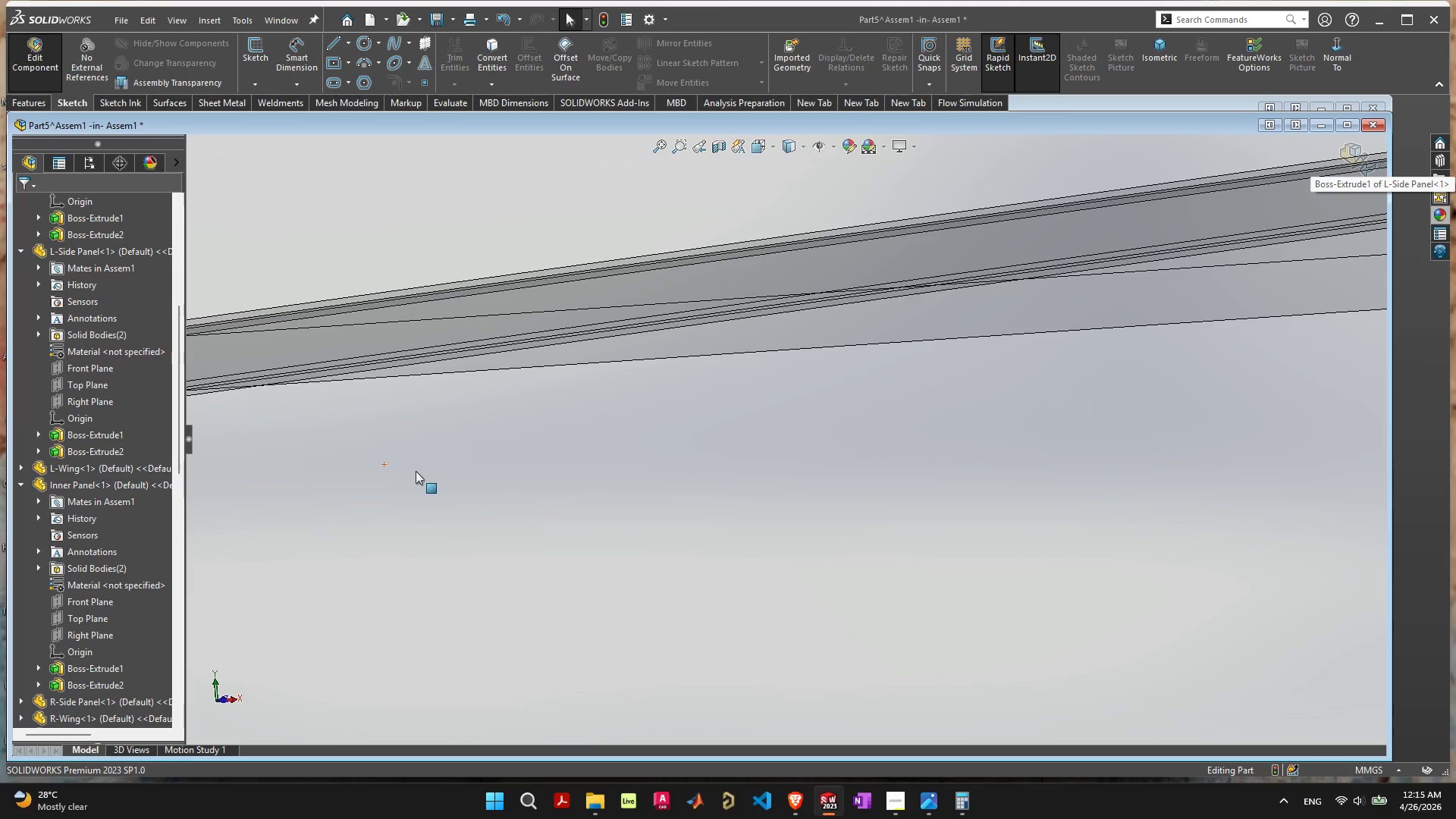 
scroll: coordinate [771, 488], scroll_direction: down, amount: 17.0
 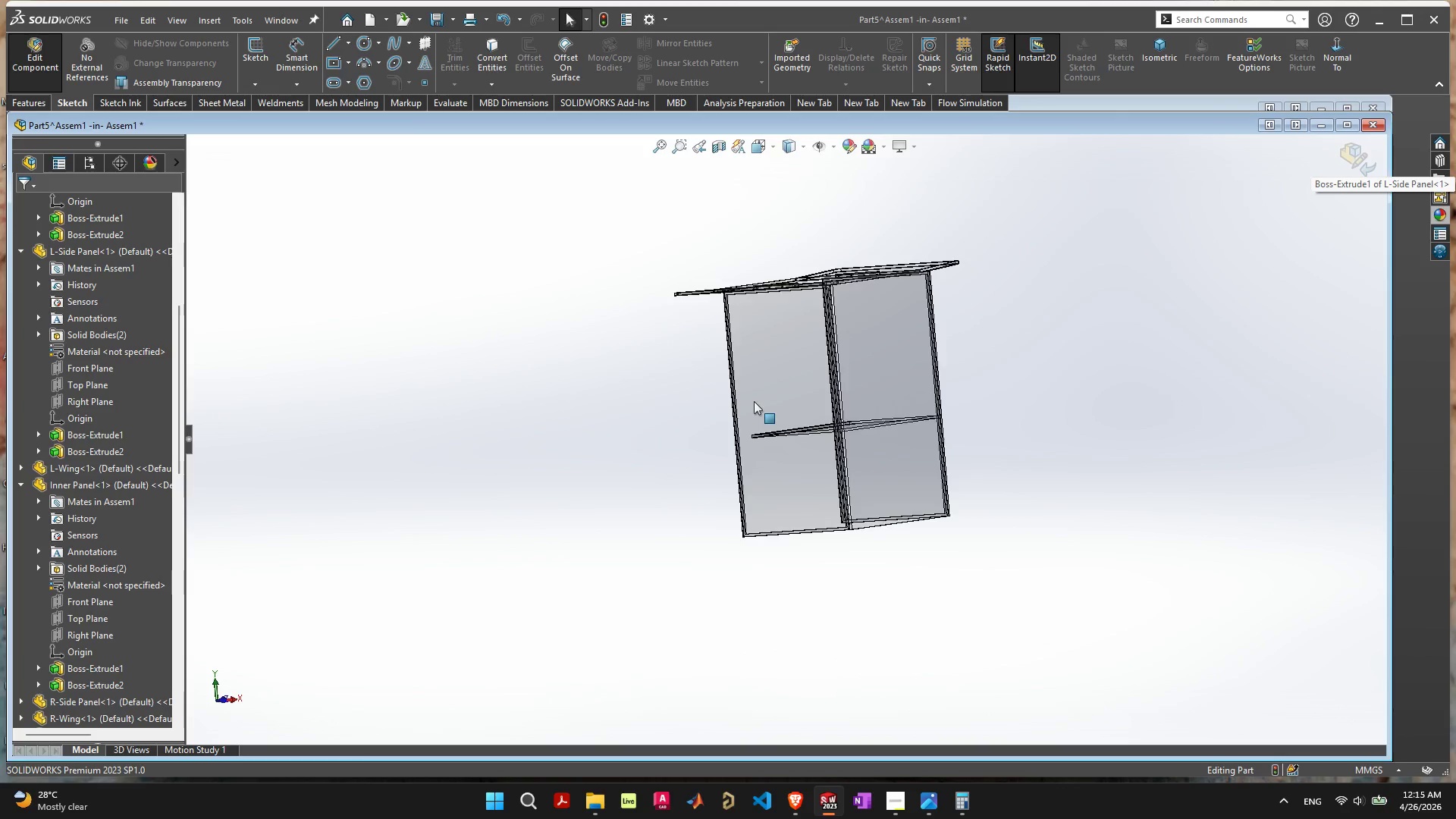 
scroll: coordinate [130, 446], scroll_direction: up, amount: 20.0
 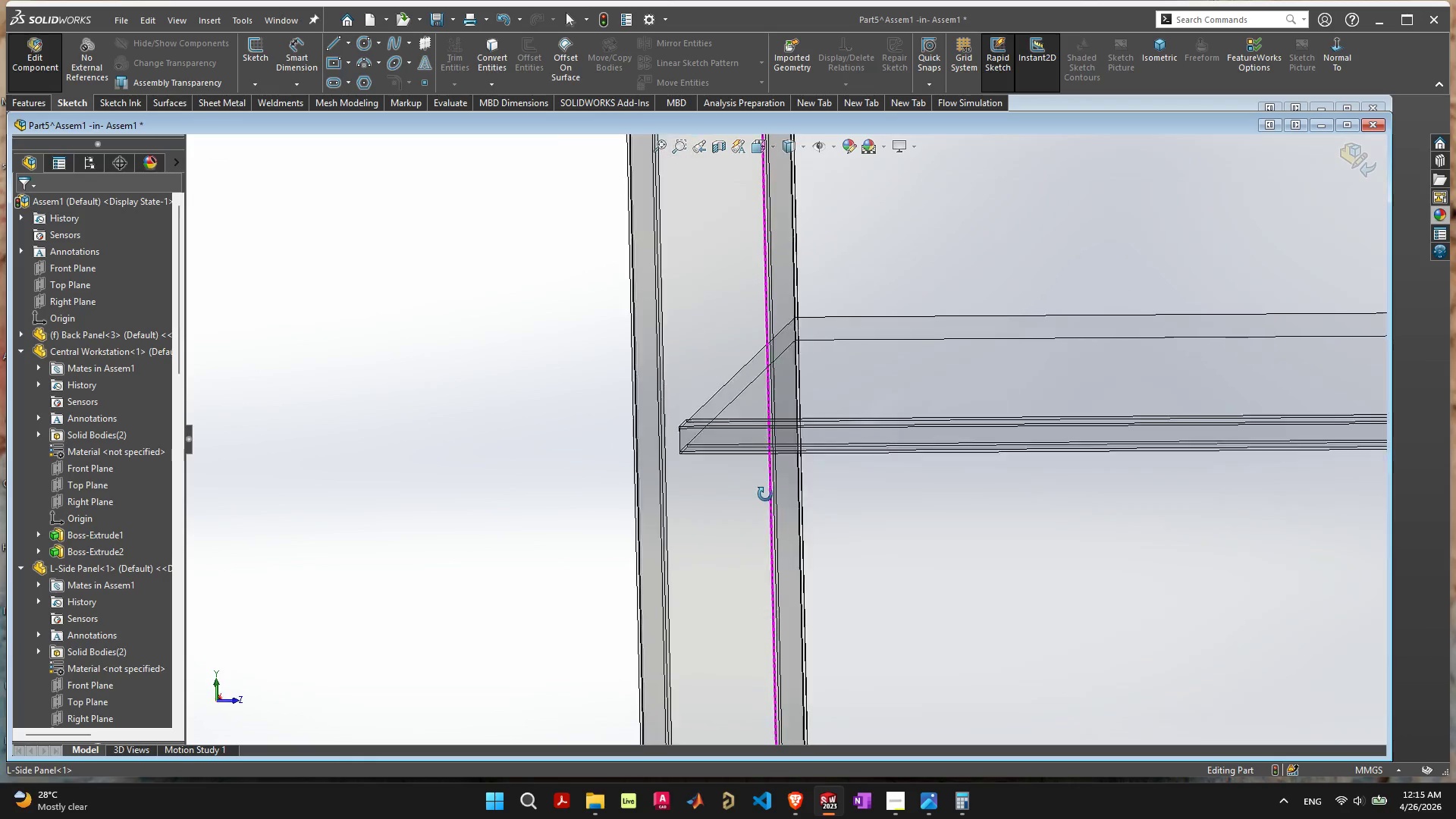 
wait(13.53)
 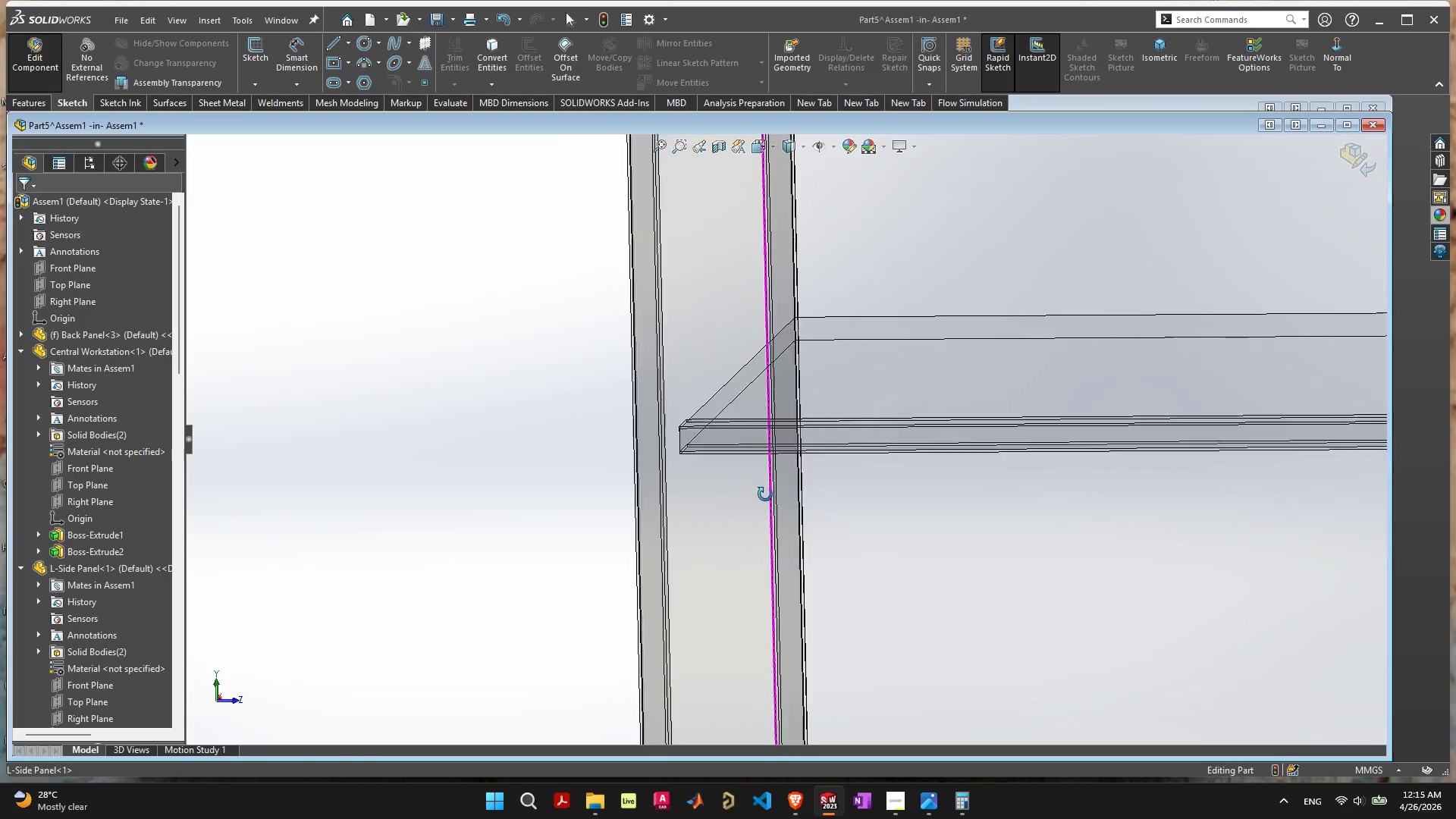 
scroll: coordinate [602, 429], scroll_direction: down, amount: 12.0
 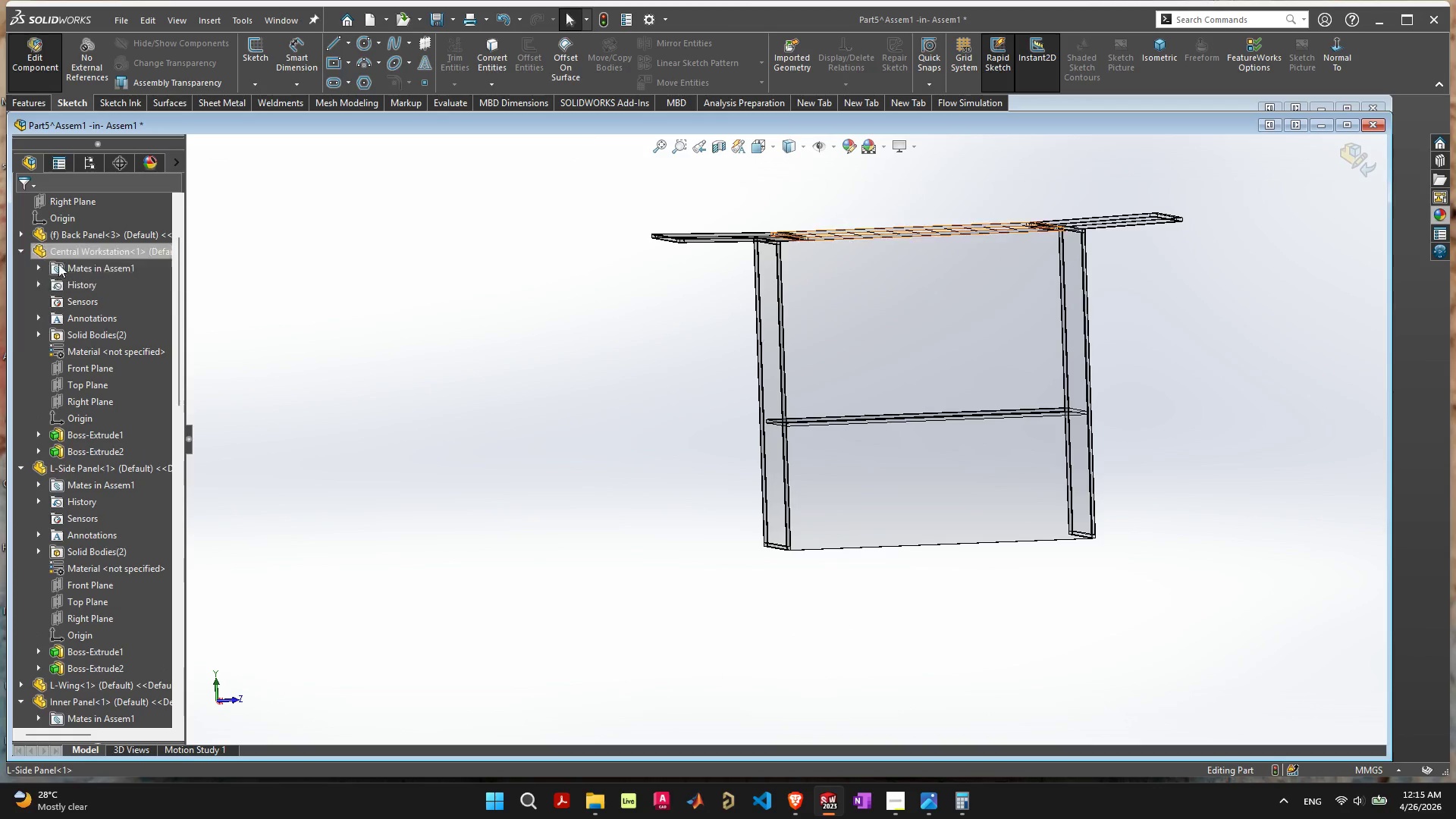 
scroll: coordinate [116, 324], scroll_direction: up, amount: 10.0
 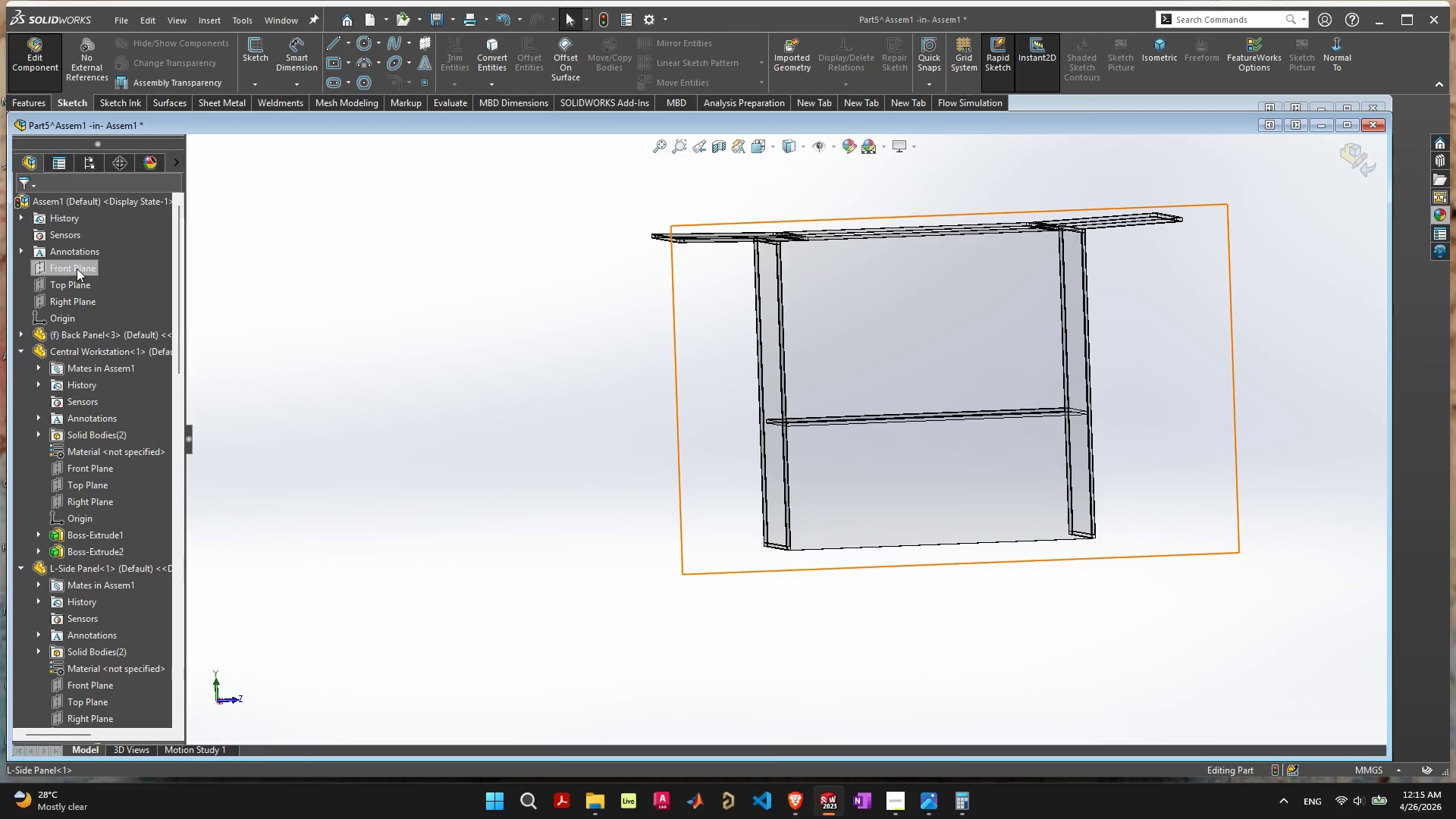 
left_click([77, 268])
 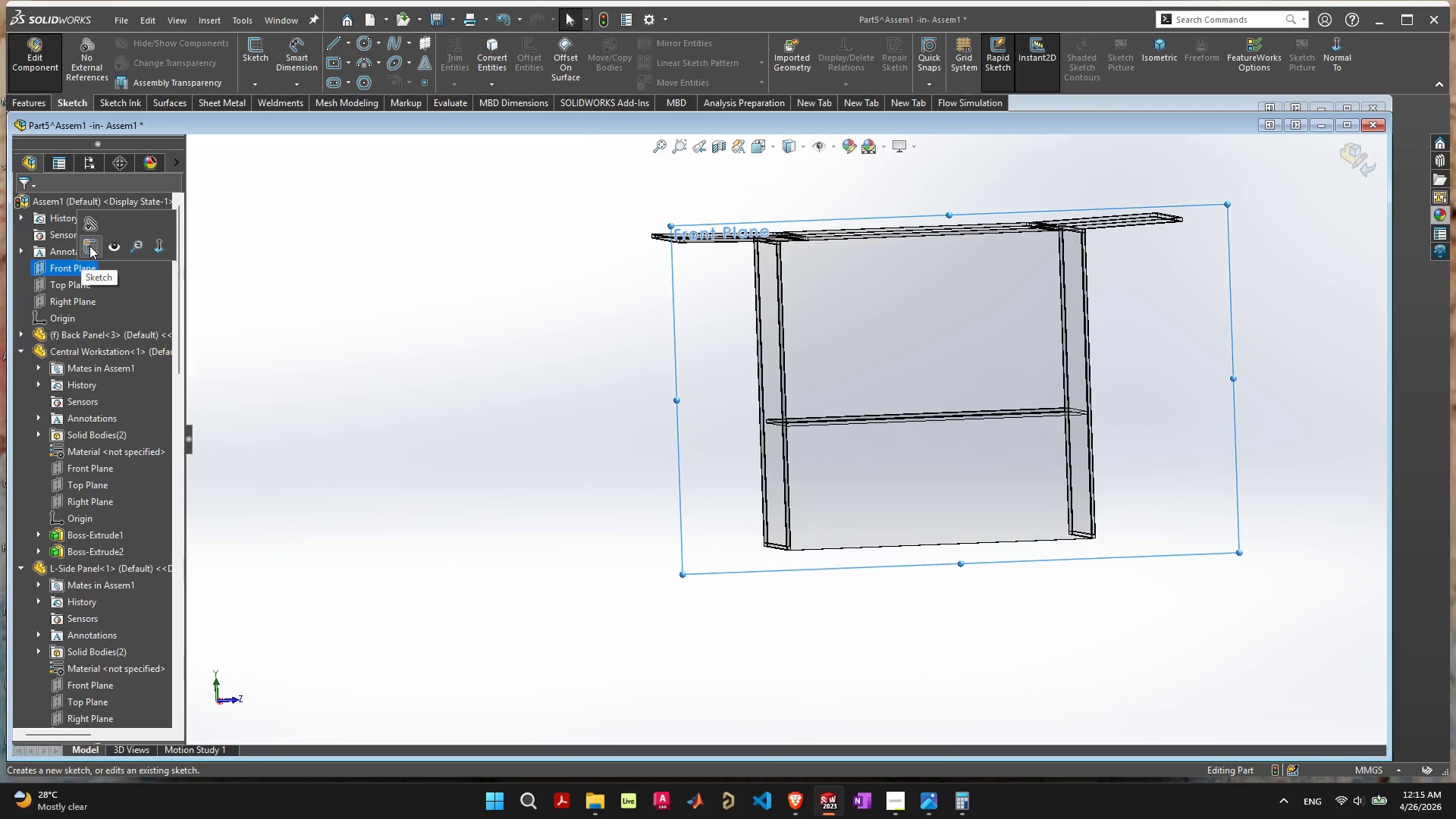 
left_click([89, 246])
 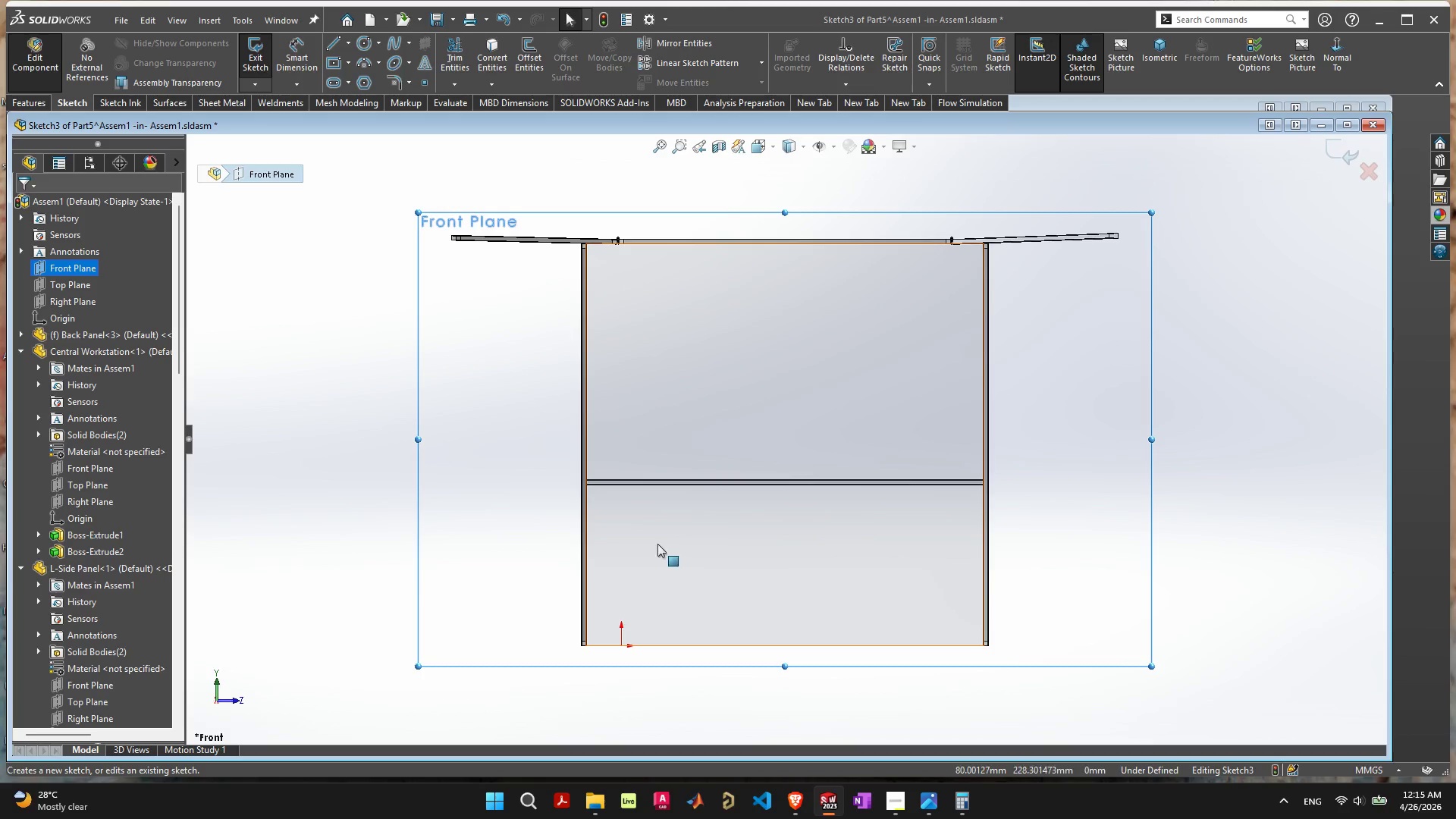 
scroll: coordinate [584, 494], scroll_direction: up, amount: 5.0
 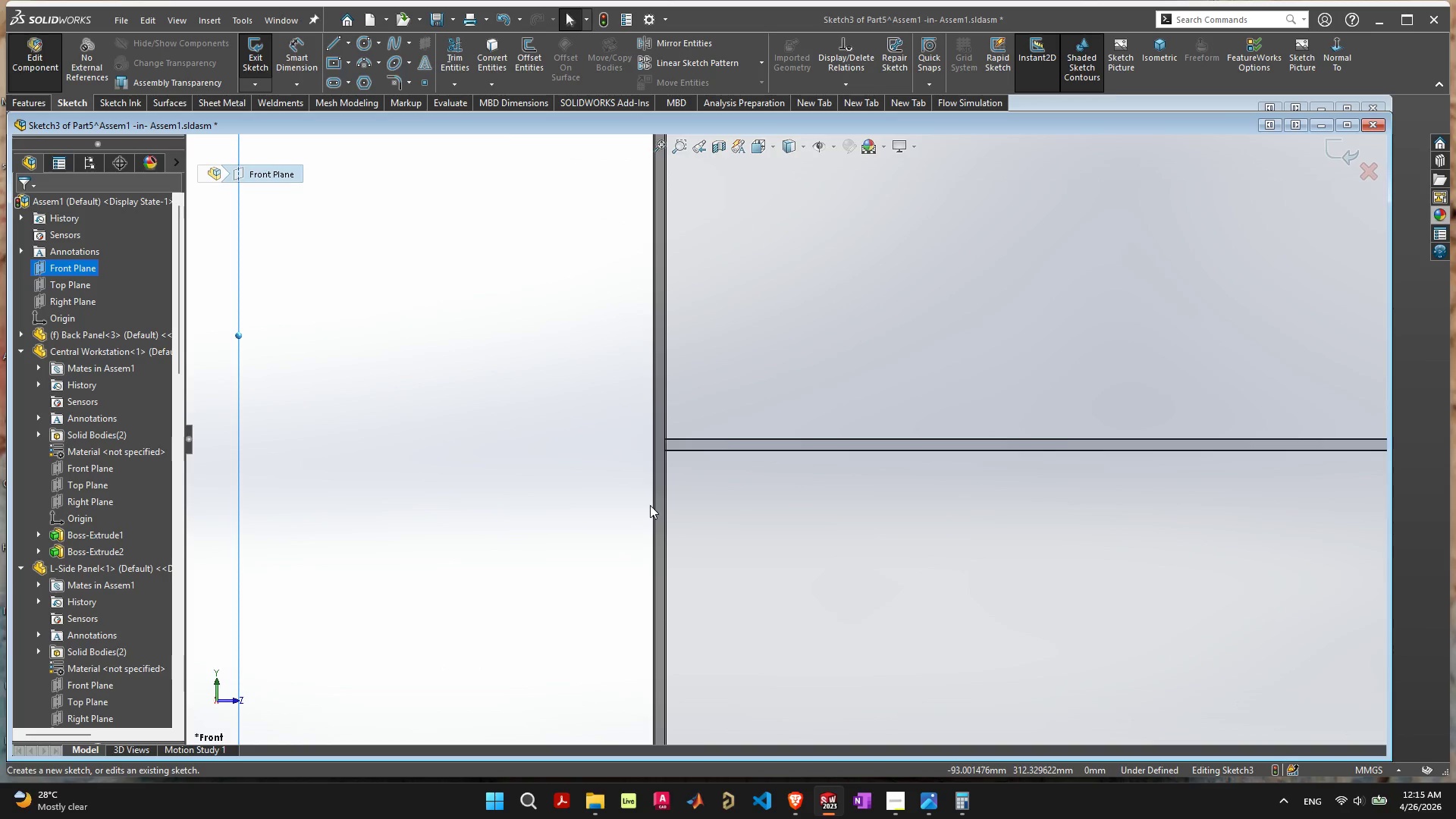 
scroll: coordinate [730, 573], scroll_direction: down, amount: 5.0
 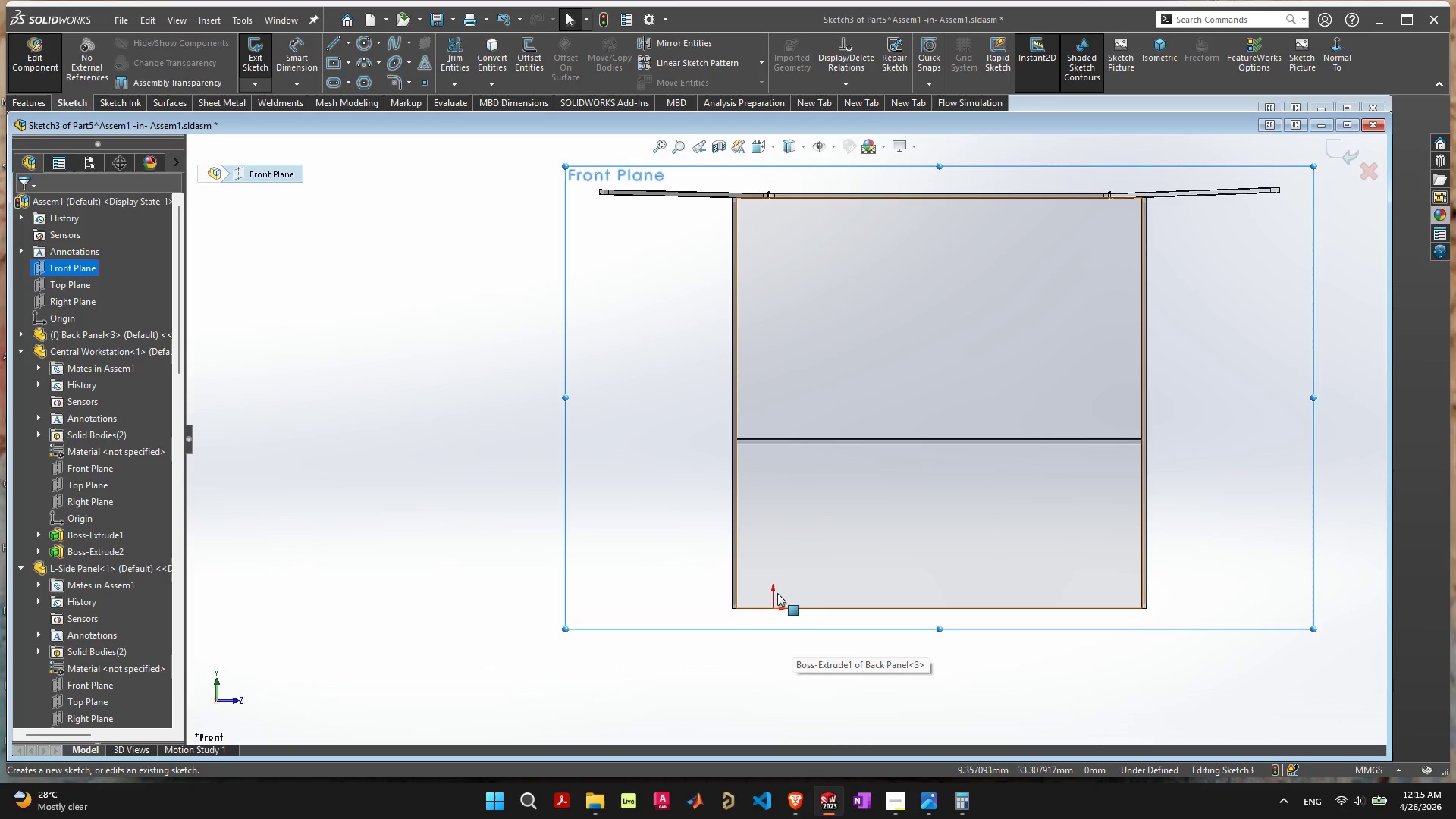 
scroll: coordinate [774, 595], scroll_direction: up, amount: 9.0
 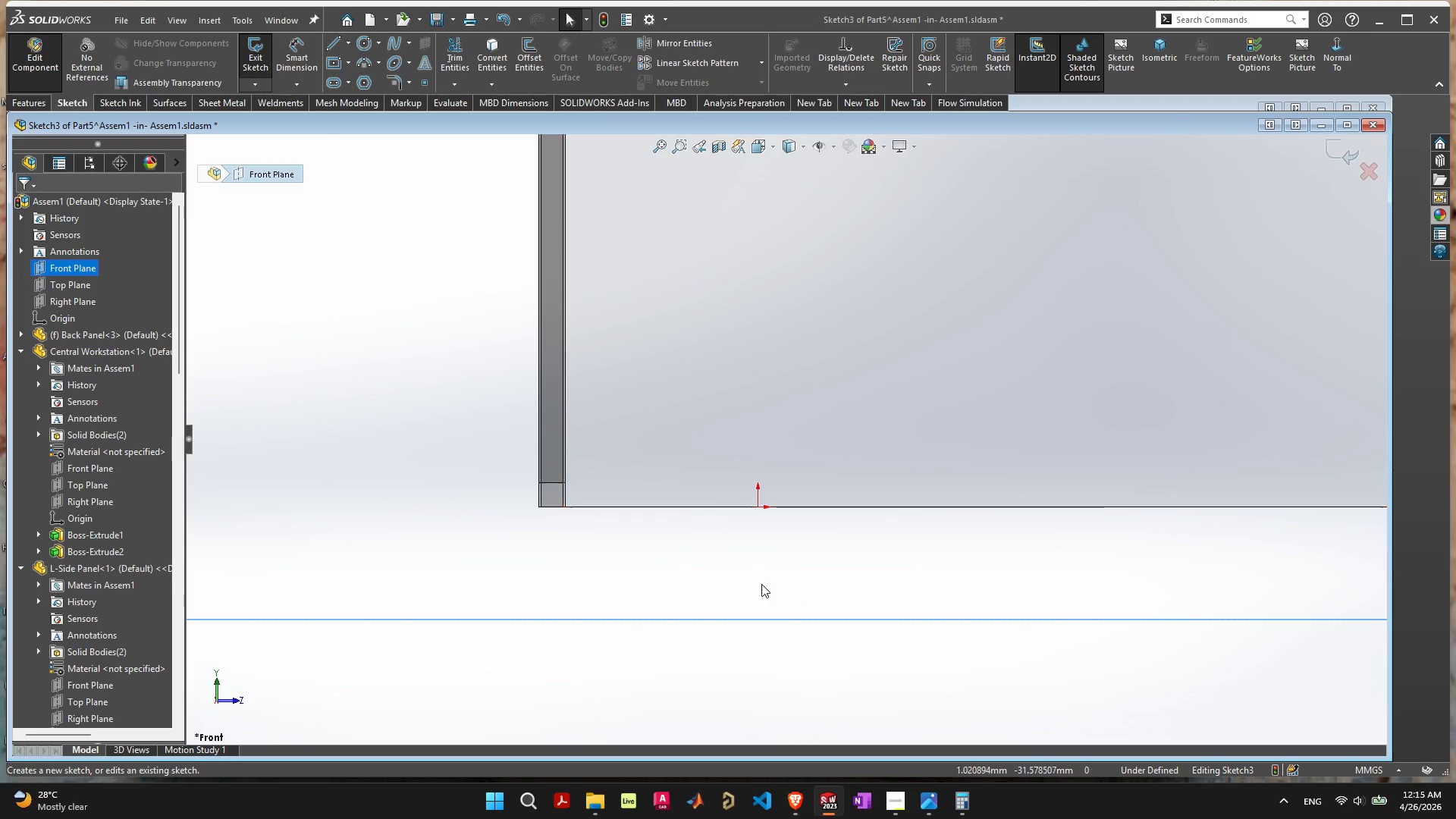 
scroll: coordinate [792, 464], scroll_direction: down, amount: 16.0
 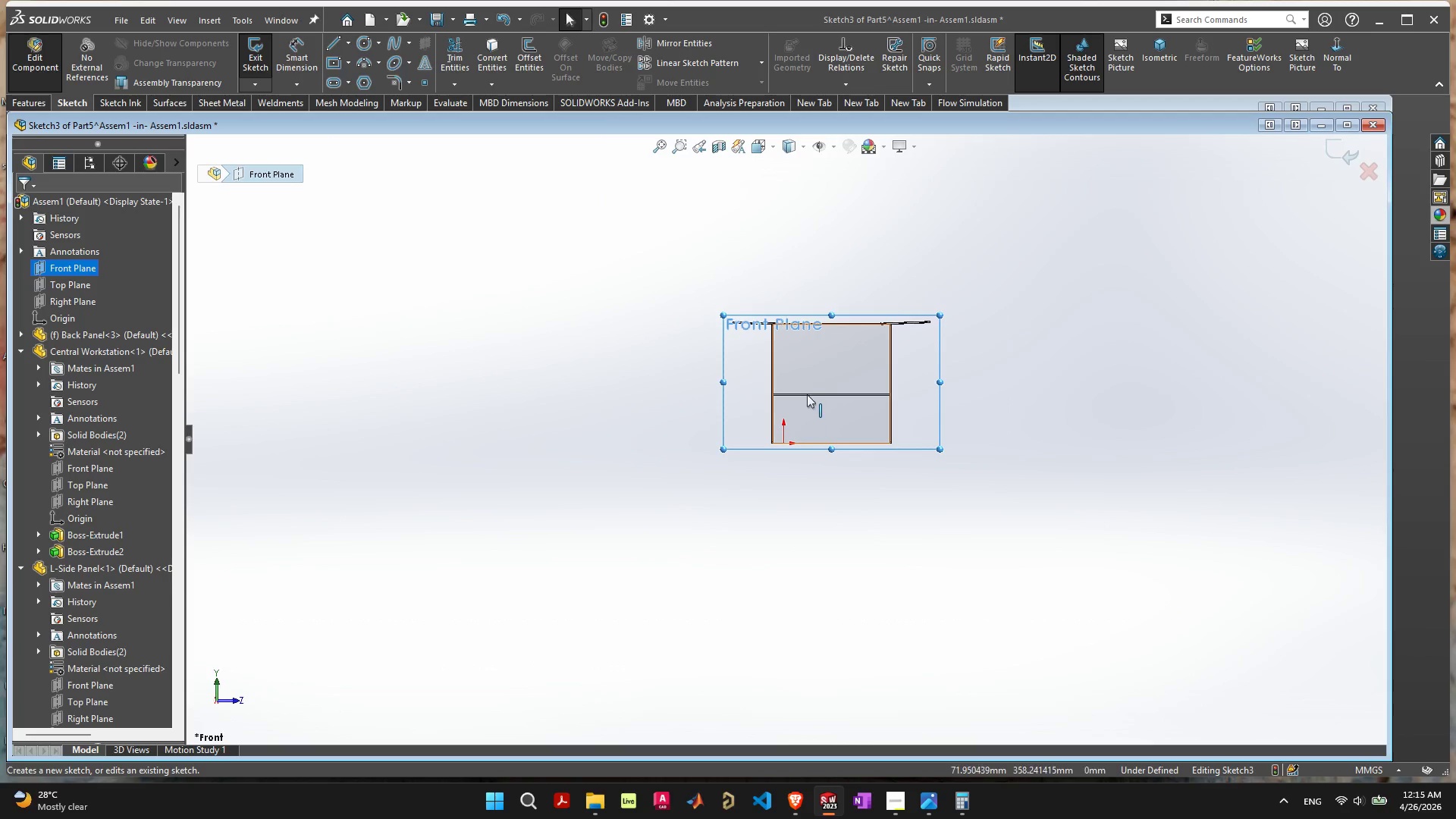 
scroll: coordinate [745, 516], scroll_direction: up, amount: 13.0
 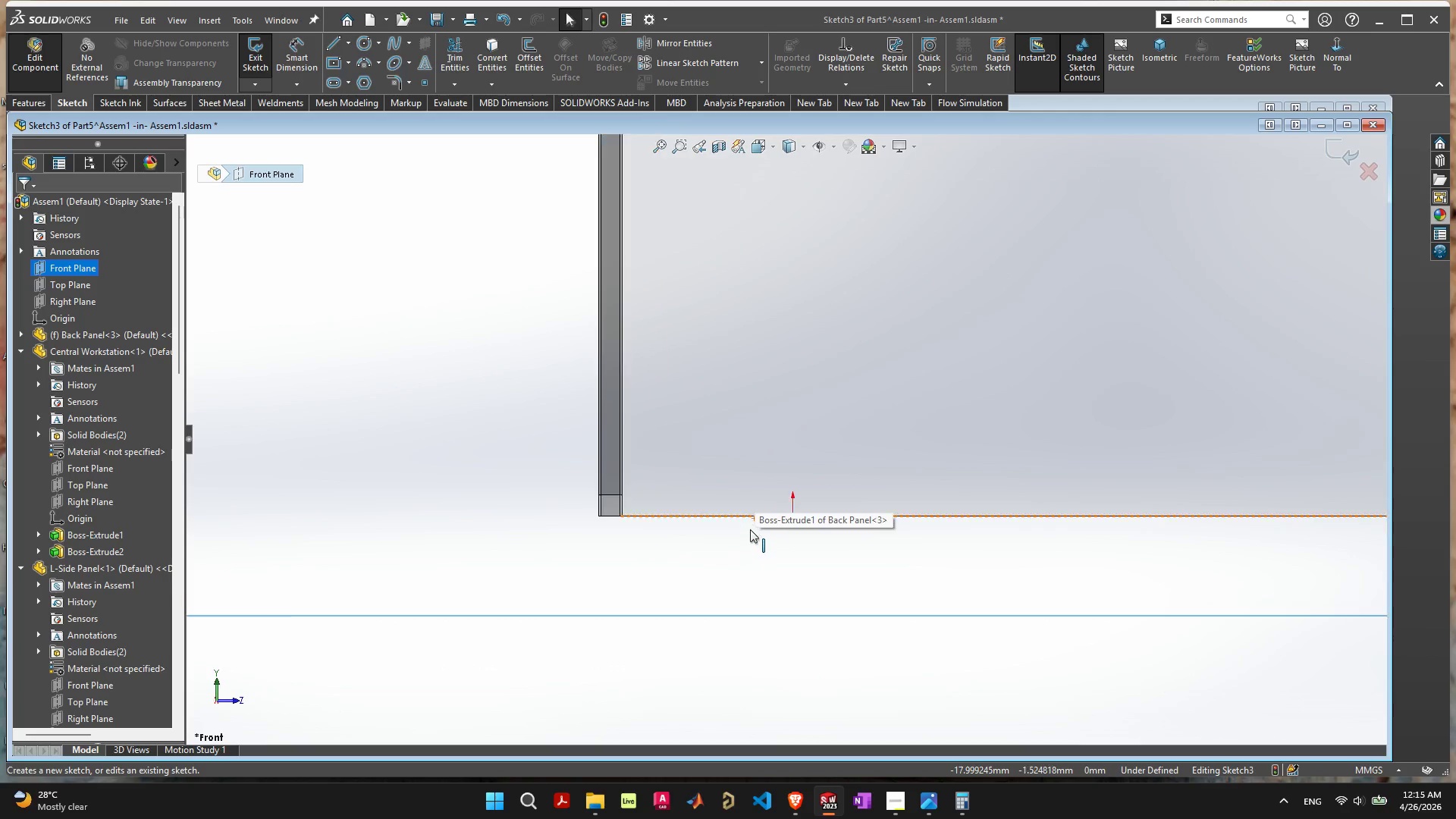 
scroll: coordinate [788, 513], scroll_direction: down, amount: 20.0
 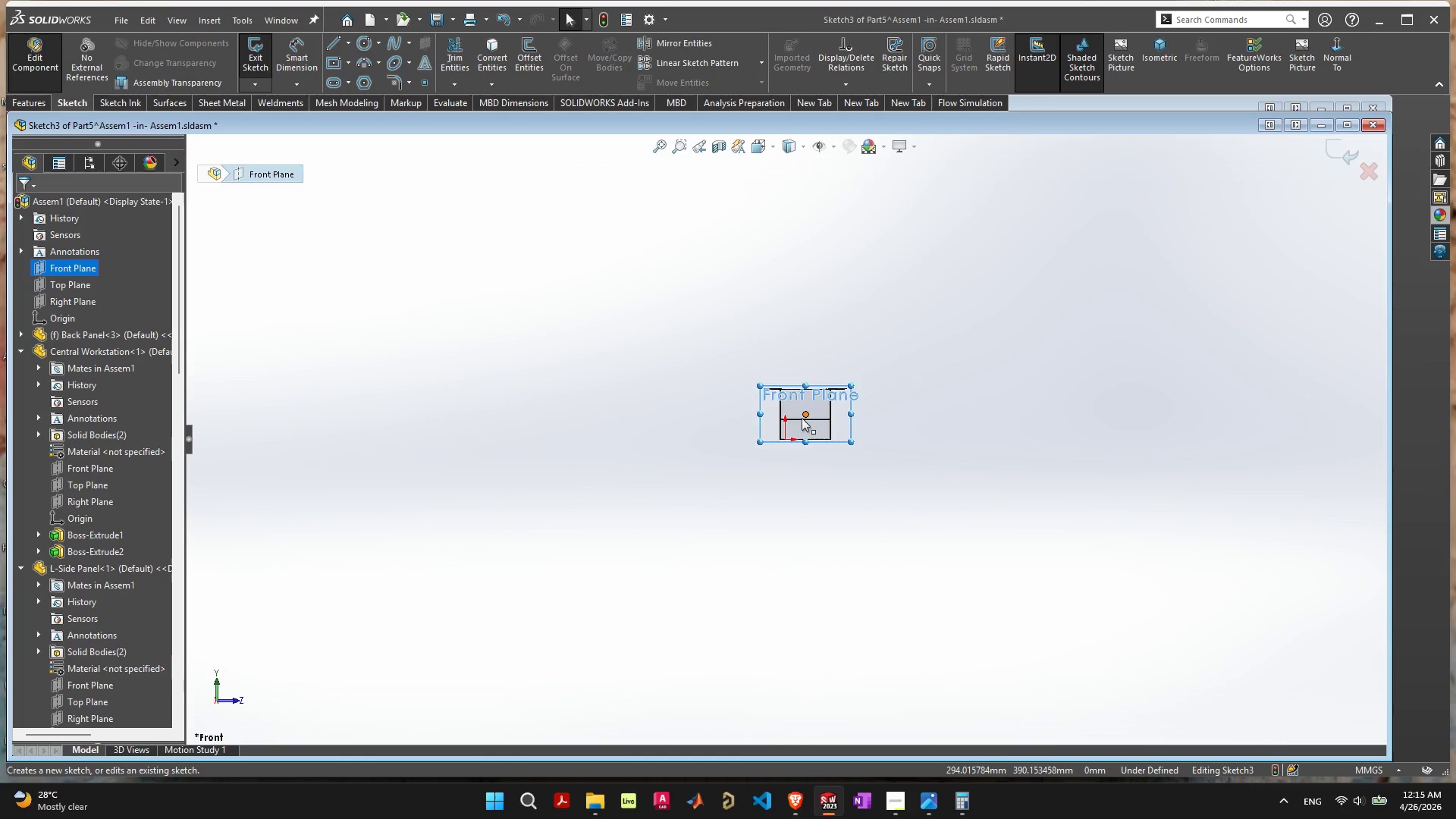 
scroll: coordinate [595, 554], scroll_direction: up, amount: 21.0
 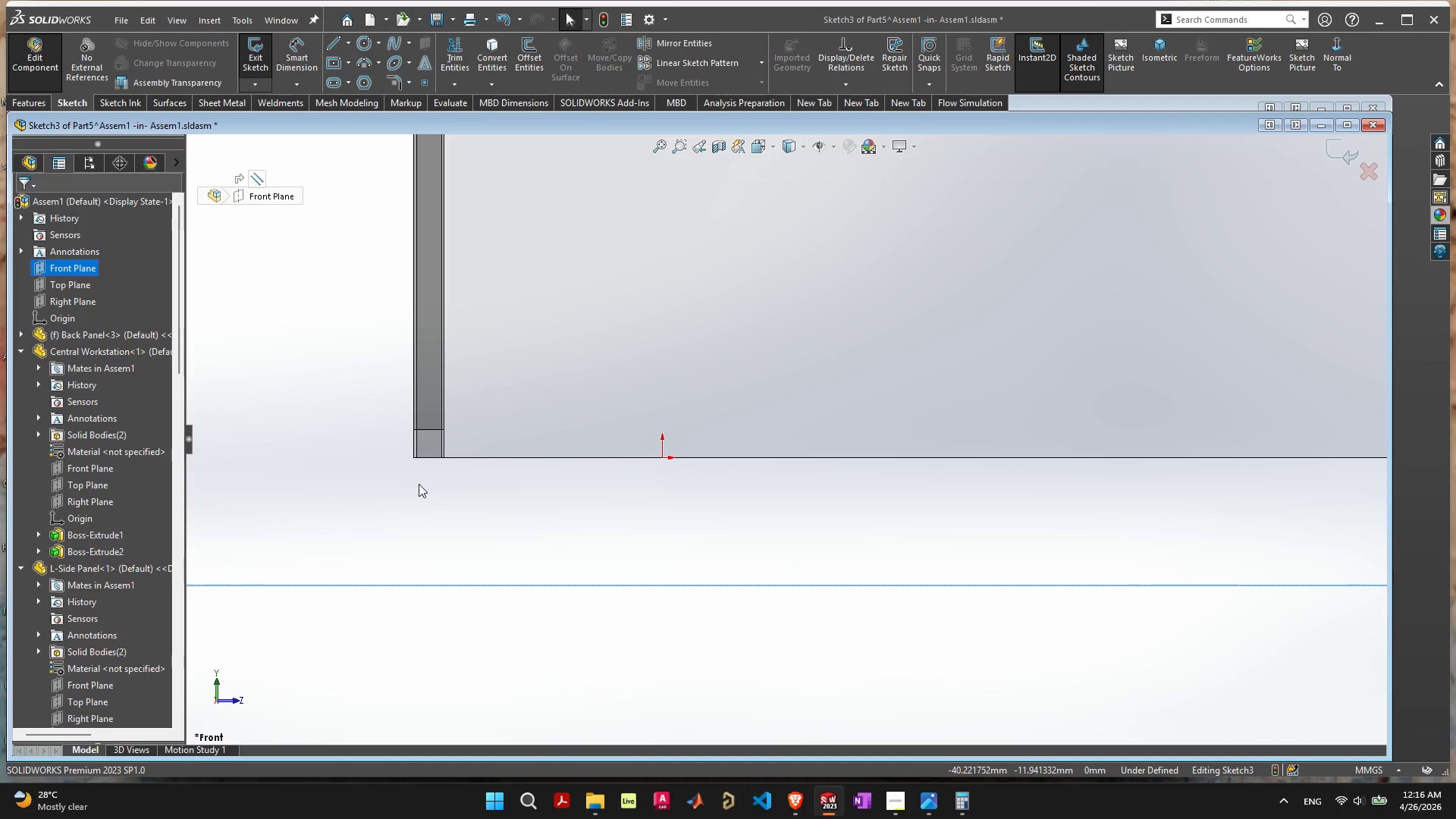 
left_click([664, 458])
 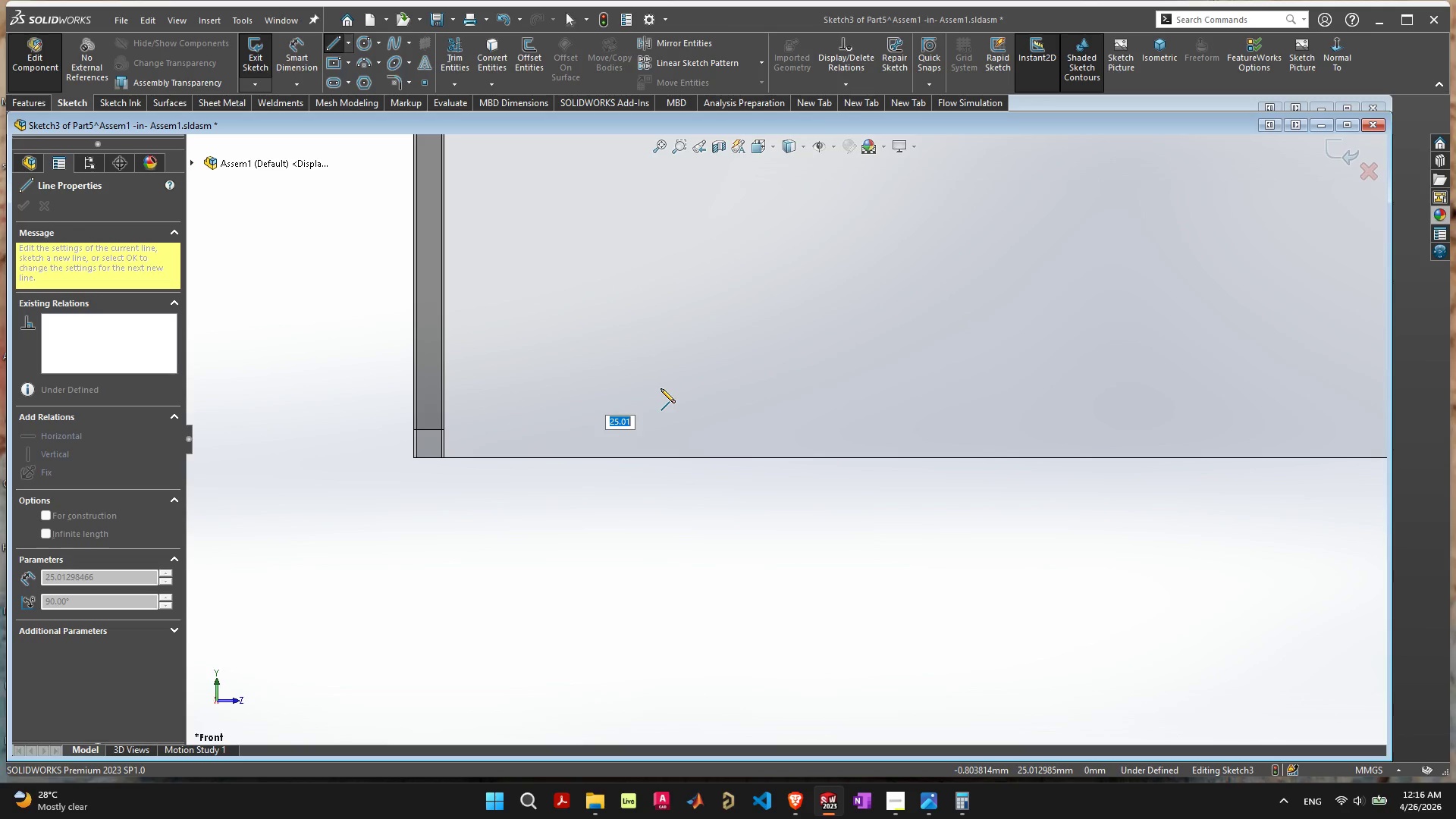 
wait(5.17)
 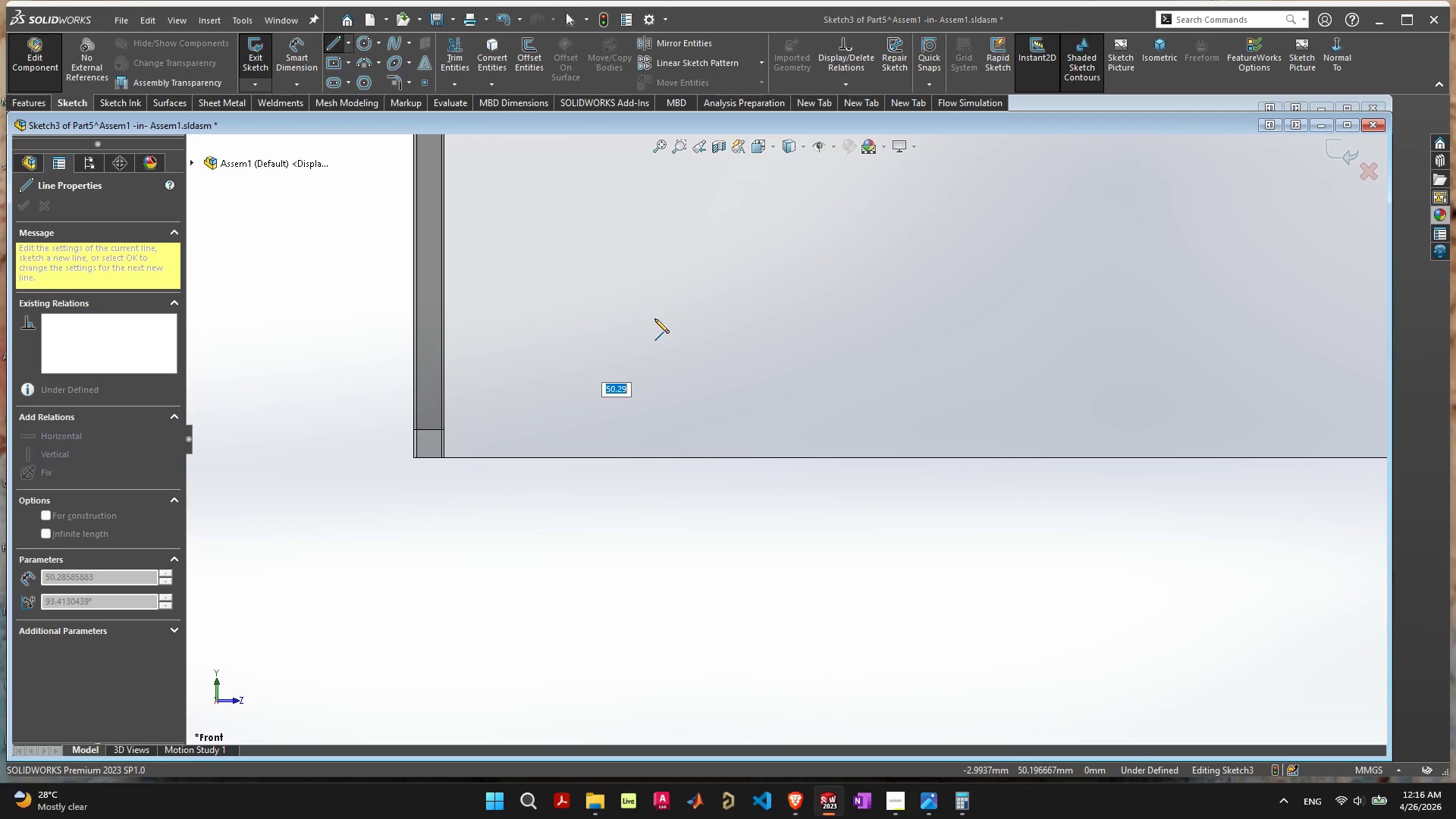 
left_click([661, 389])
 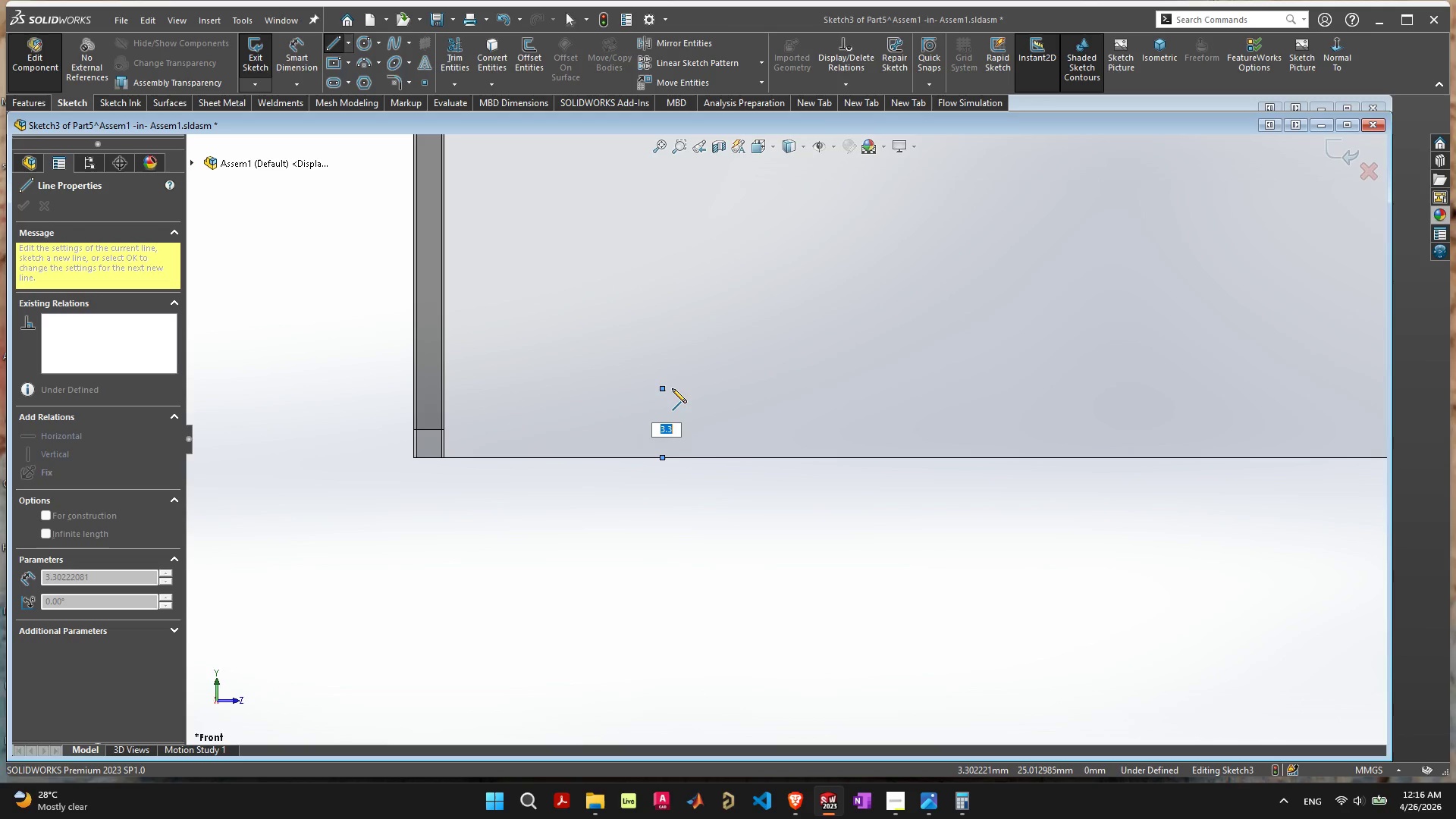 
left_click([672, 388])
 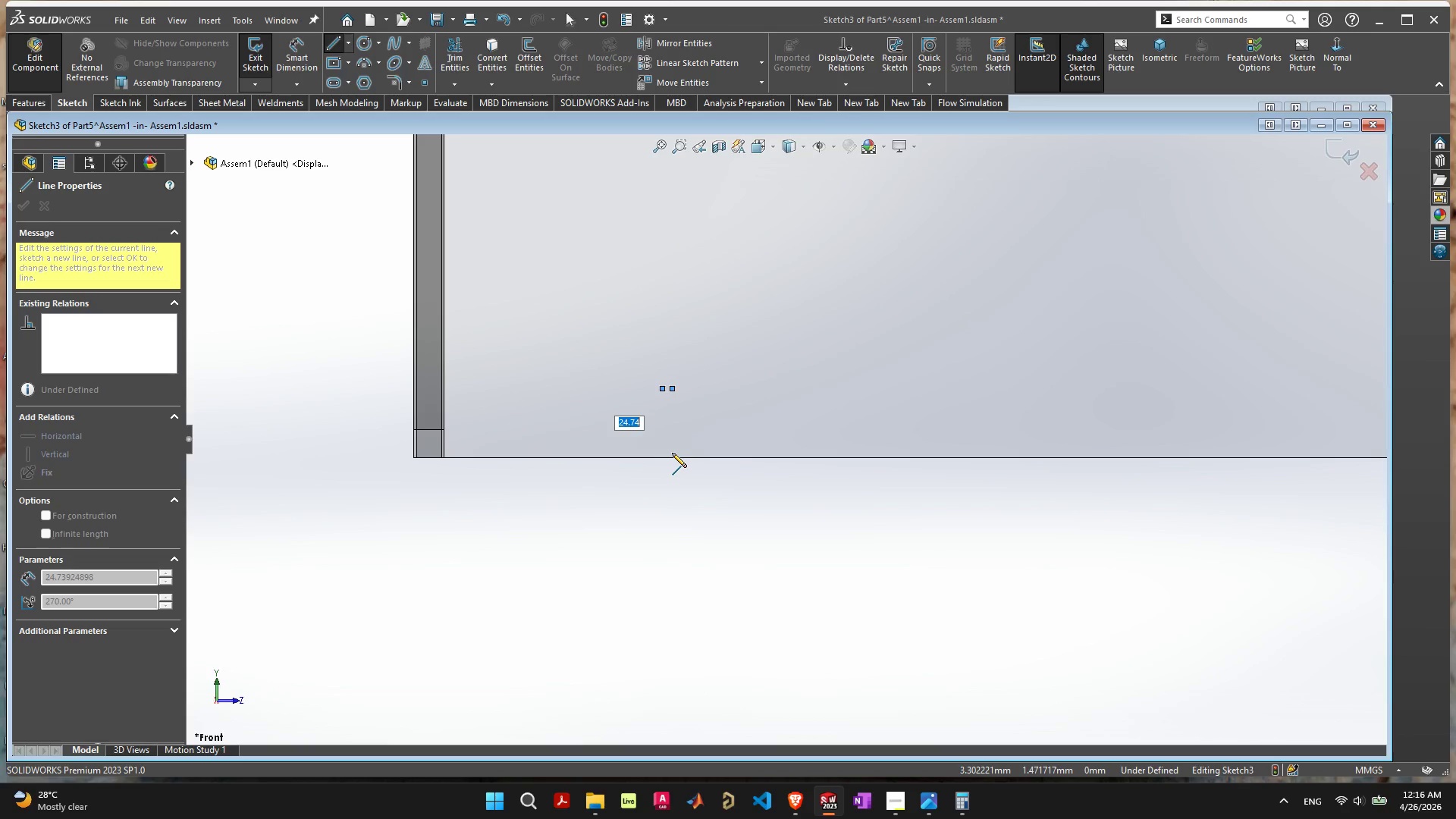 
left_click([672, 445])
 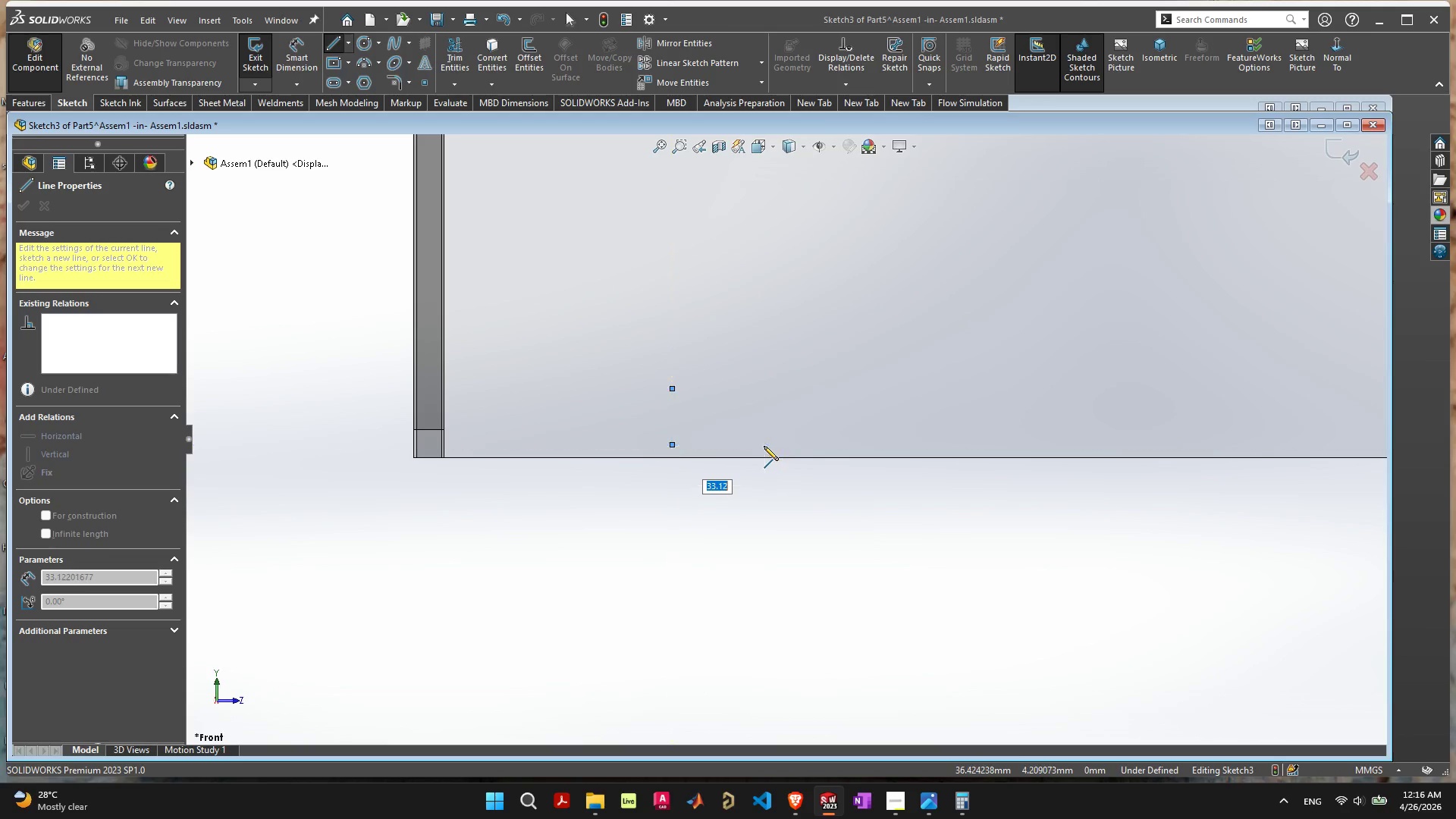 
left_click([764, 446])
 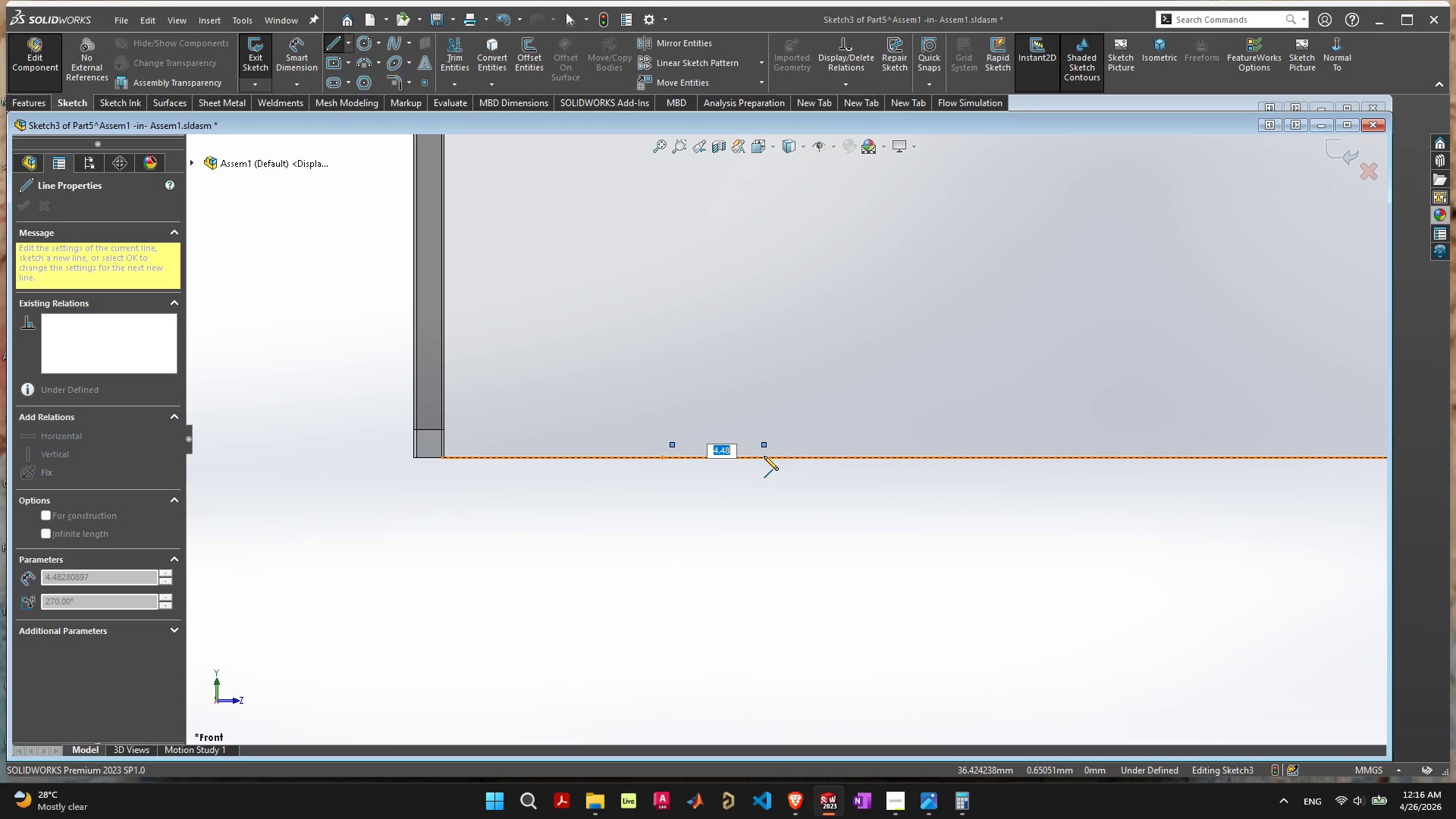 
left_click([764, 456])
 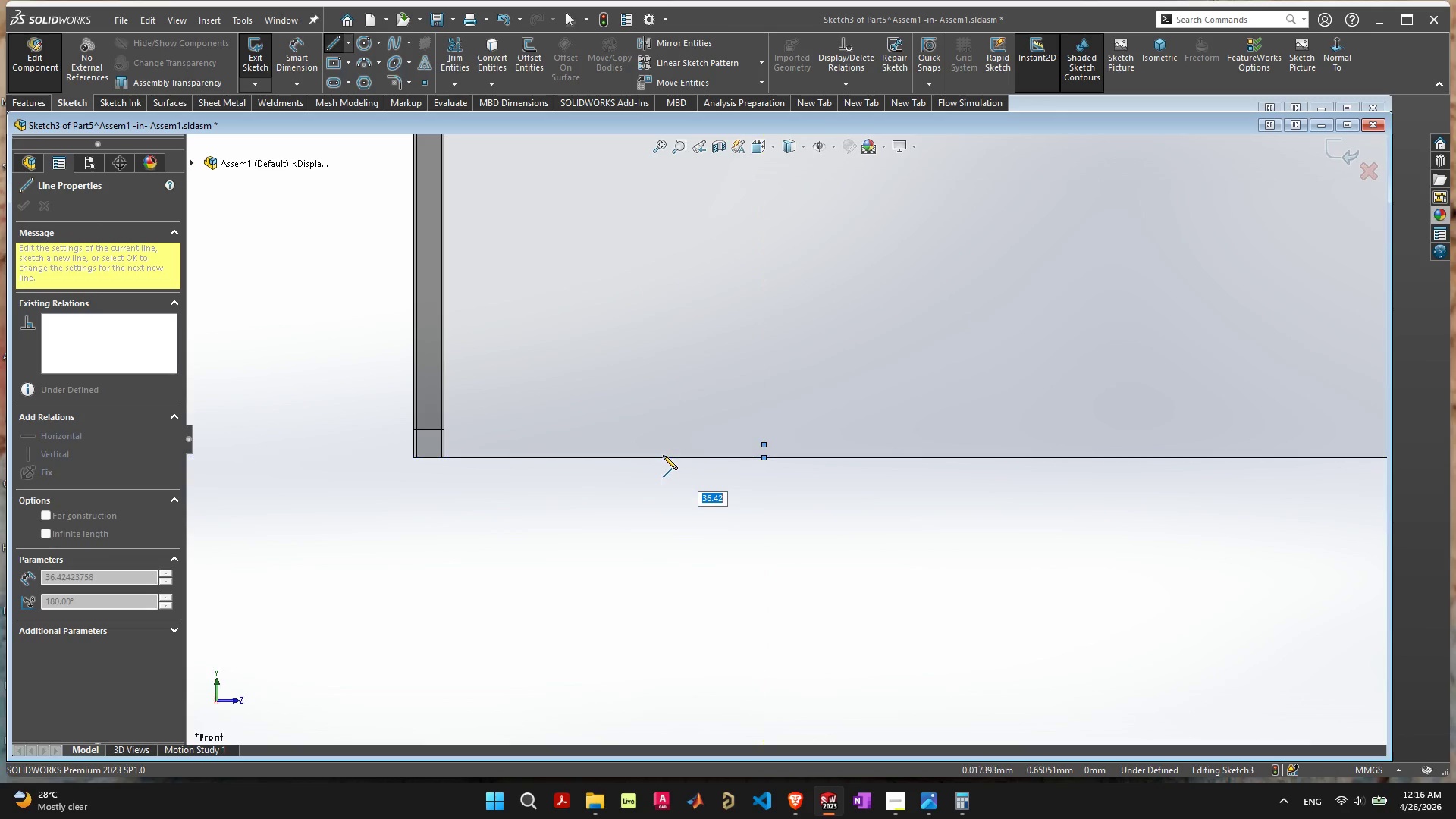 
left_click([661, 455])
 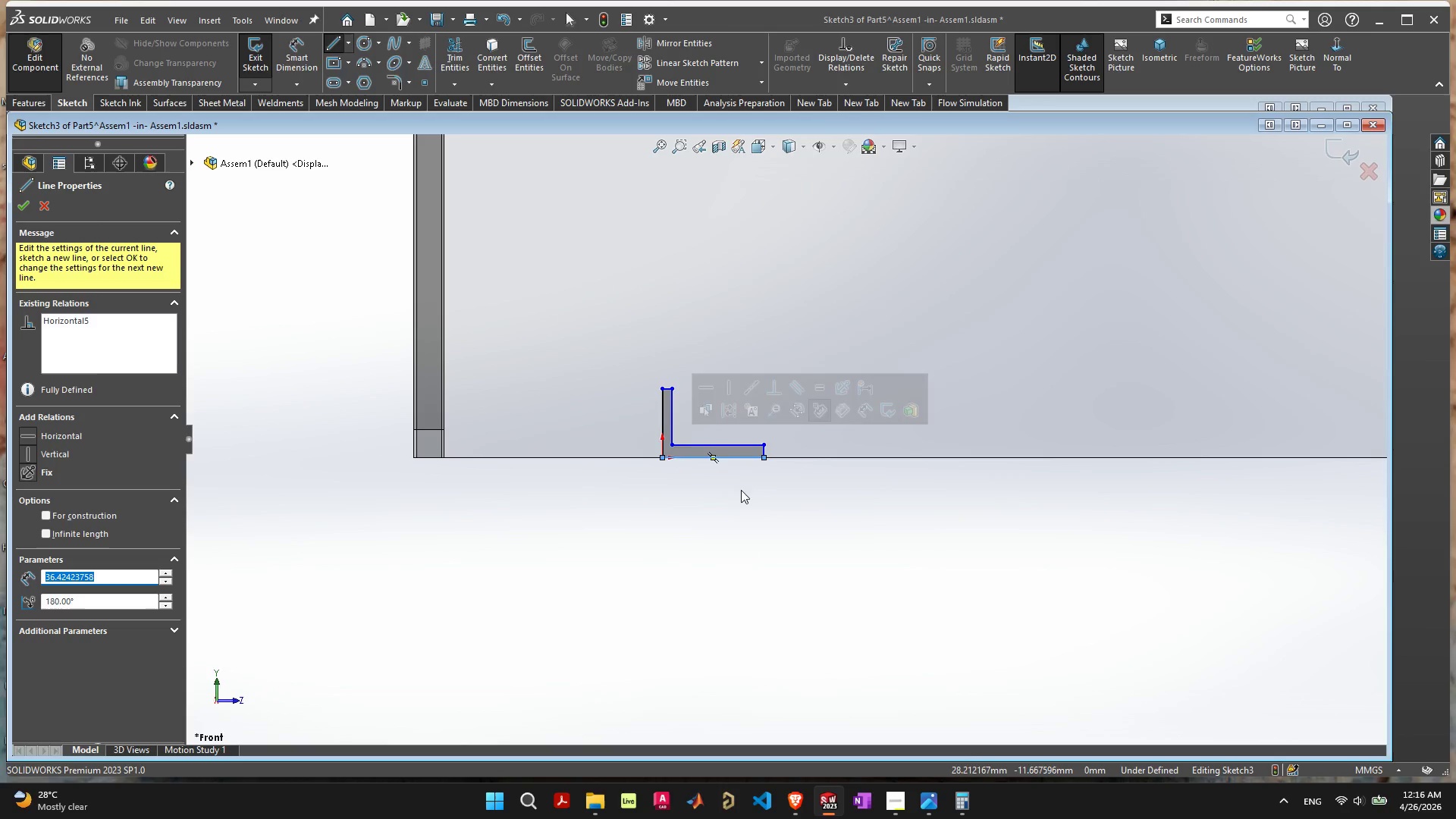 
key(Escape)
 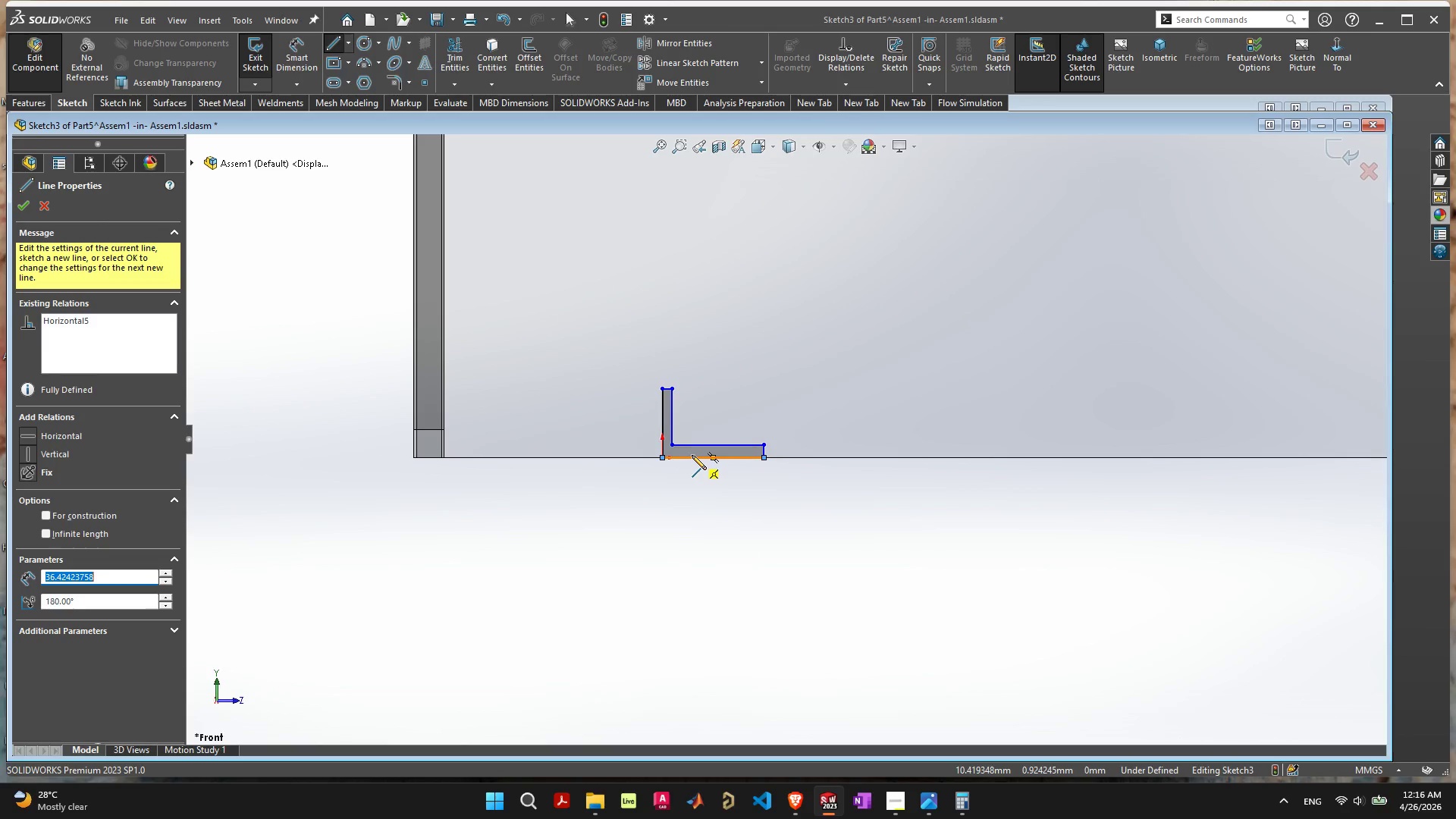 
key(Escape)
 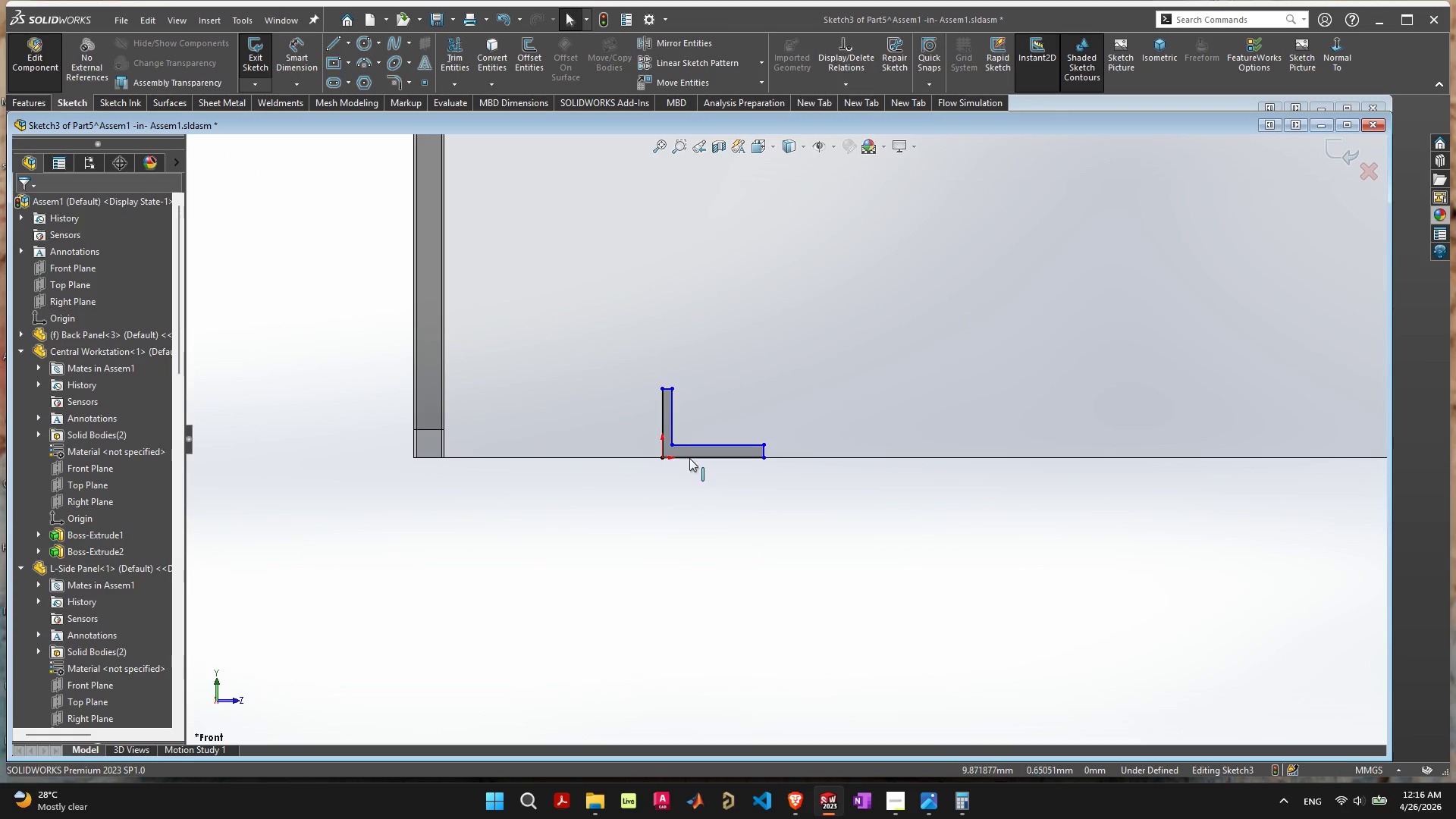 
scroll: coordinate [696, 445], scroll_direction: up, amount: 6.0
 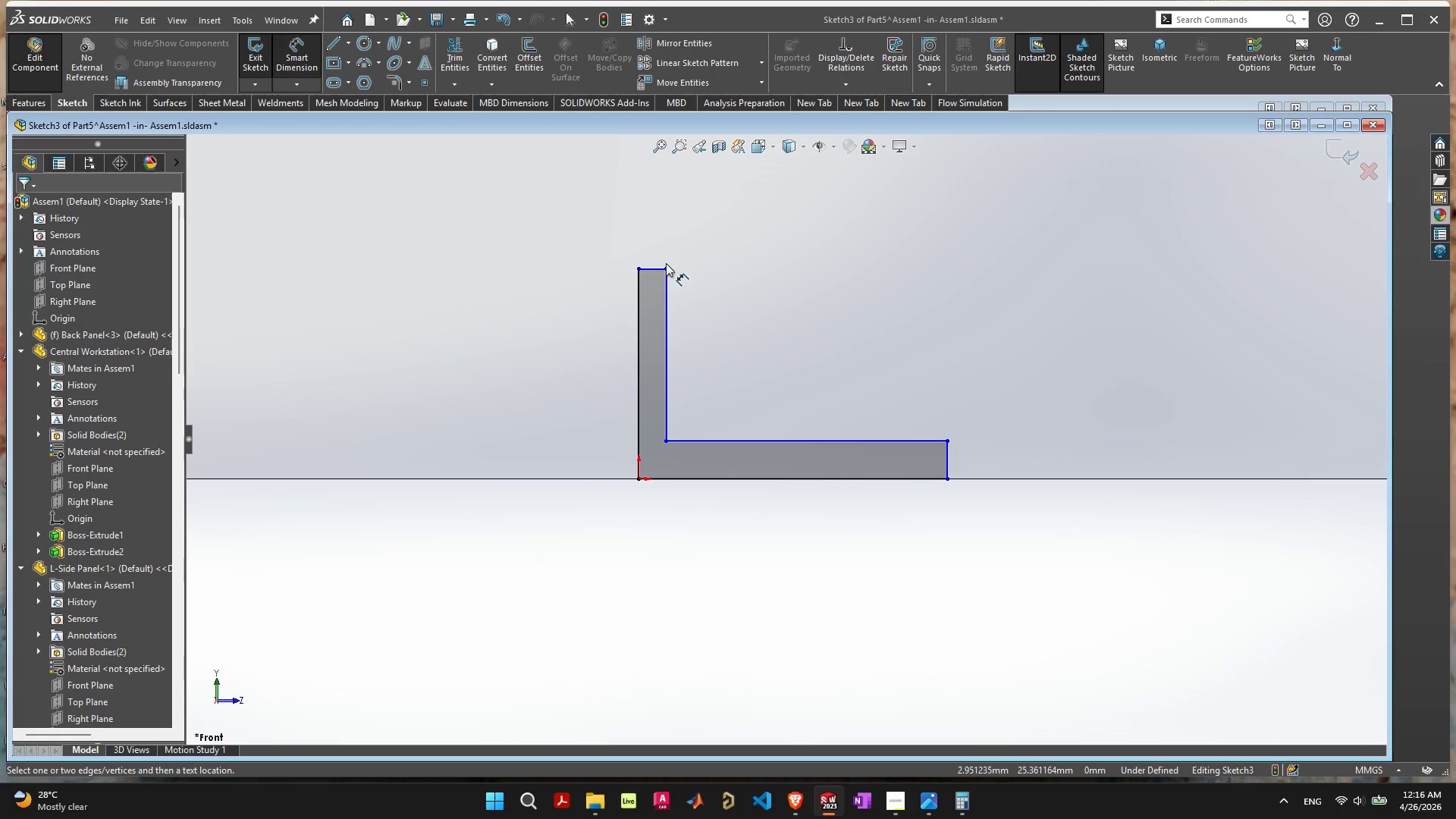 
left_click([657, 265])
 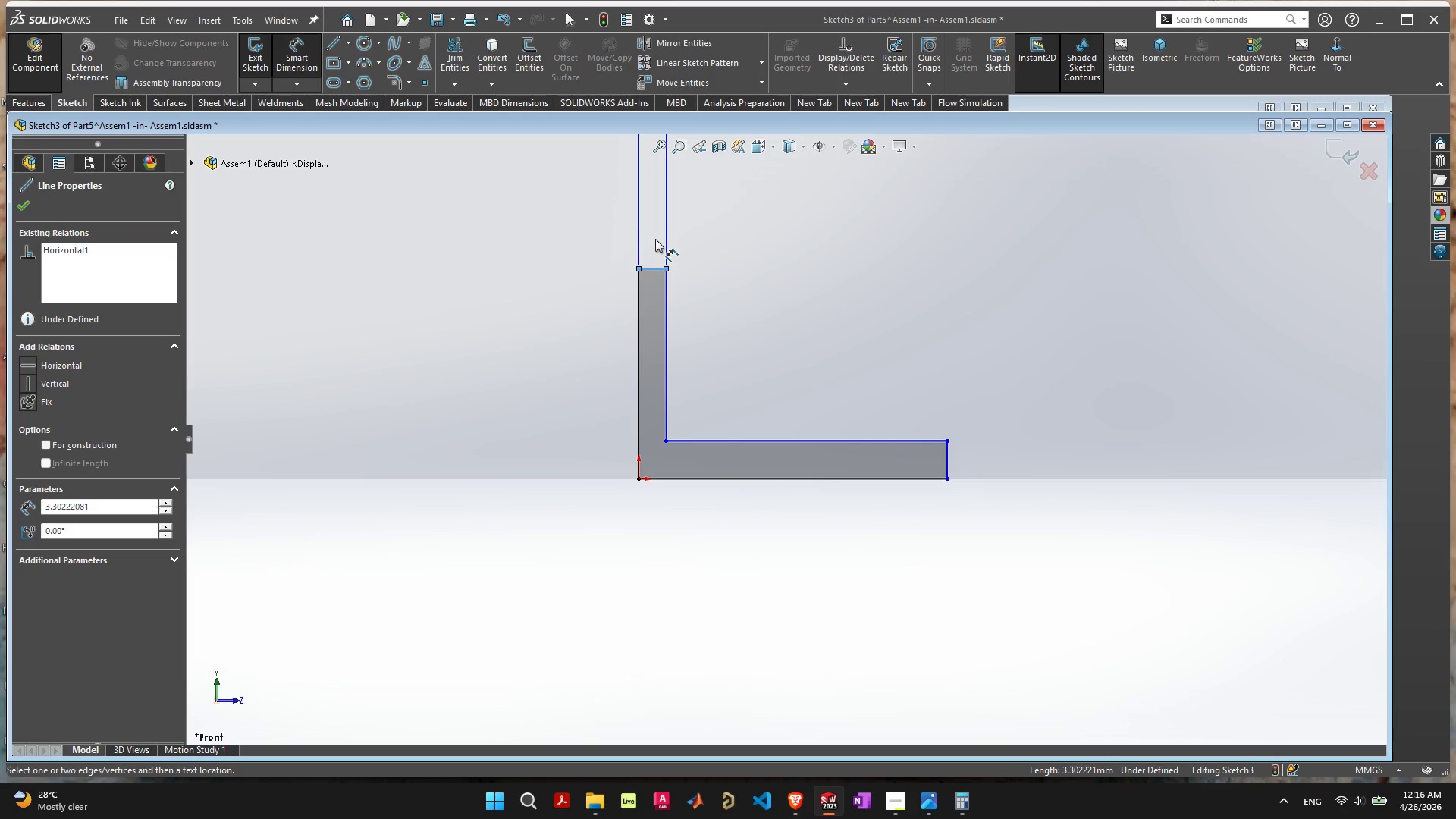 
scroll: coordinate [653, 244], scroll_direction: down, amount: 8.0
 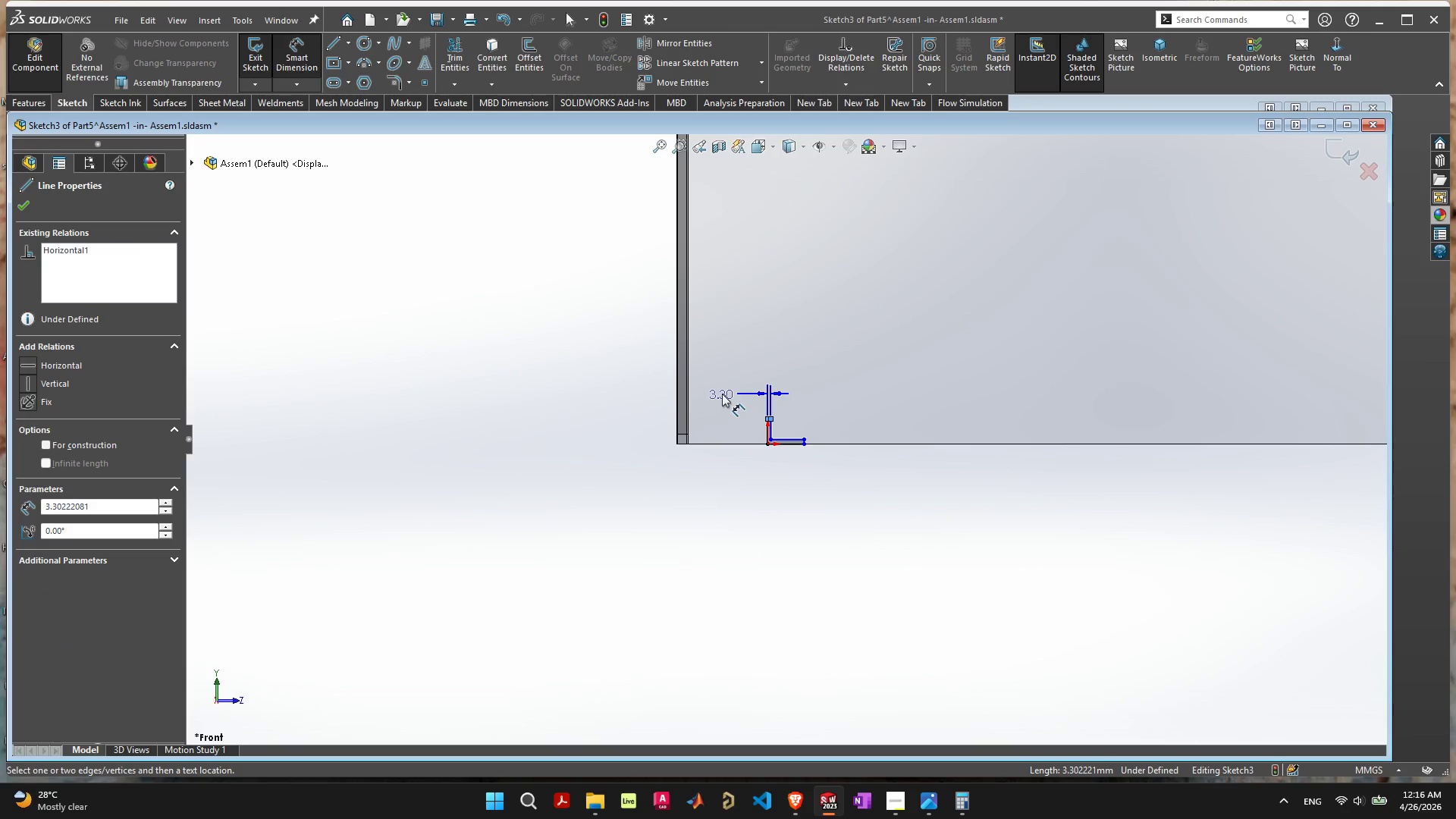 
left_click([722, 394])
 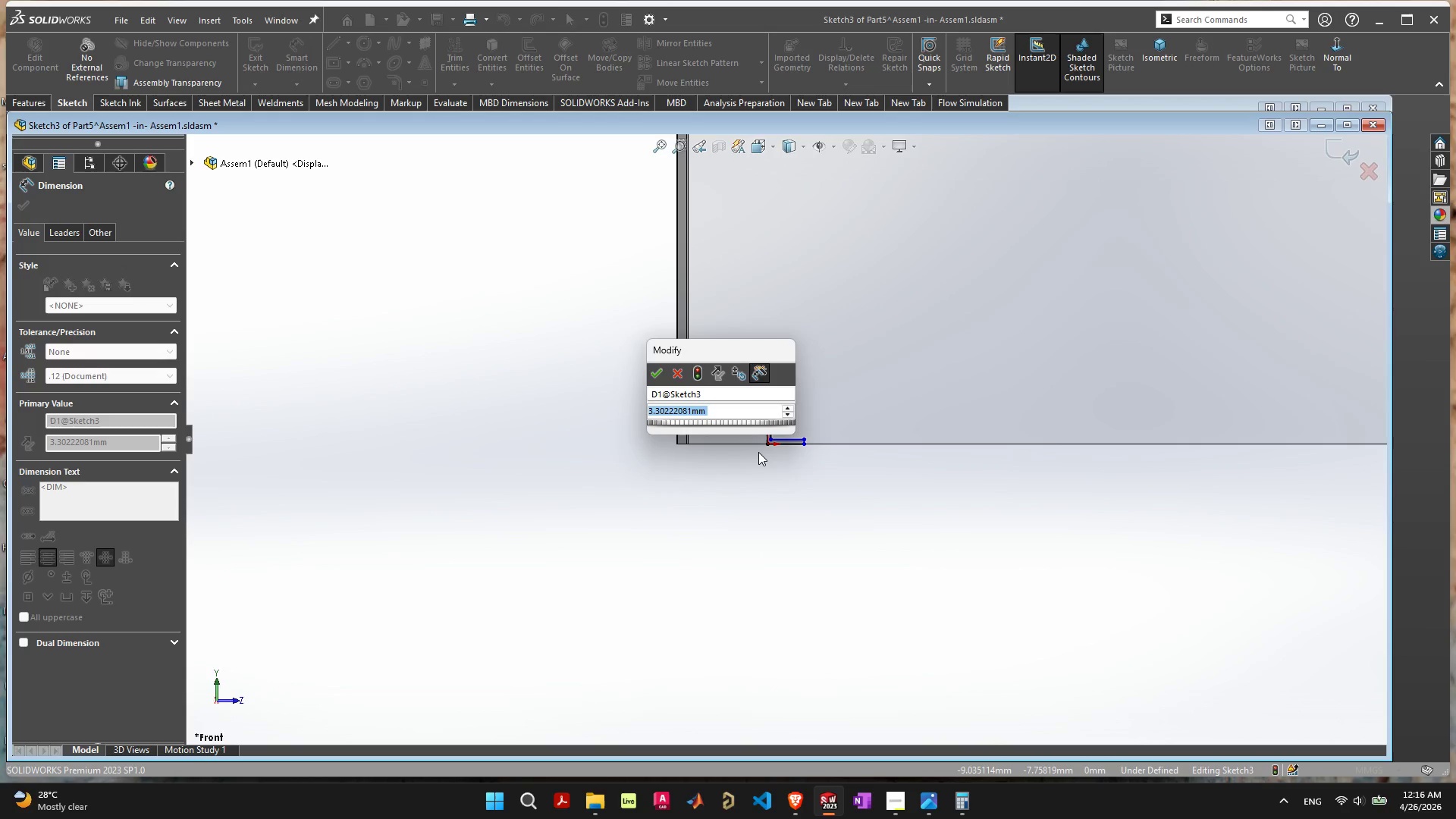 
key(2)
 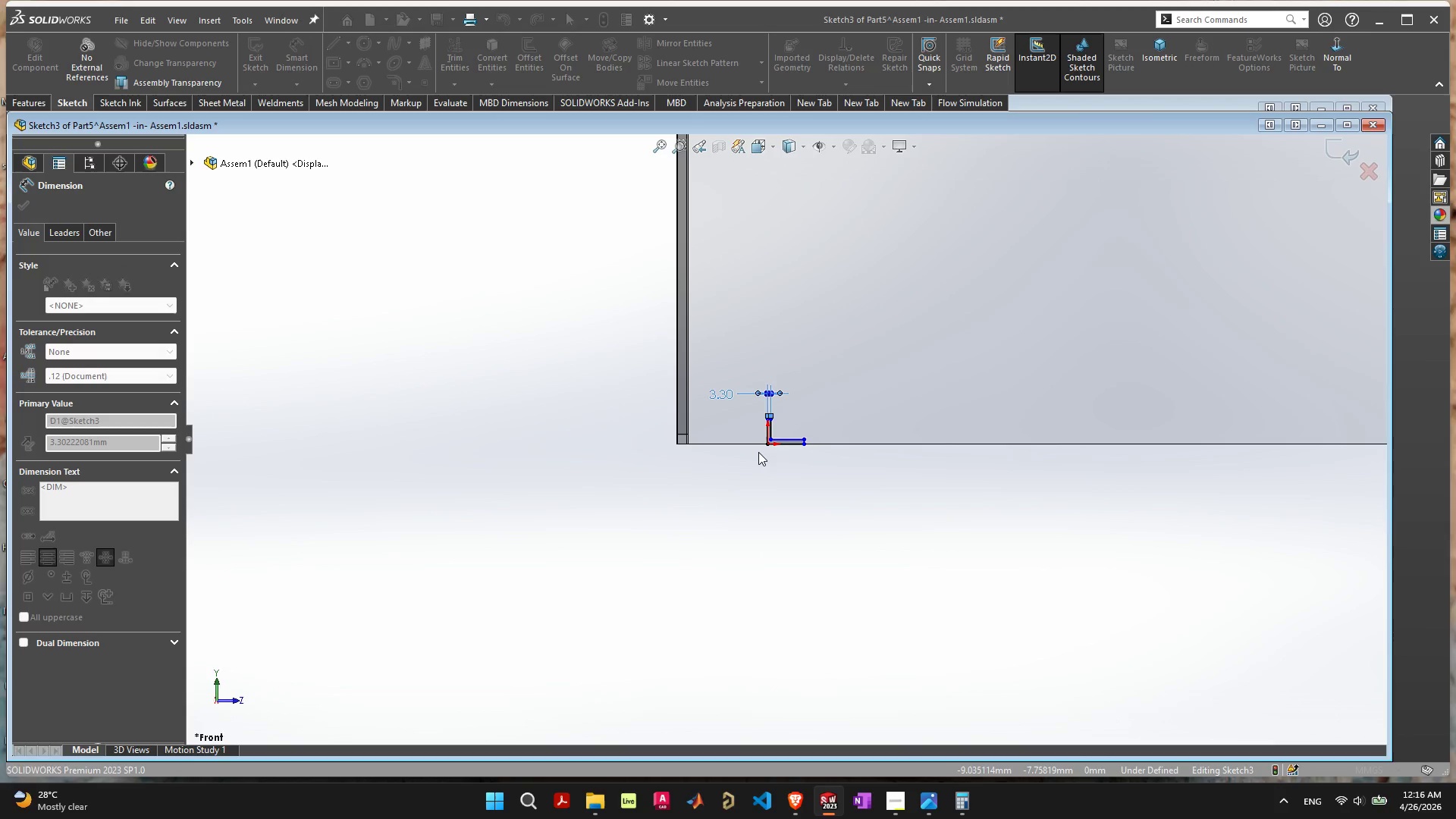 
key(Enter)
 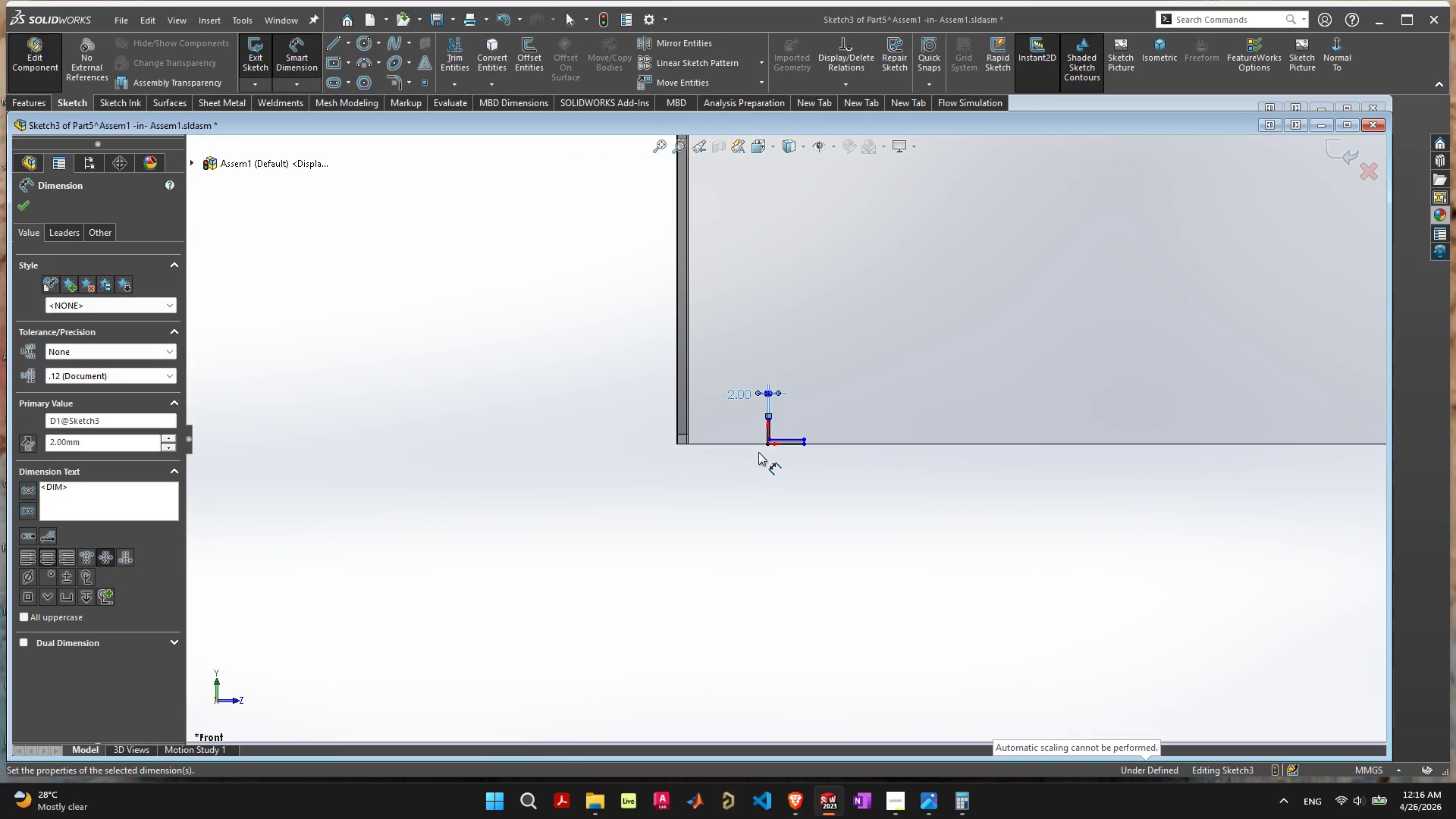 
scroll: coordinate [783, 409], scroll_direction: up, amount: 6.0
 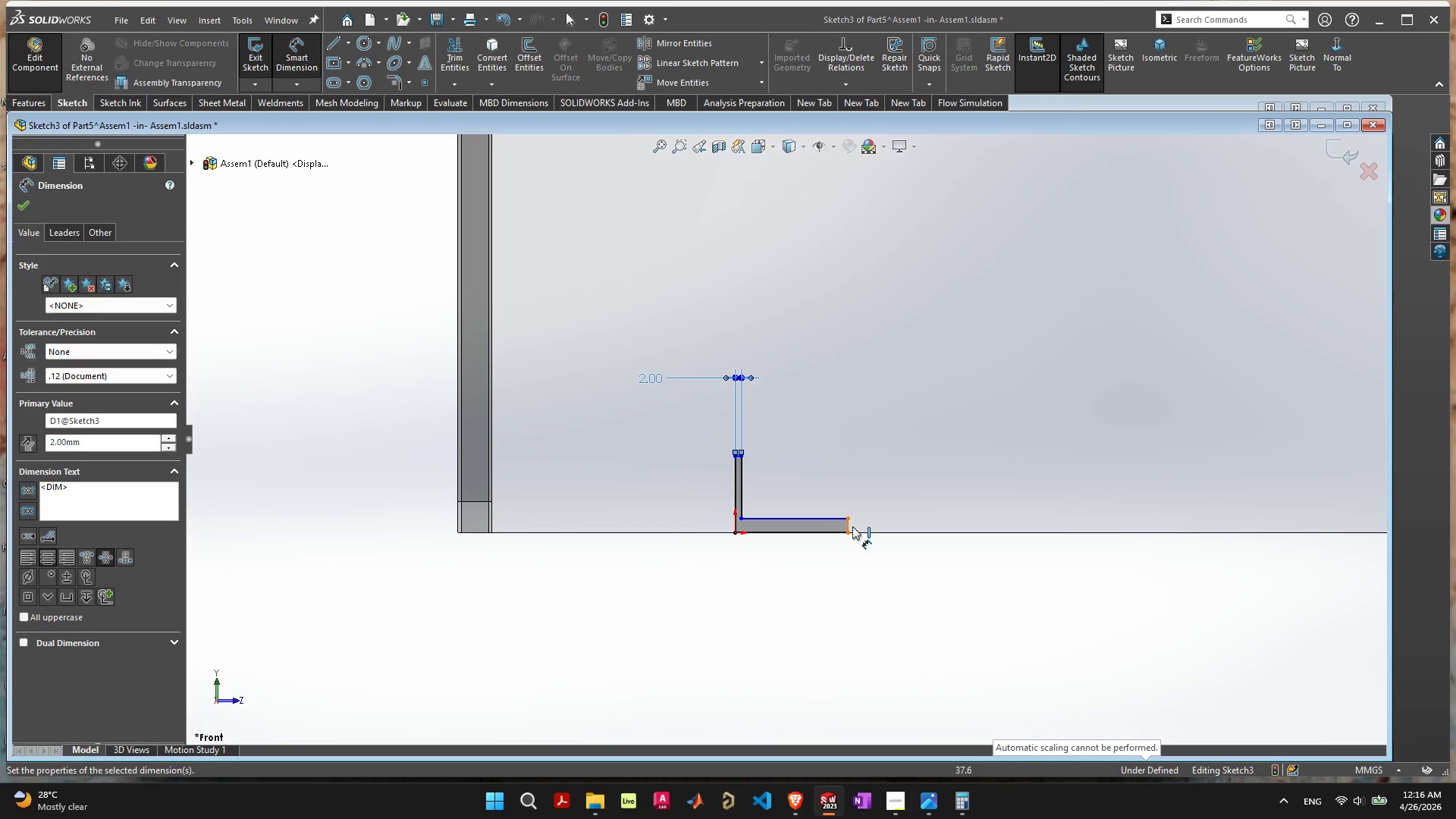 
left_click([852, 526])
 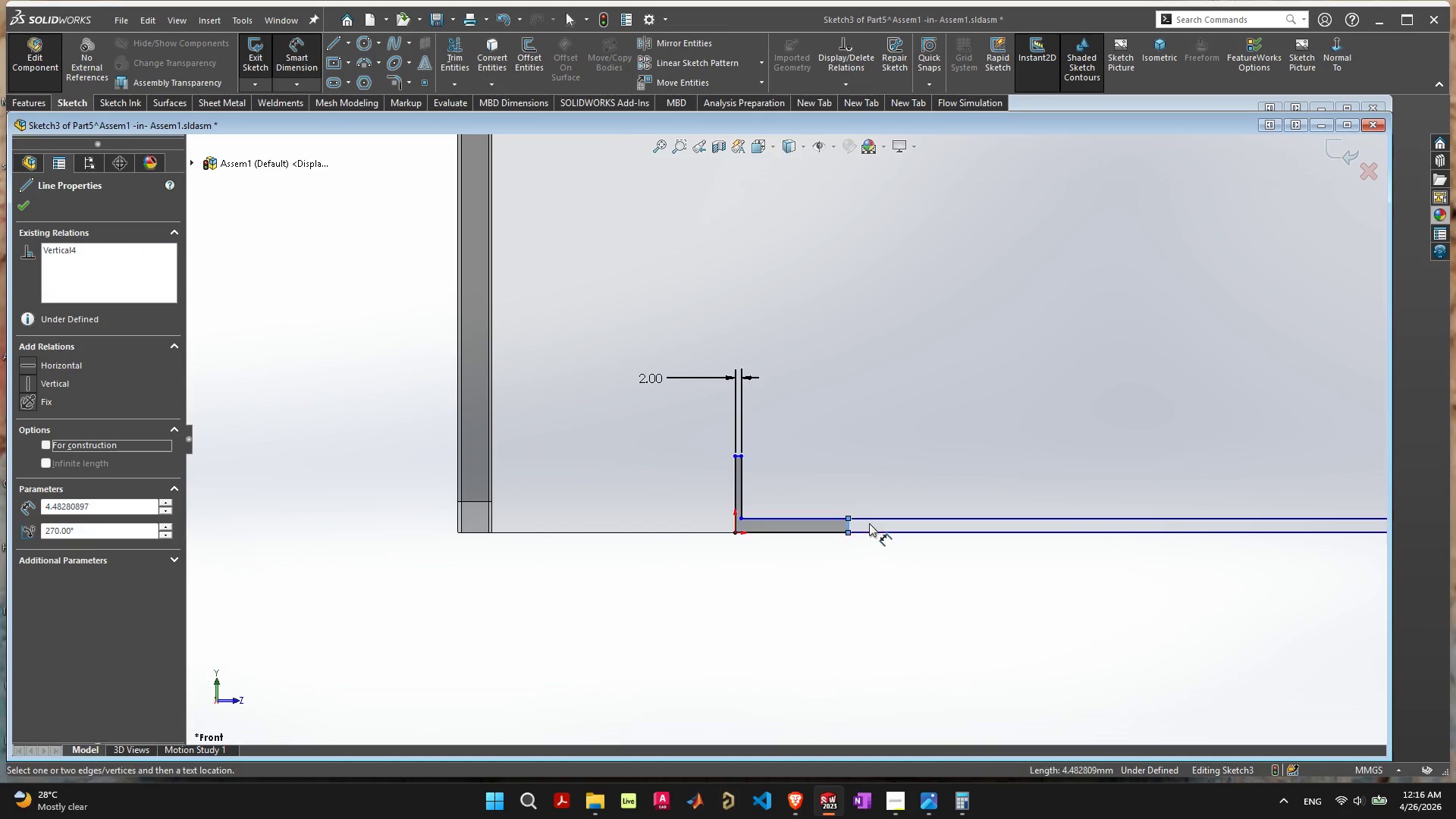 
left_click([869, 523])
 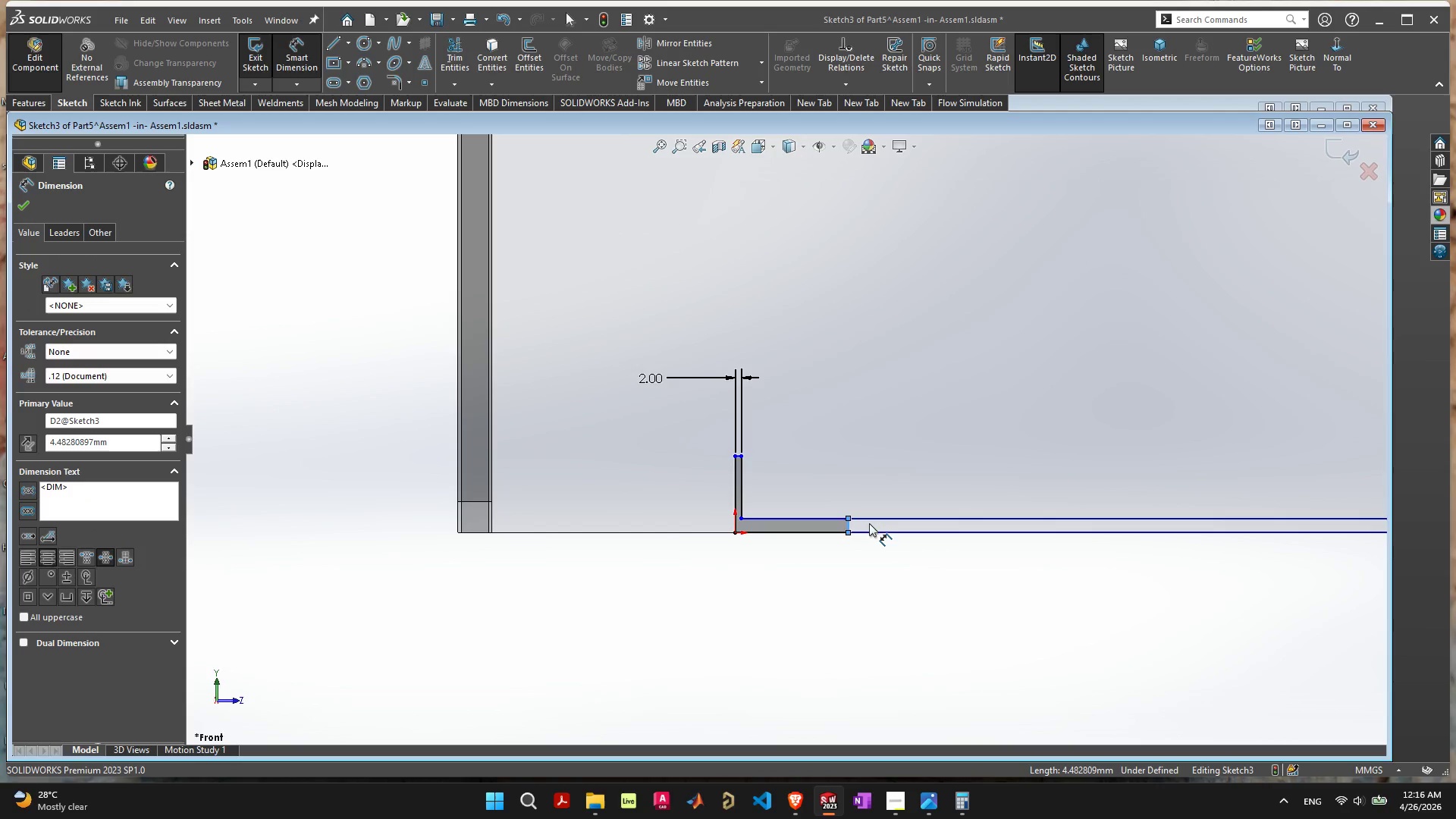 
key(2)
 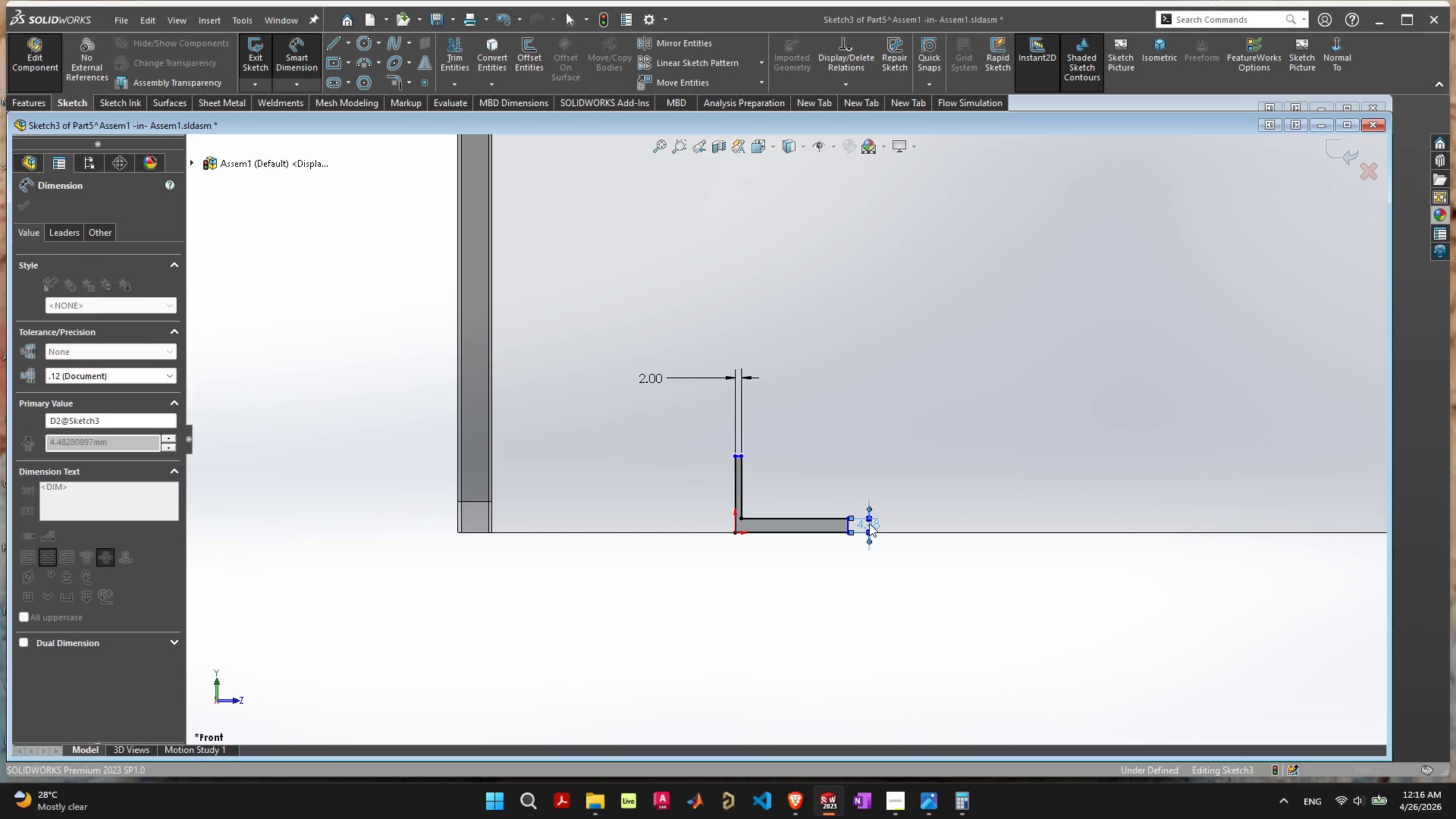 
key(Enter)
 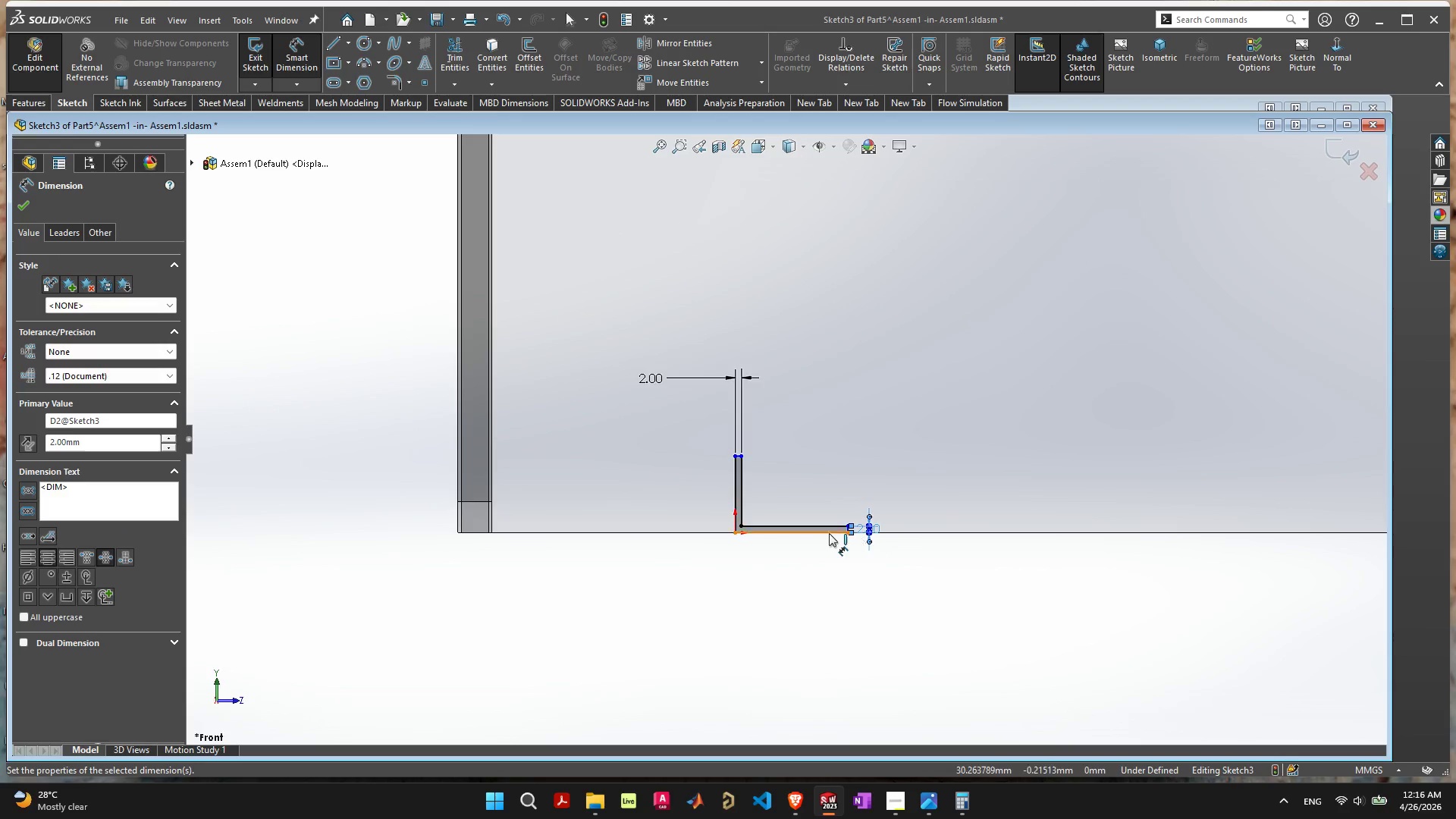 
scroll: coordinate [830, 526], scroll_direction: up, amount: 5.0
 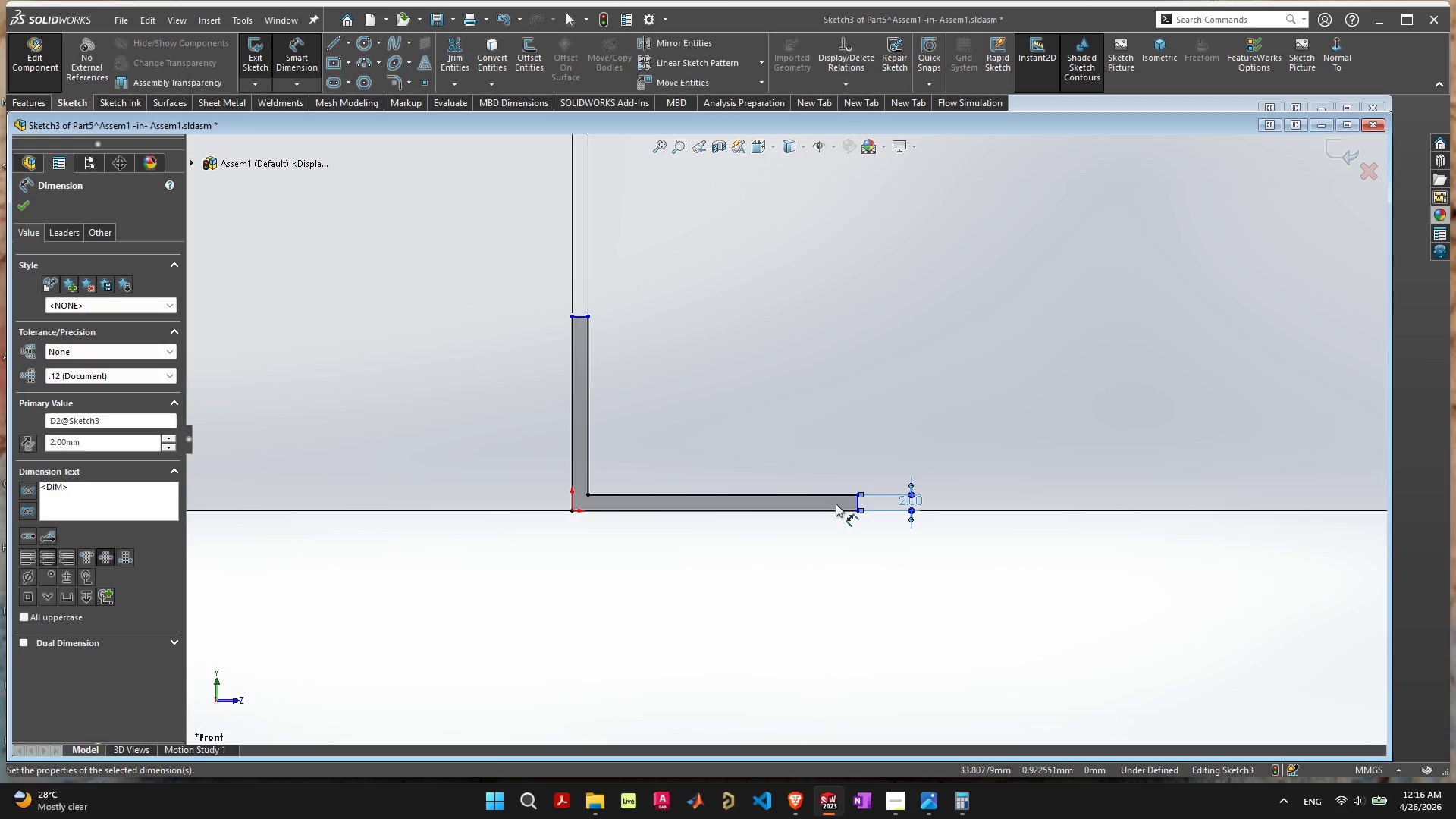 
left_click([857, 501])
 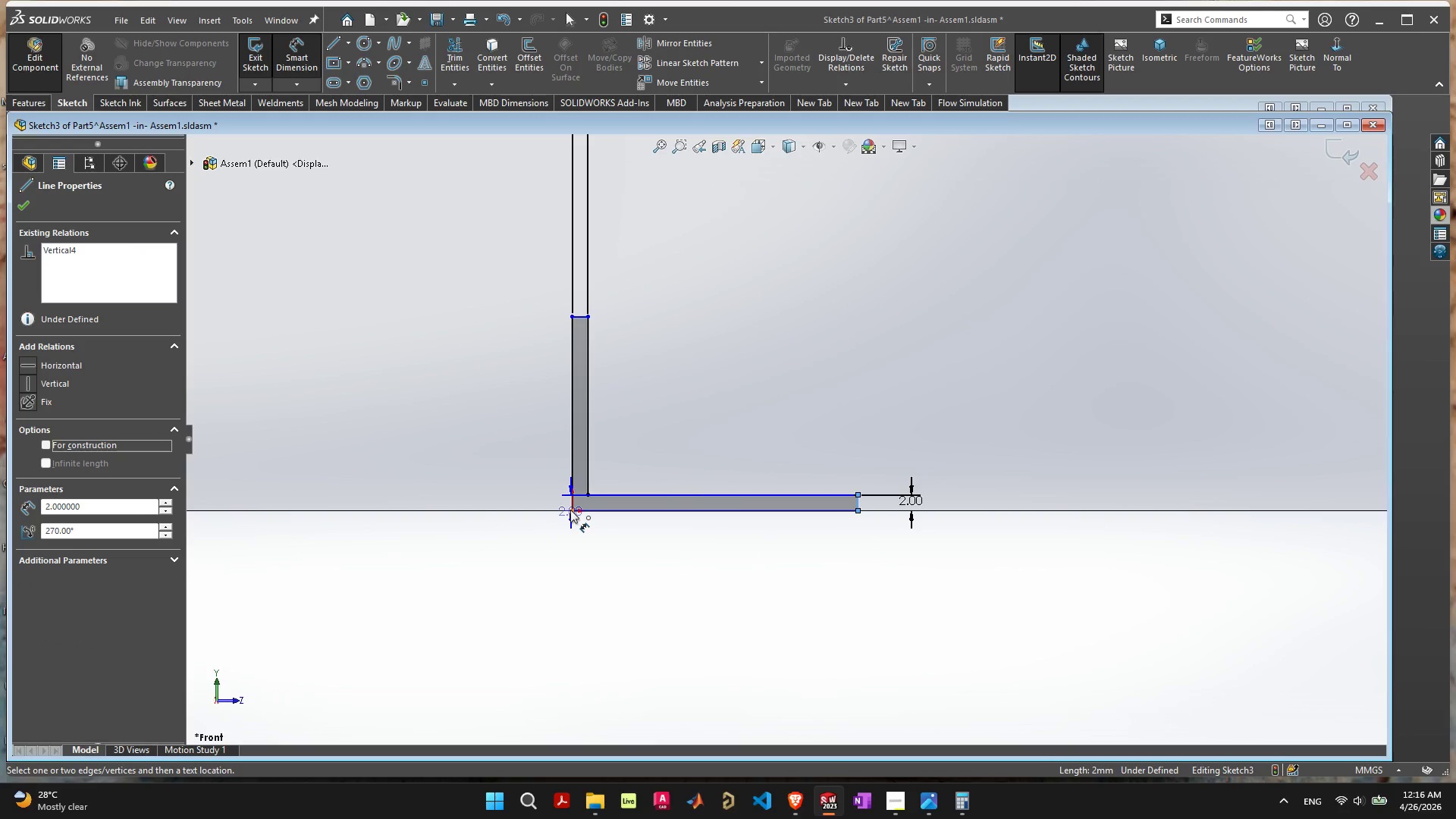 
left_click([573, 510])
 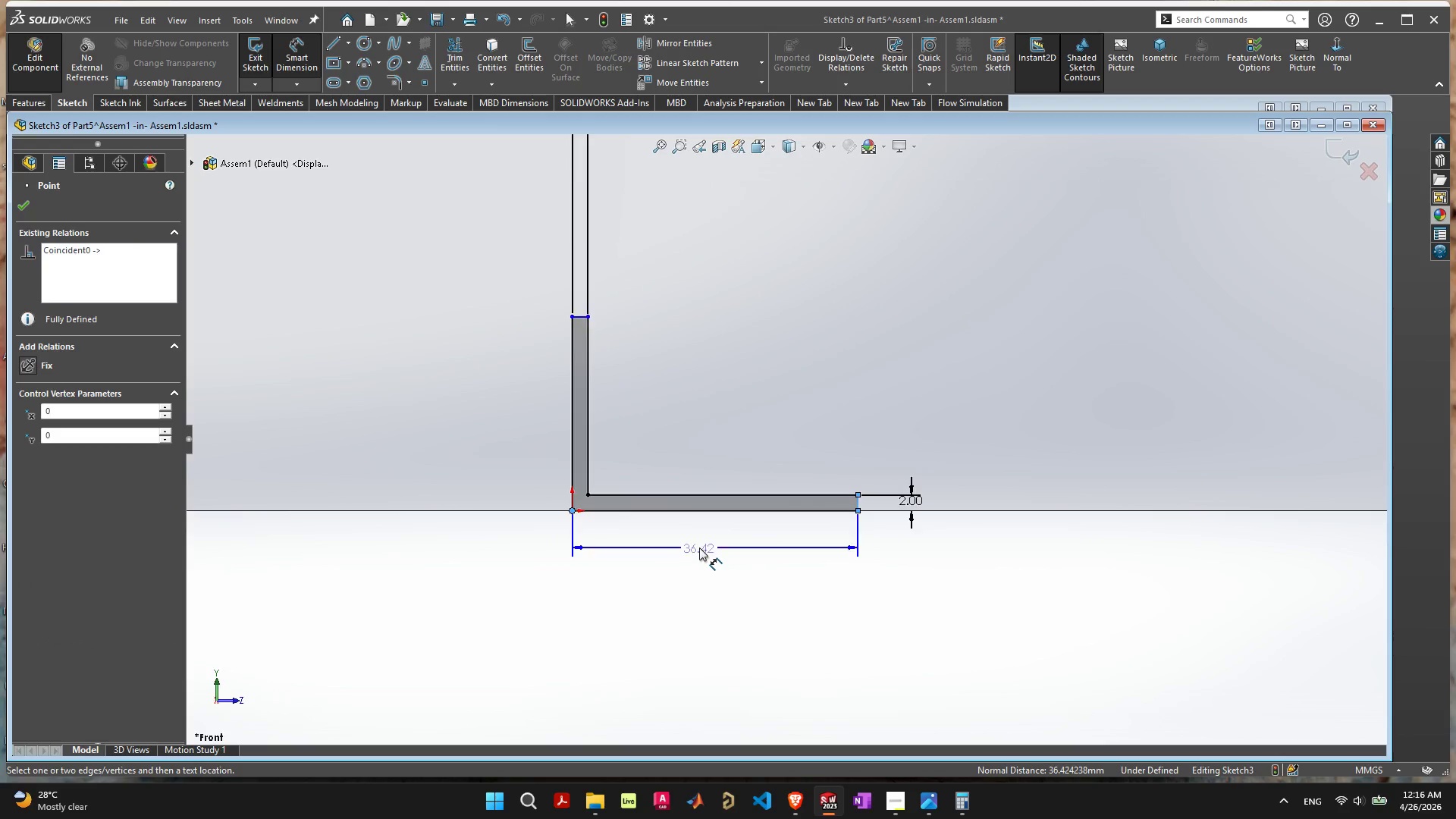 
left_click([699, 548])
 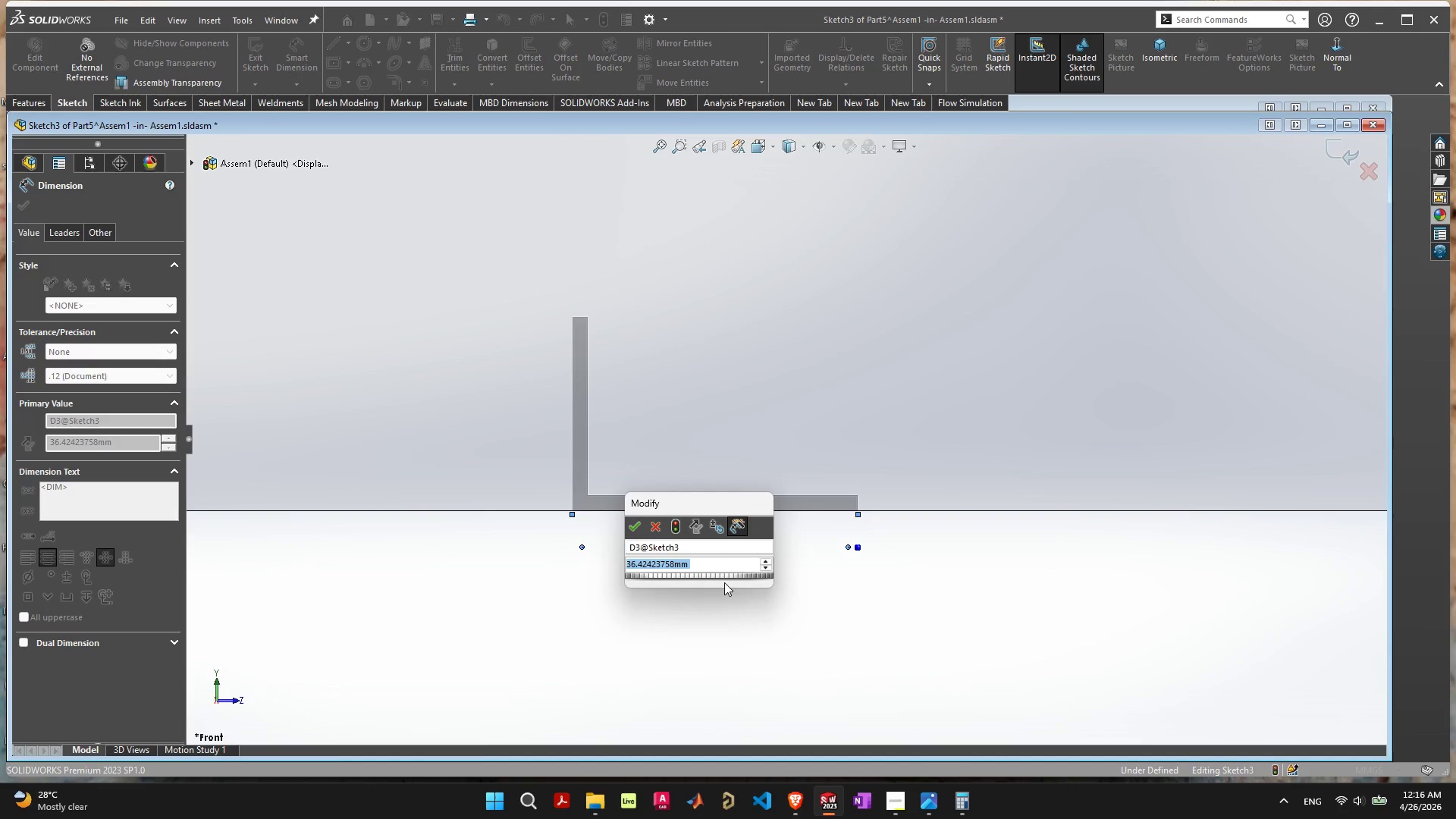 
type(20)
 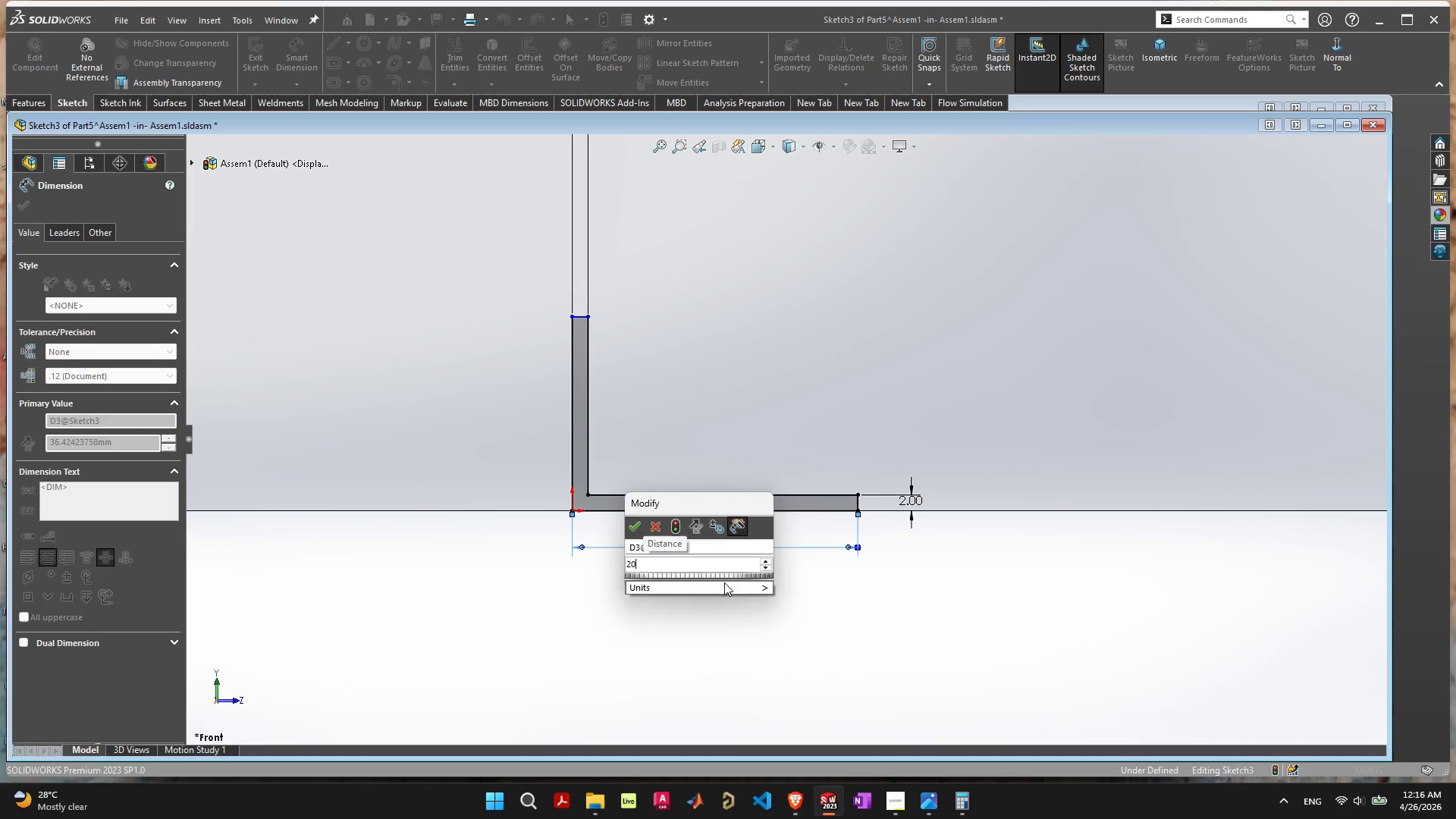 
key(Enter)
 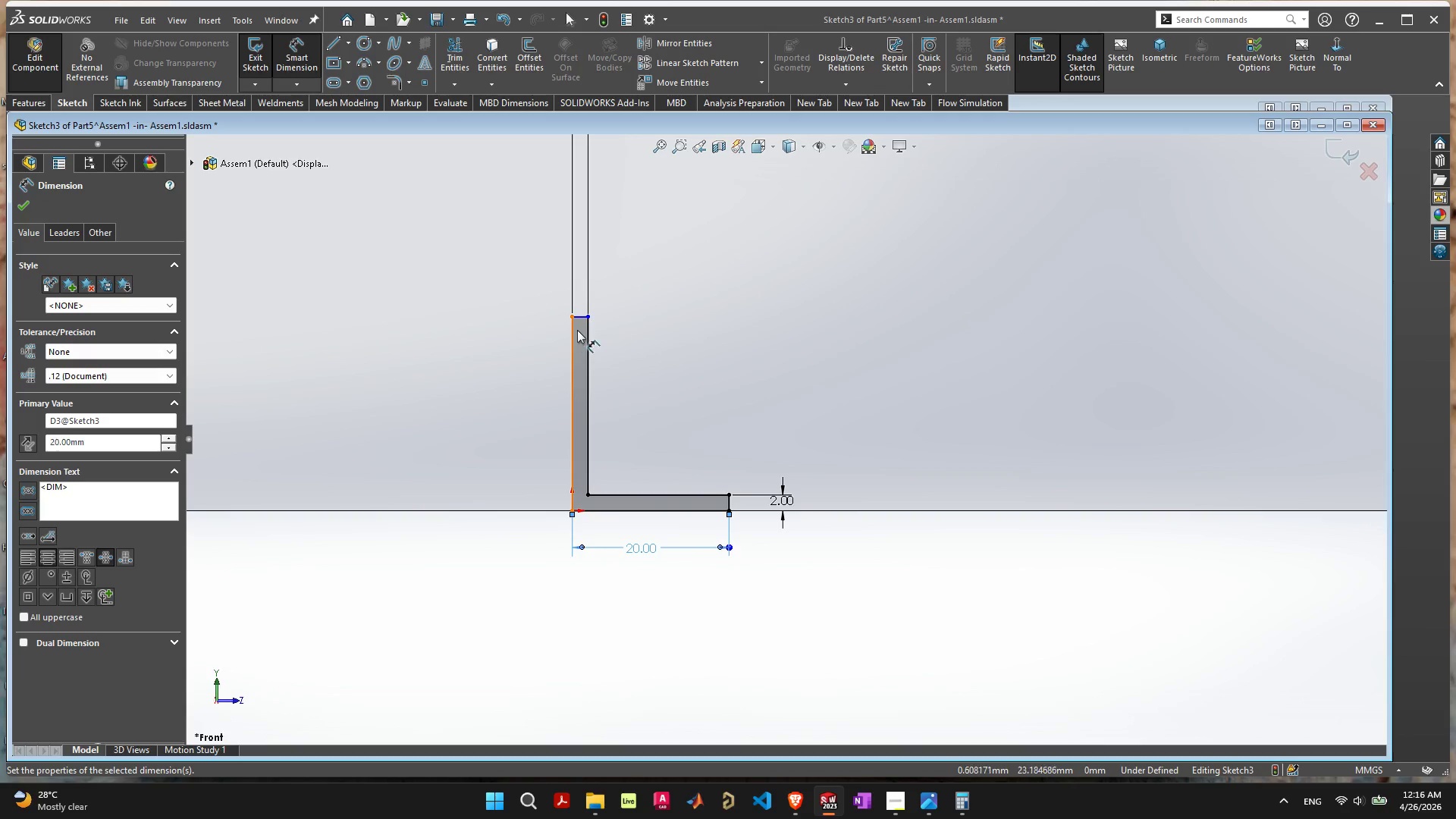 
left_click([579, 317])
 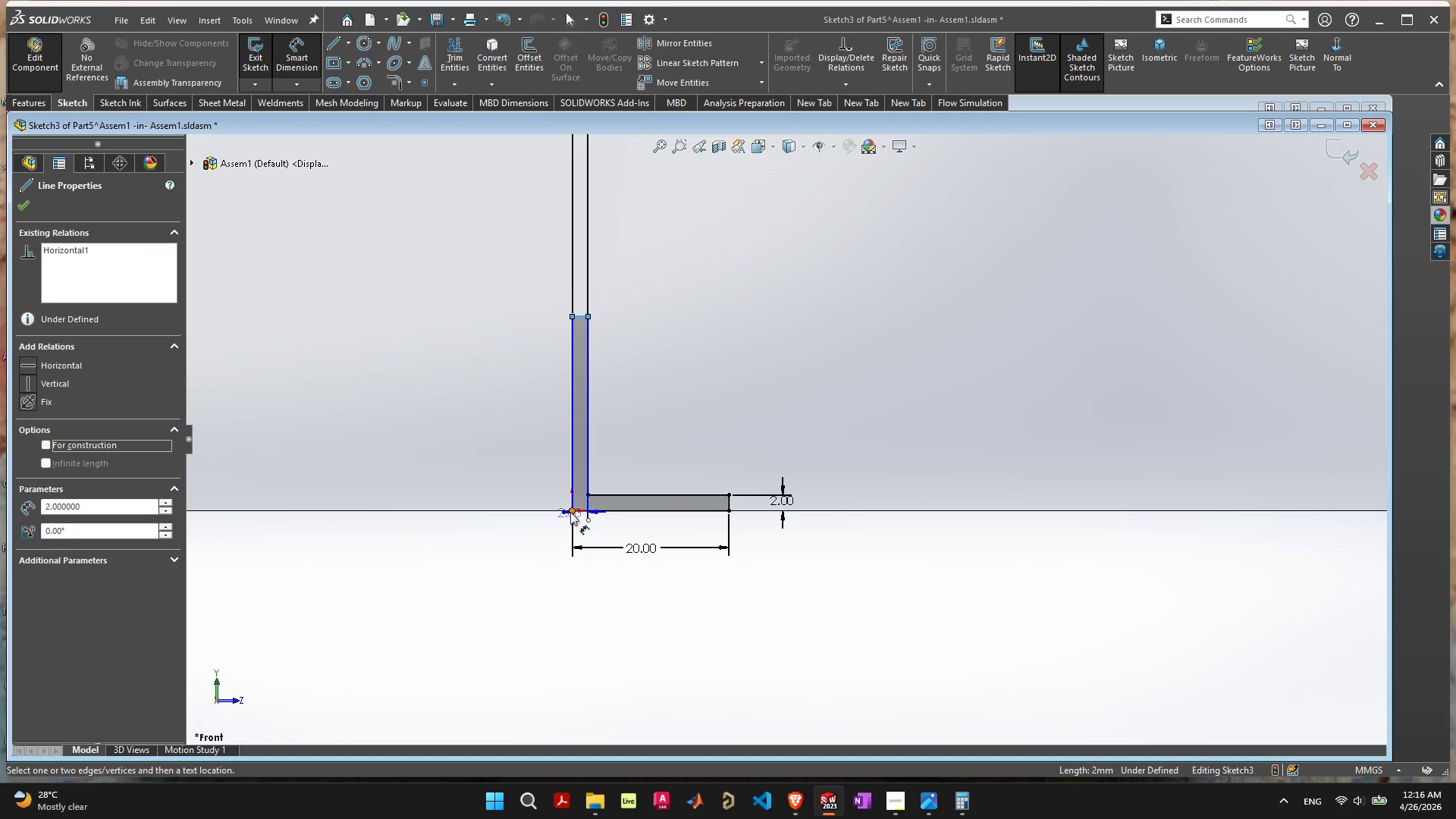 
left_click([570, 511])
 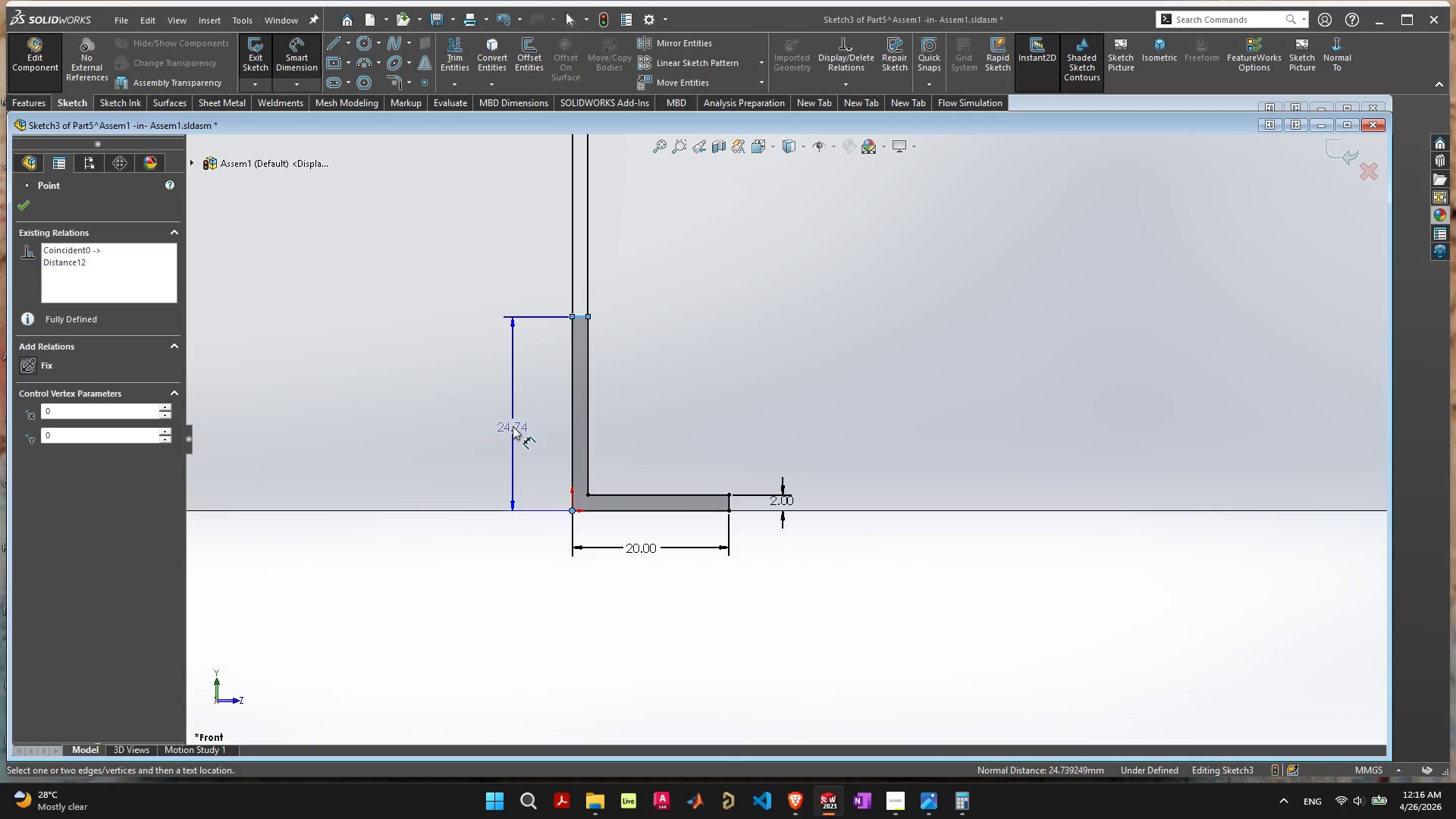 
left_click([513, 426])
 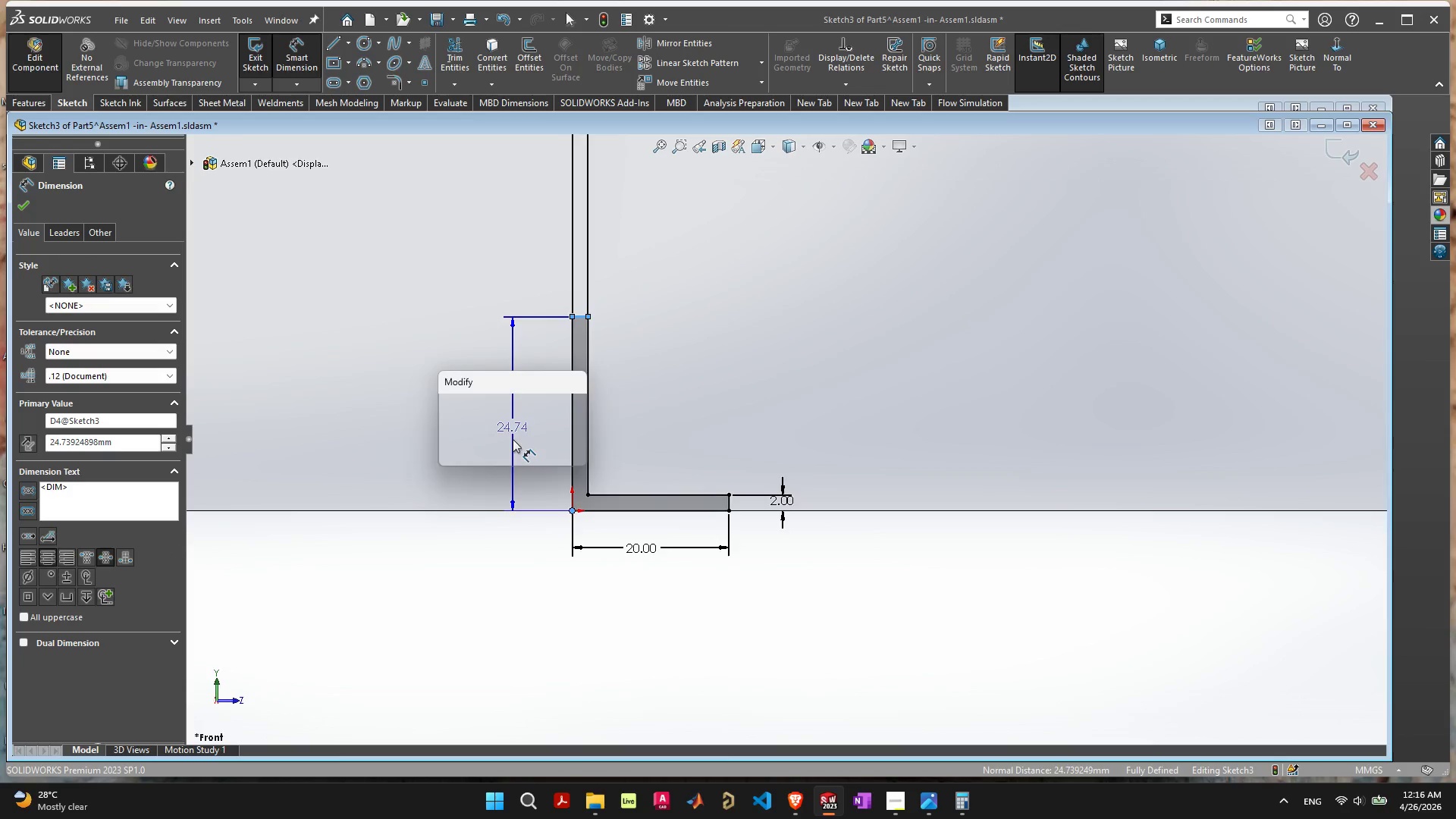 
type(20)
 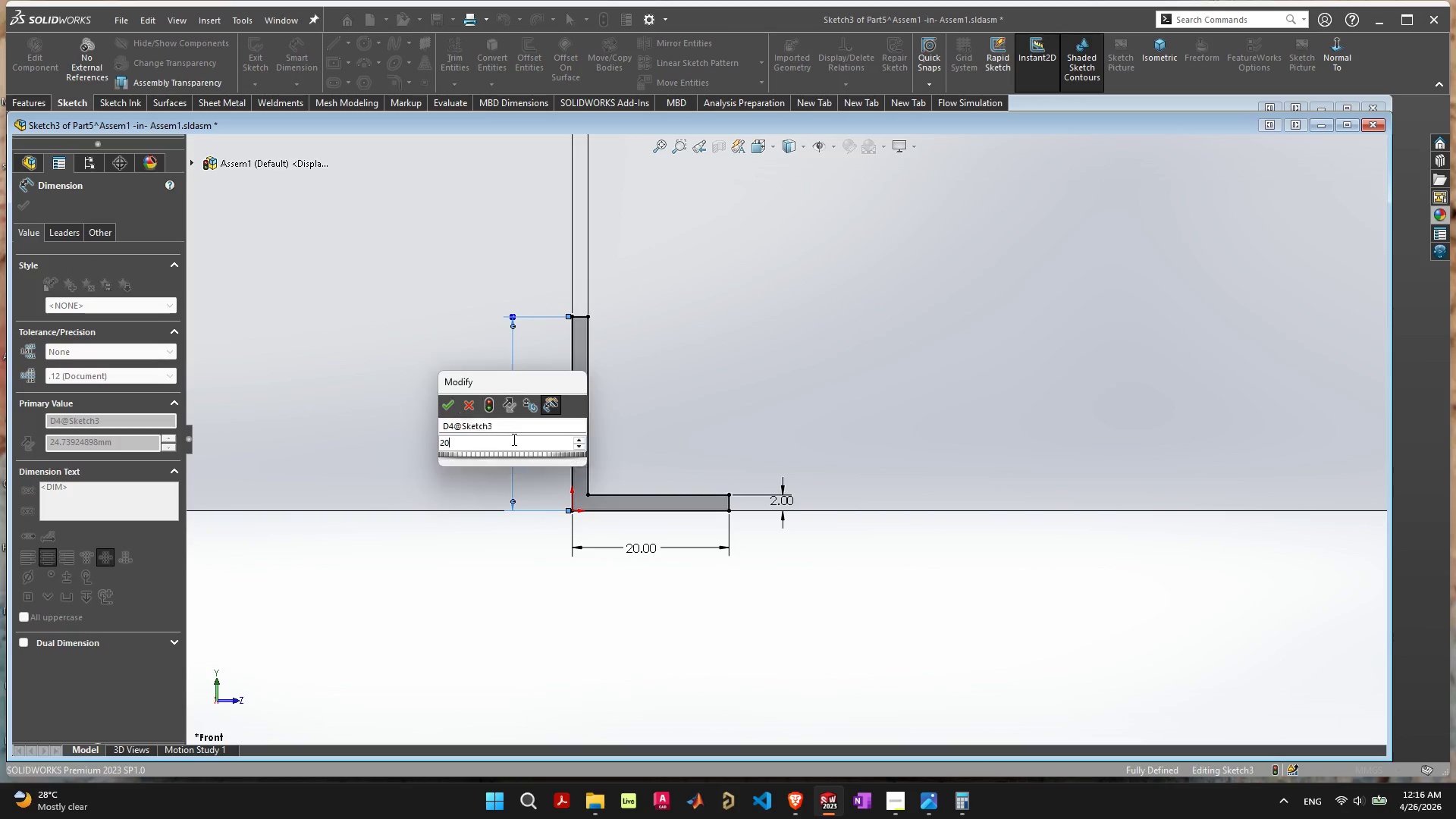 
key(Enter)
 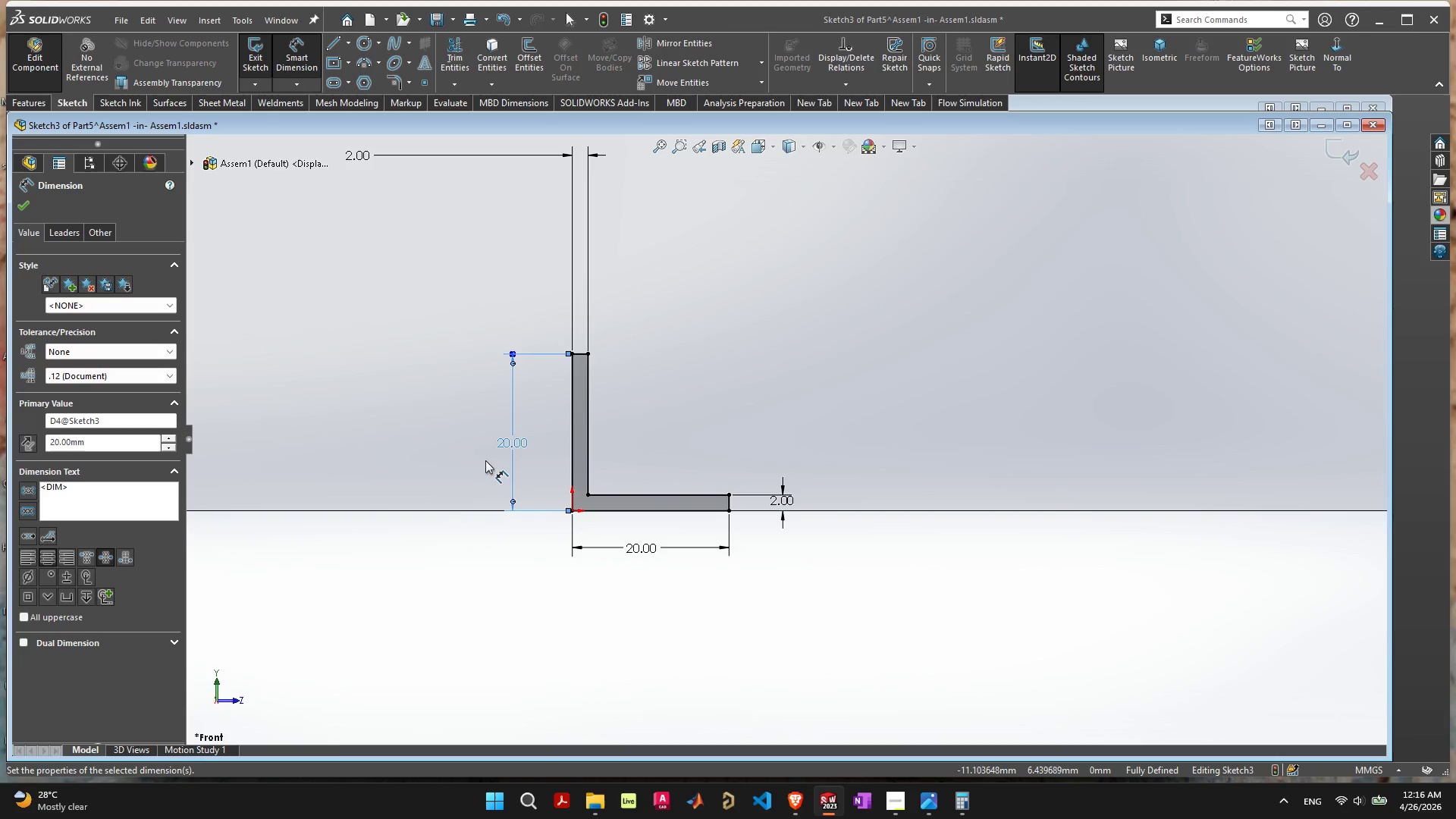 
key(Escape)
 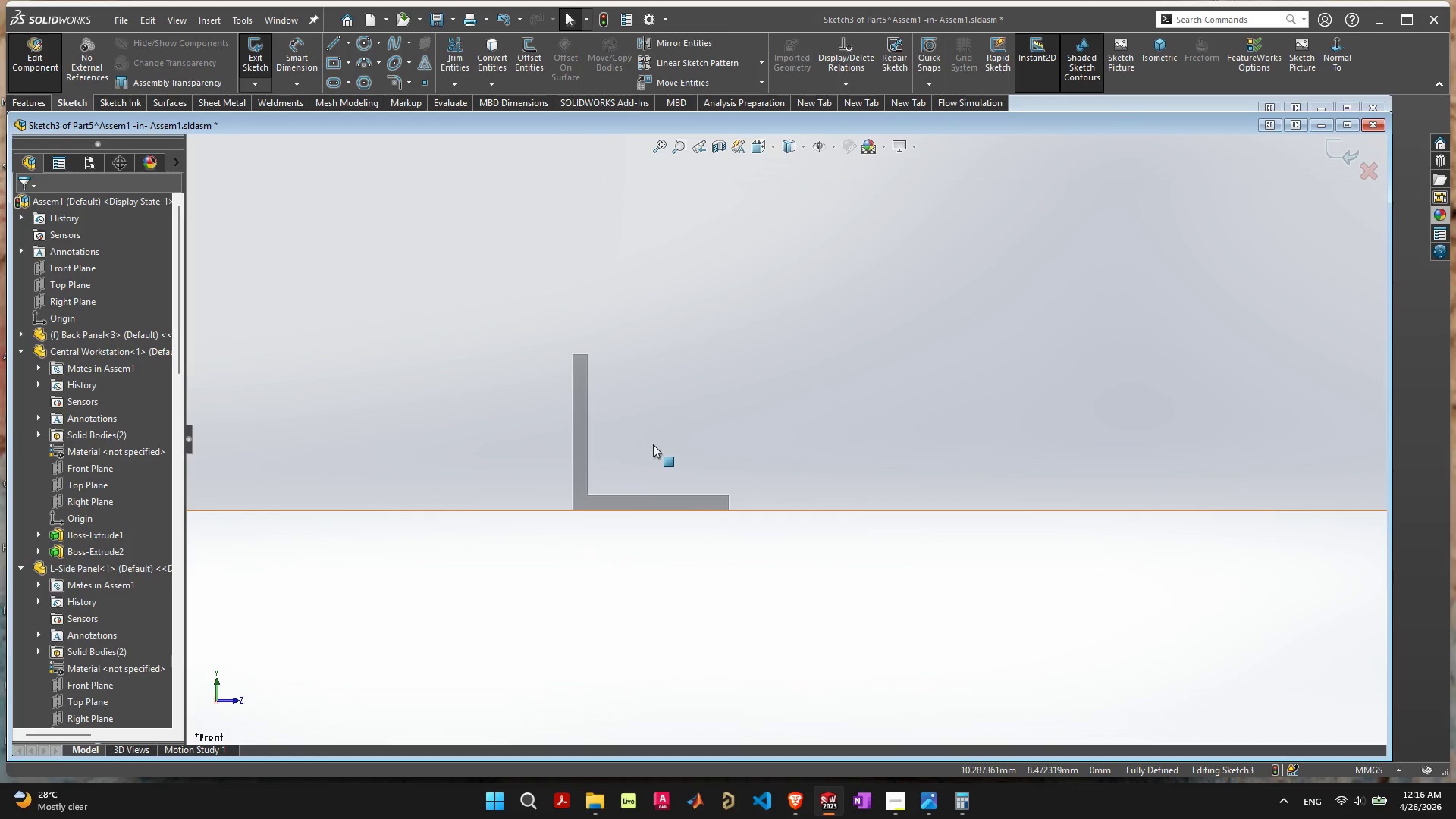 
scroll: coordinate [658, 430], scroll_direction: down, amount: 7.0
 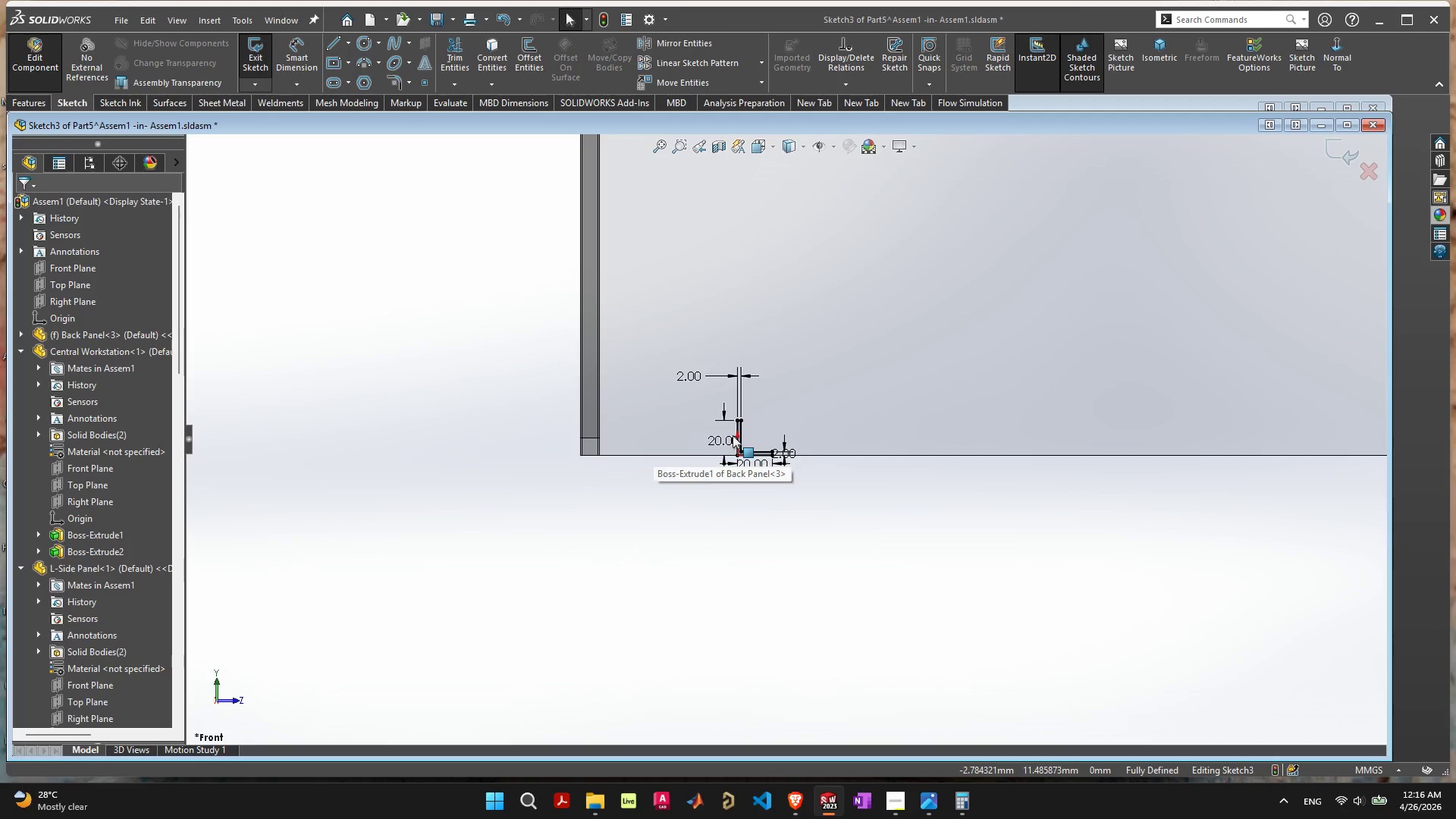 
scroll: coordinate [731, 435], scroll_direction: up, amount: 4.0
 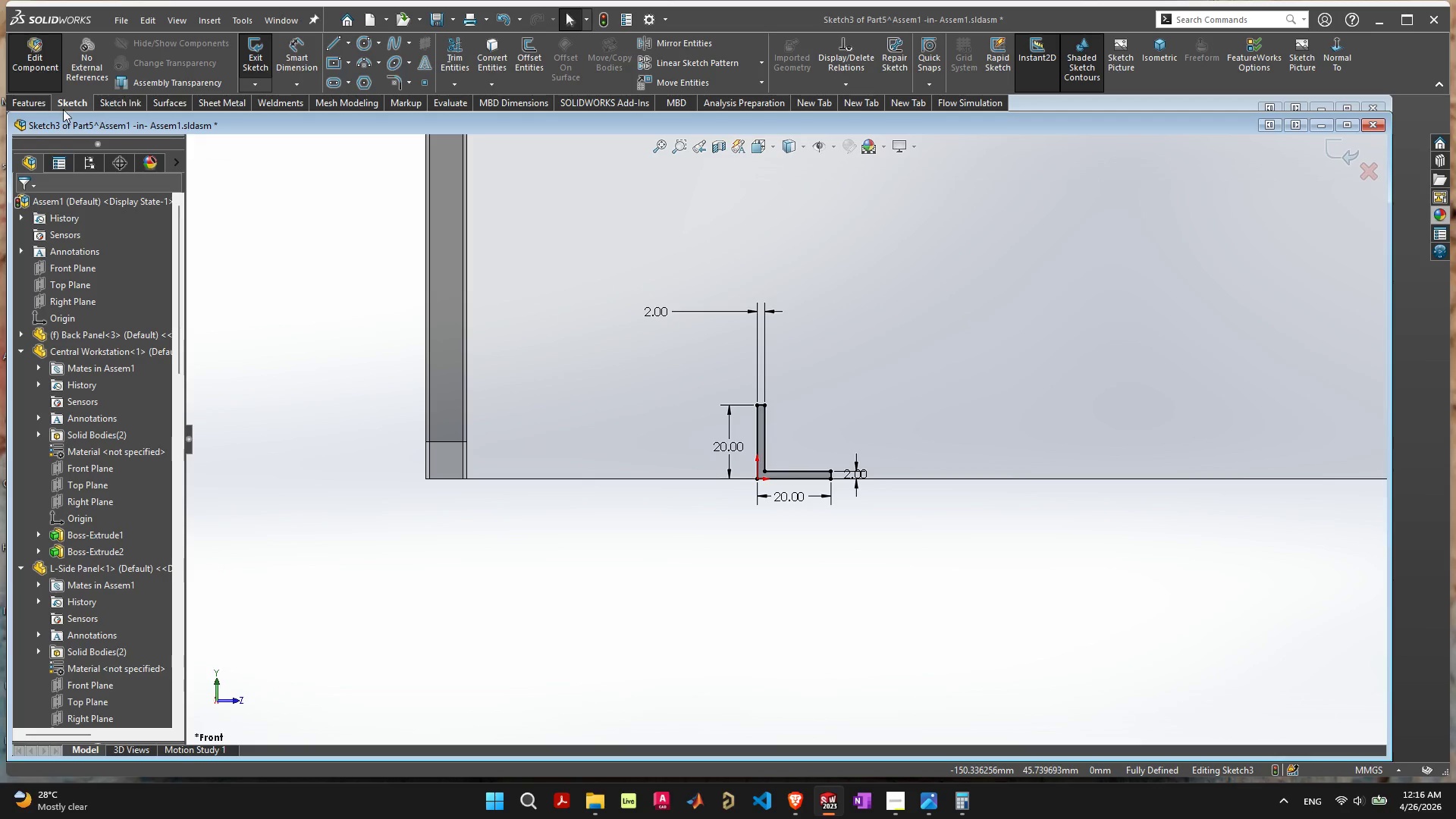 
left_click([25, 104])
 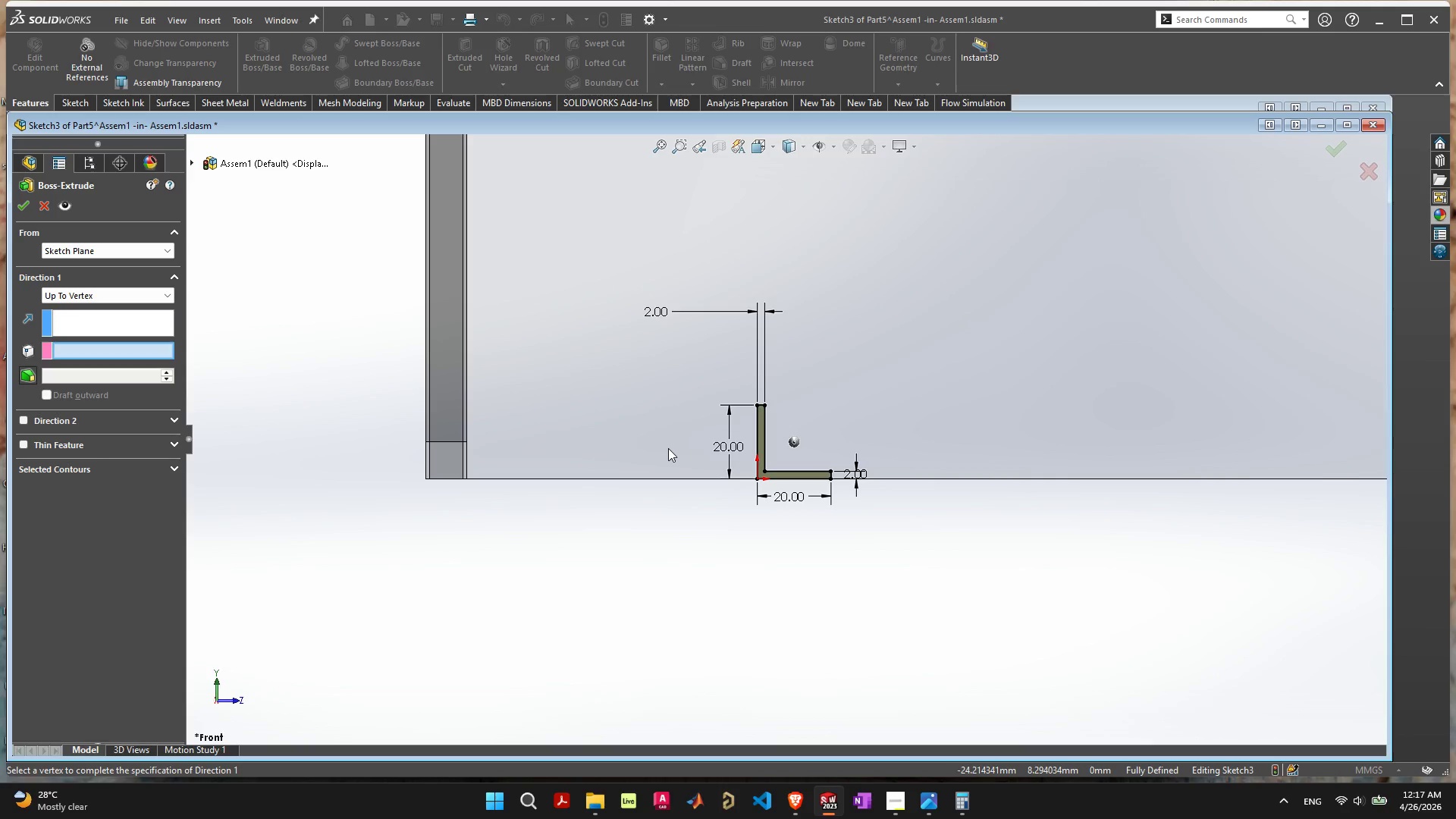 
wait(30.51)
 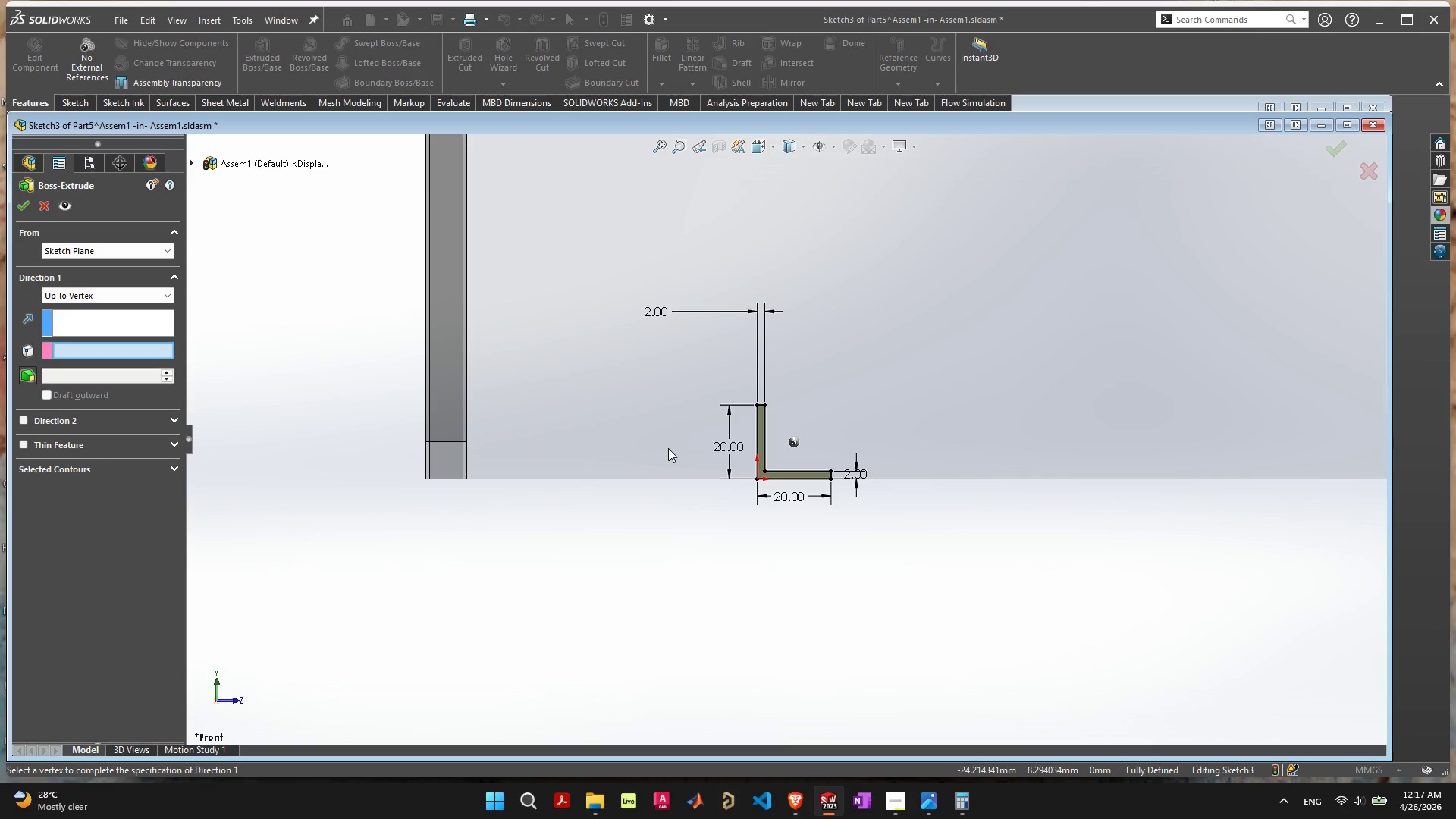 
mouse_move([792, 450])
 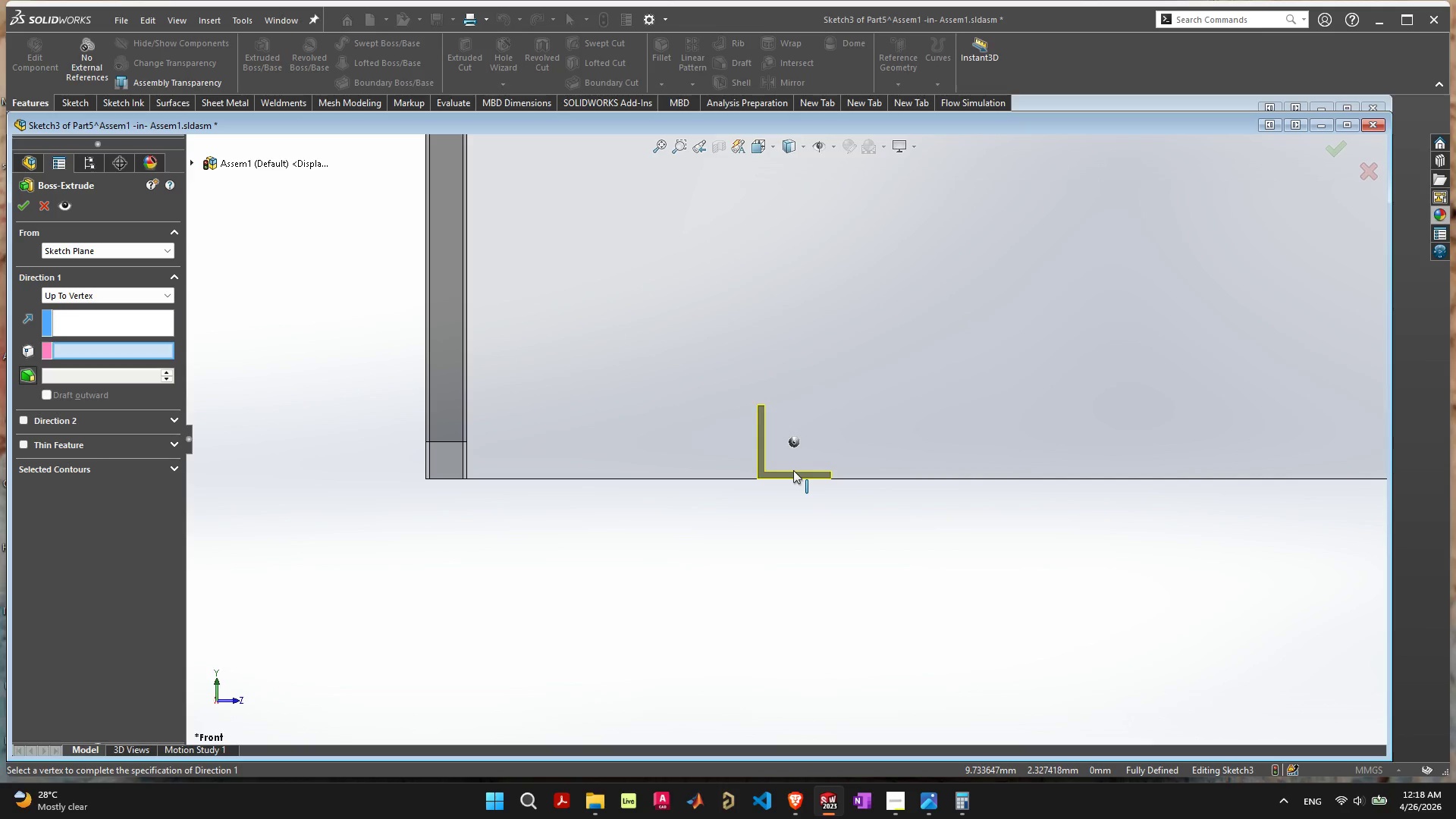 
wait(53.28)
 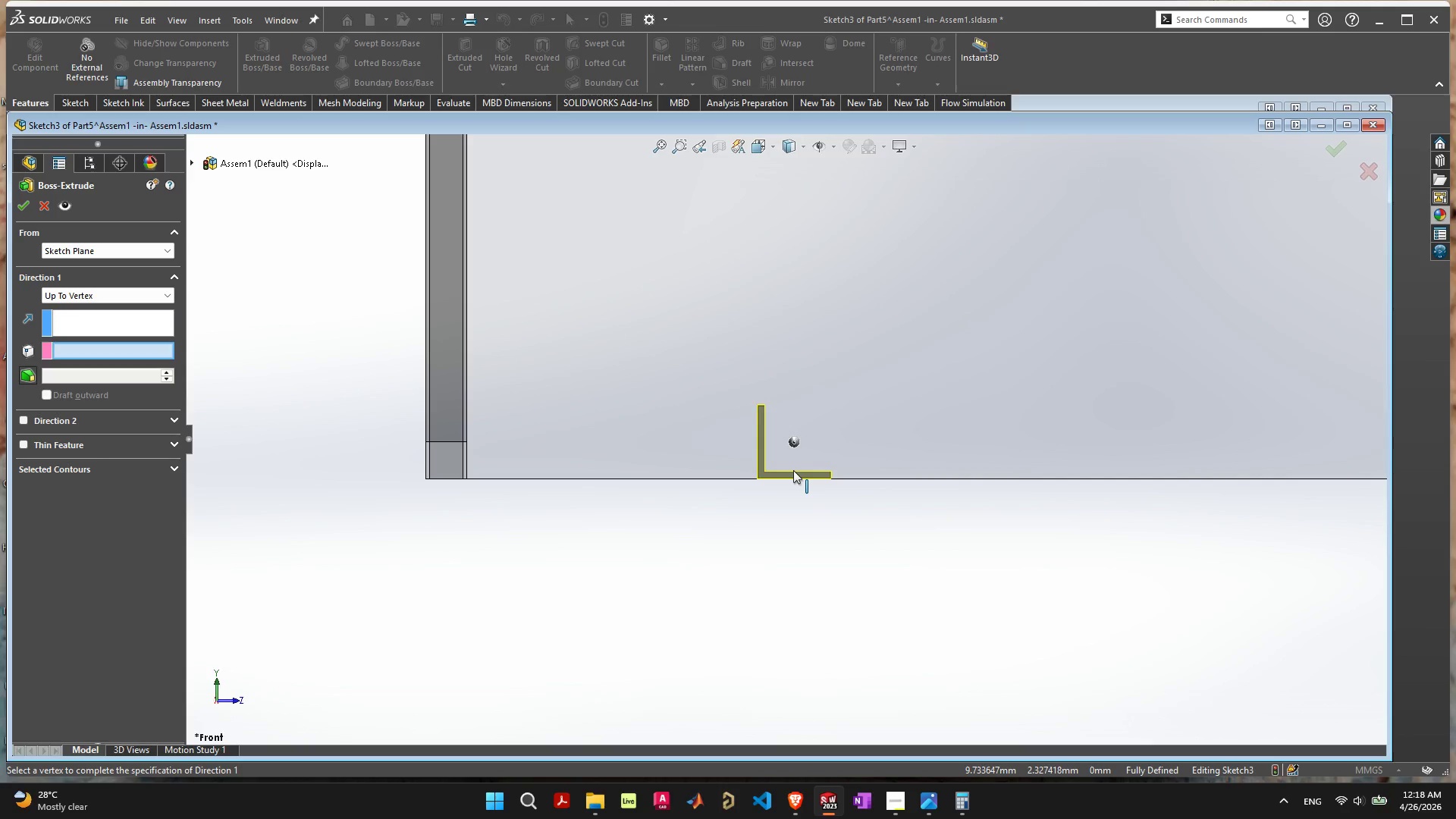 
left_click([155, 296])
 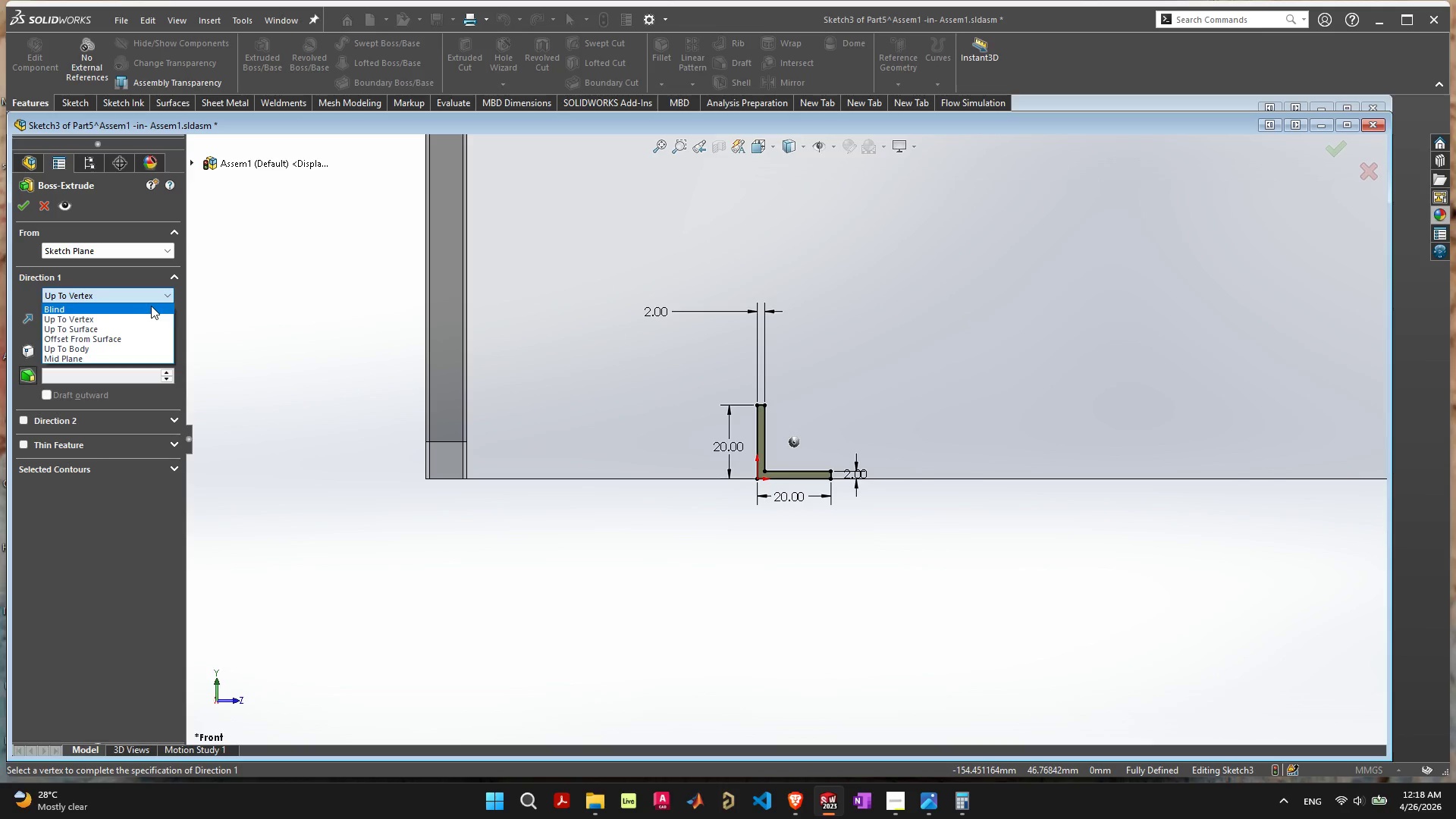 
left_click([151, 306])
 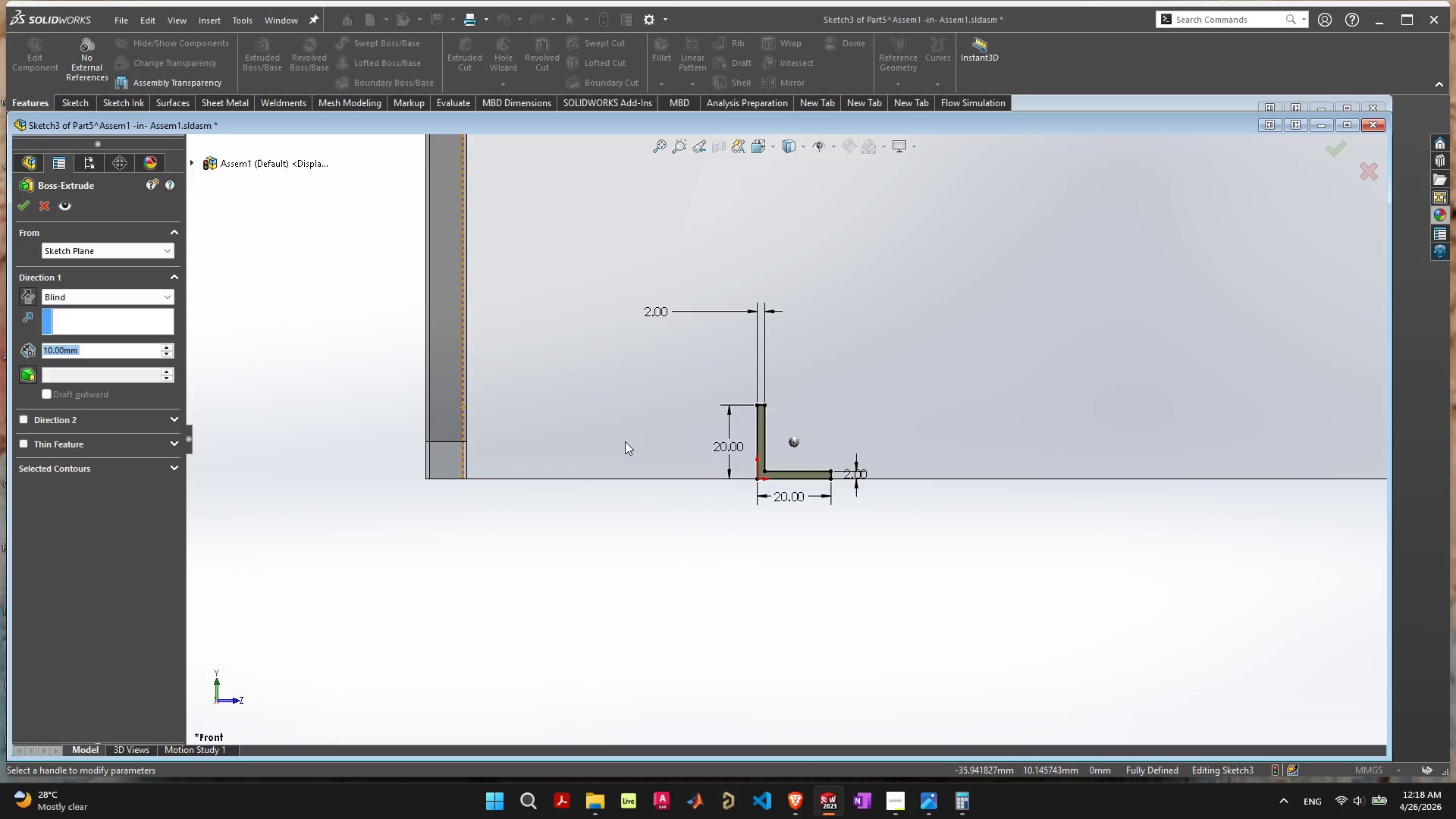 
scroll: coordinate [690, 491], scroll_direction: down, amount: 13.0
 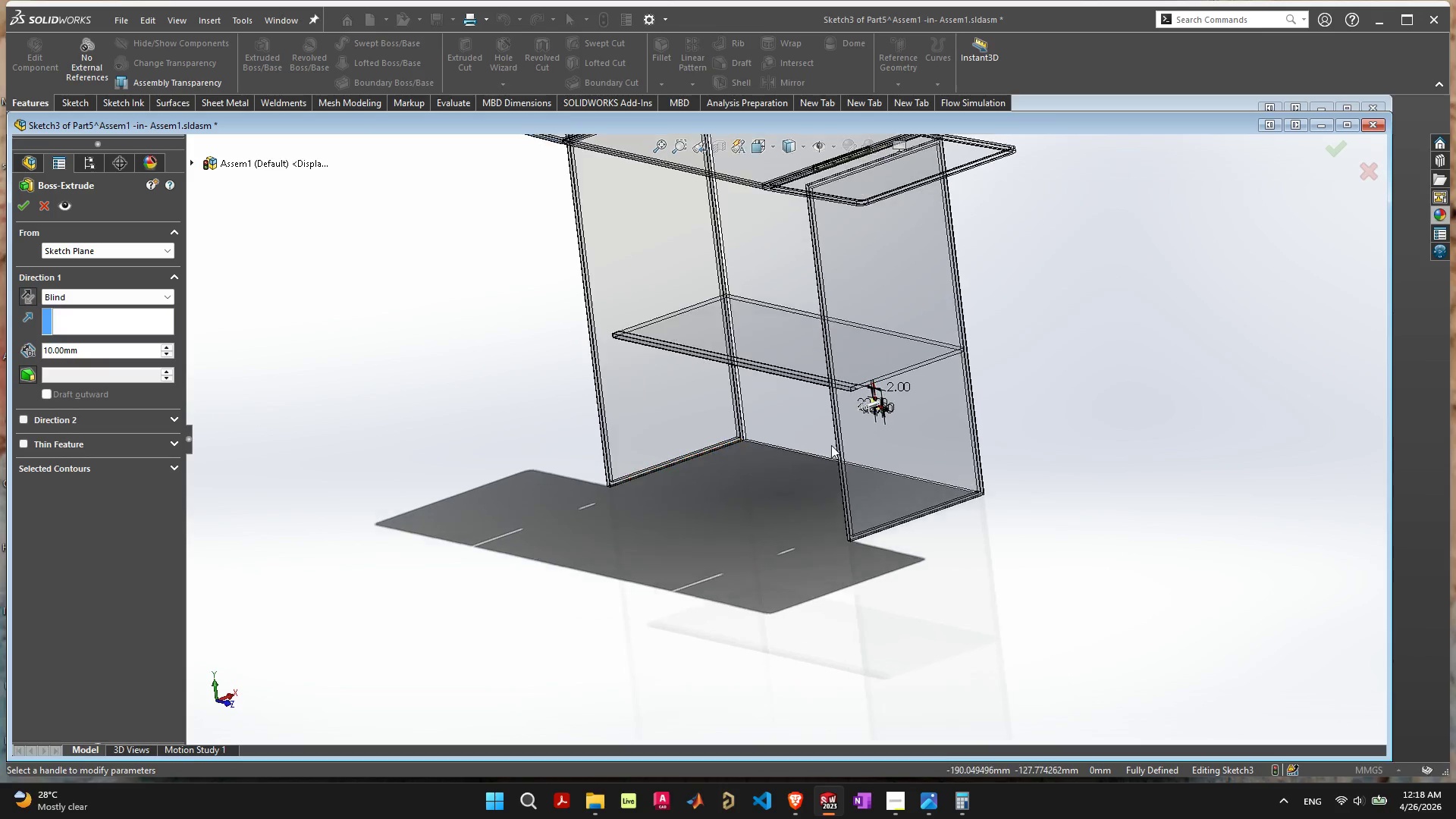 
scroll: coordinate [876, 421], scroll_direction: up, amount: 6.0
 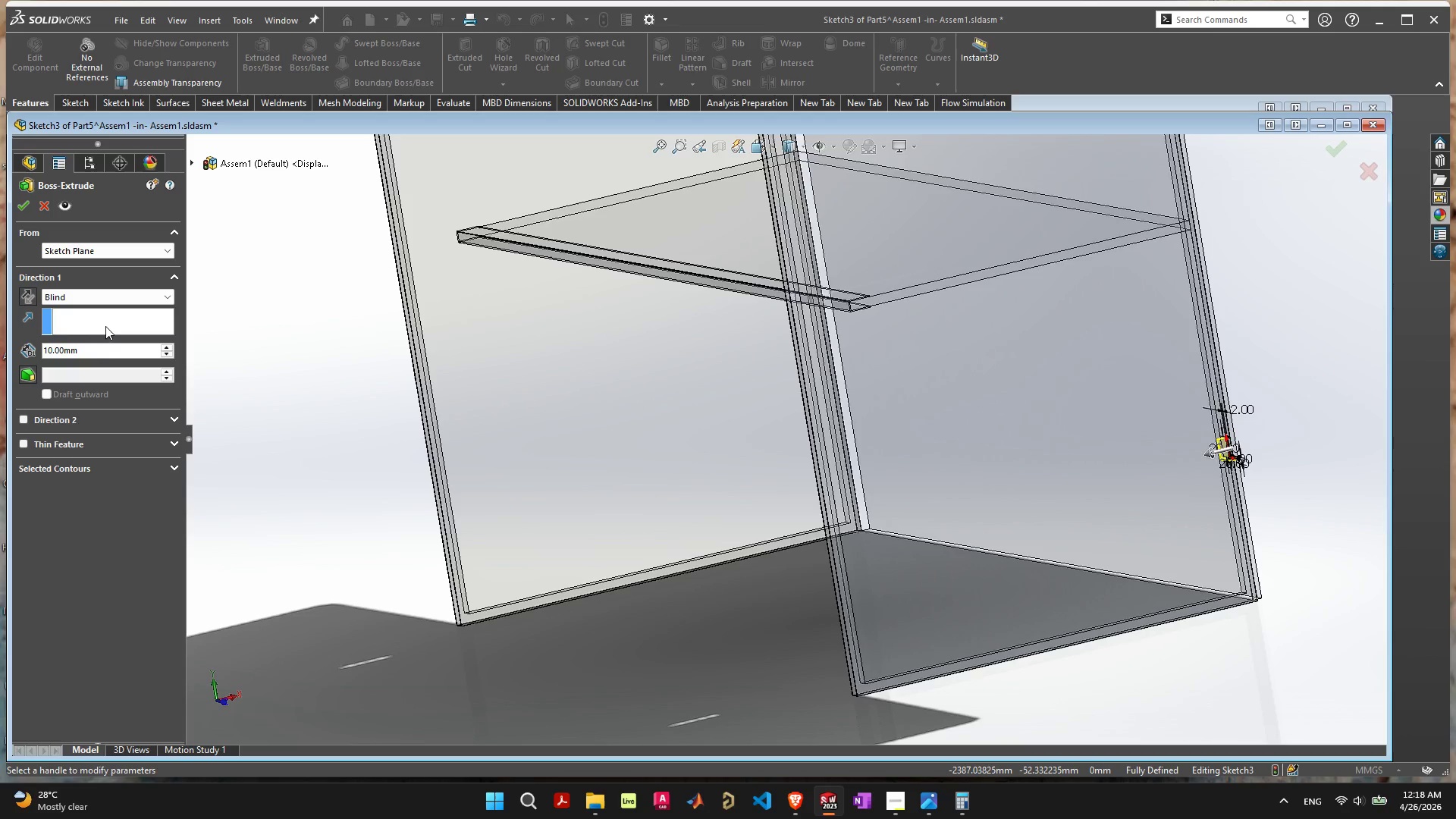 
left_click_drag(start_coordinate=[99, 348], to_coordinate=[0, 350])
 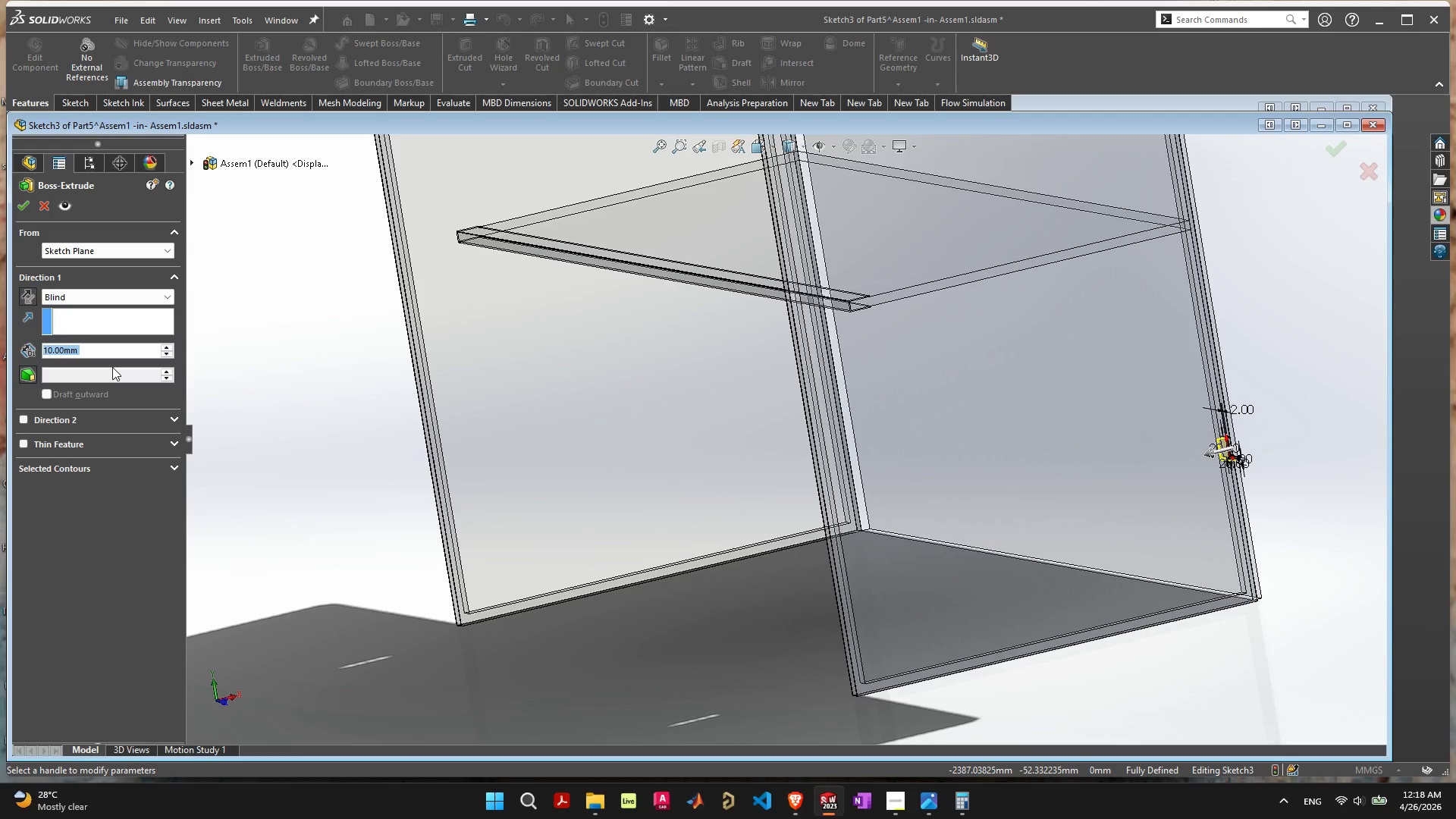 
type(20)
 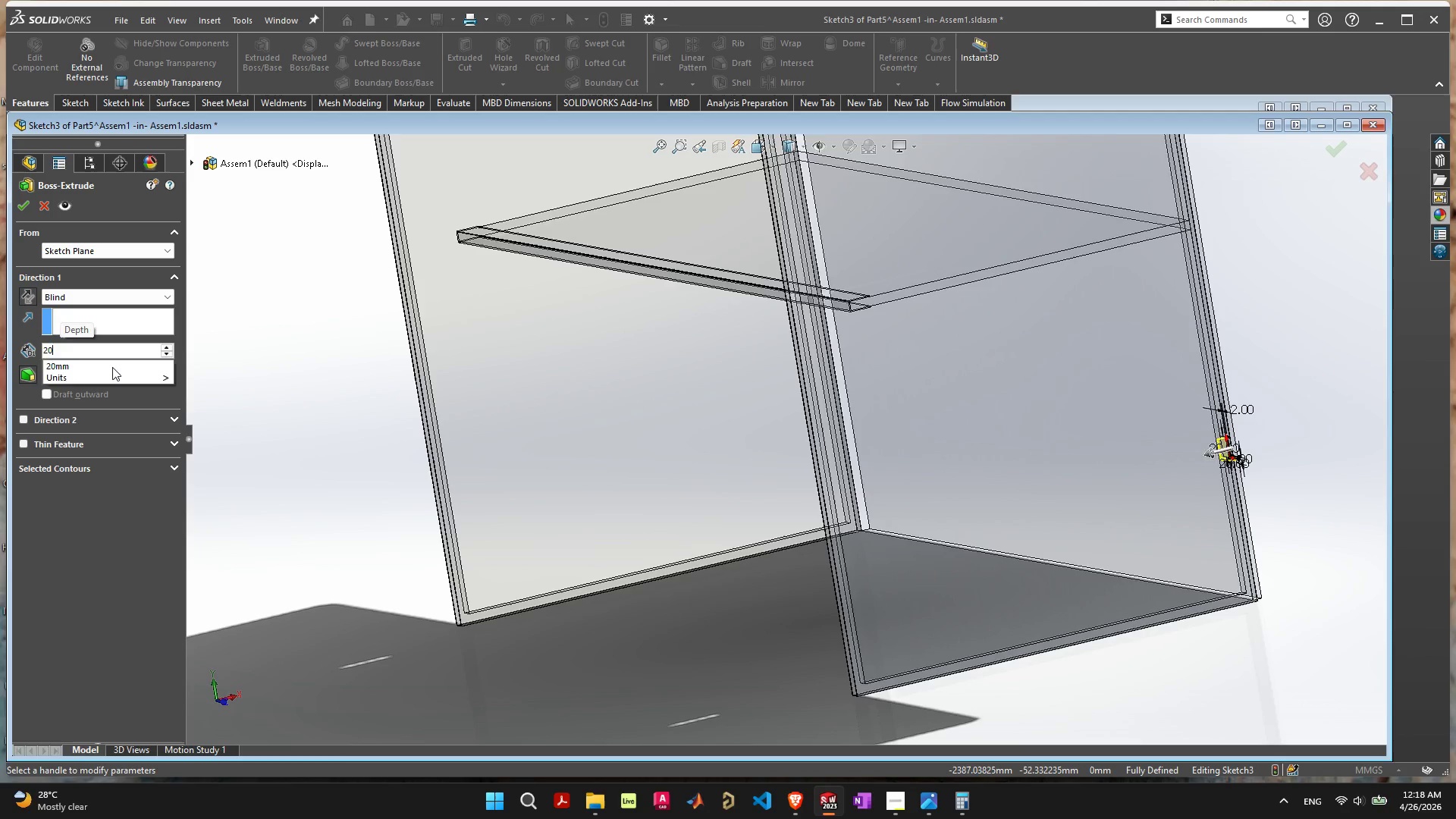 
key(Enter)
 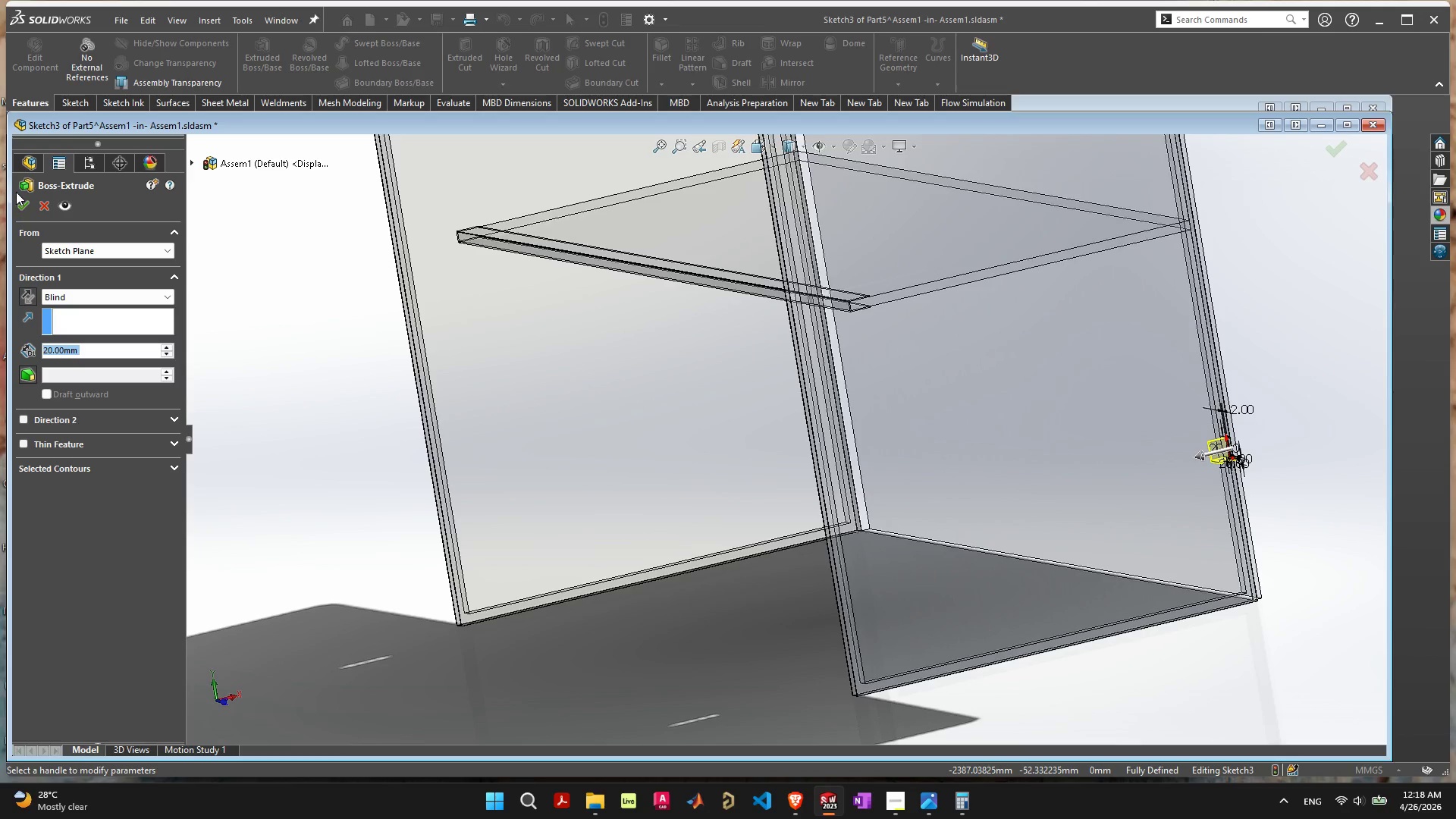 
left_click([27, 208])
 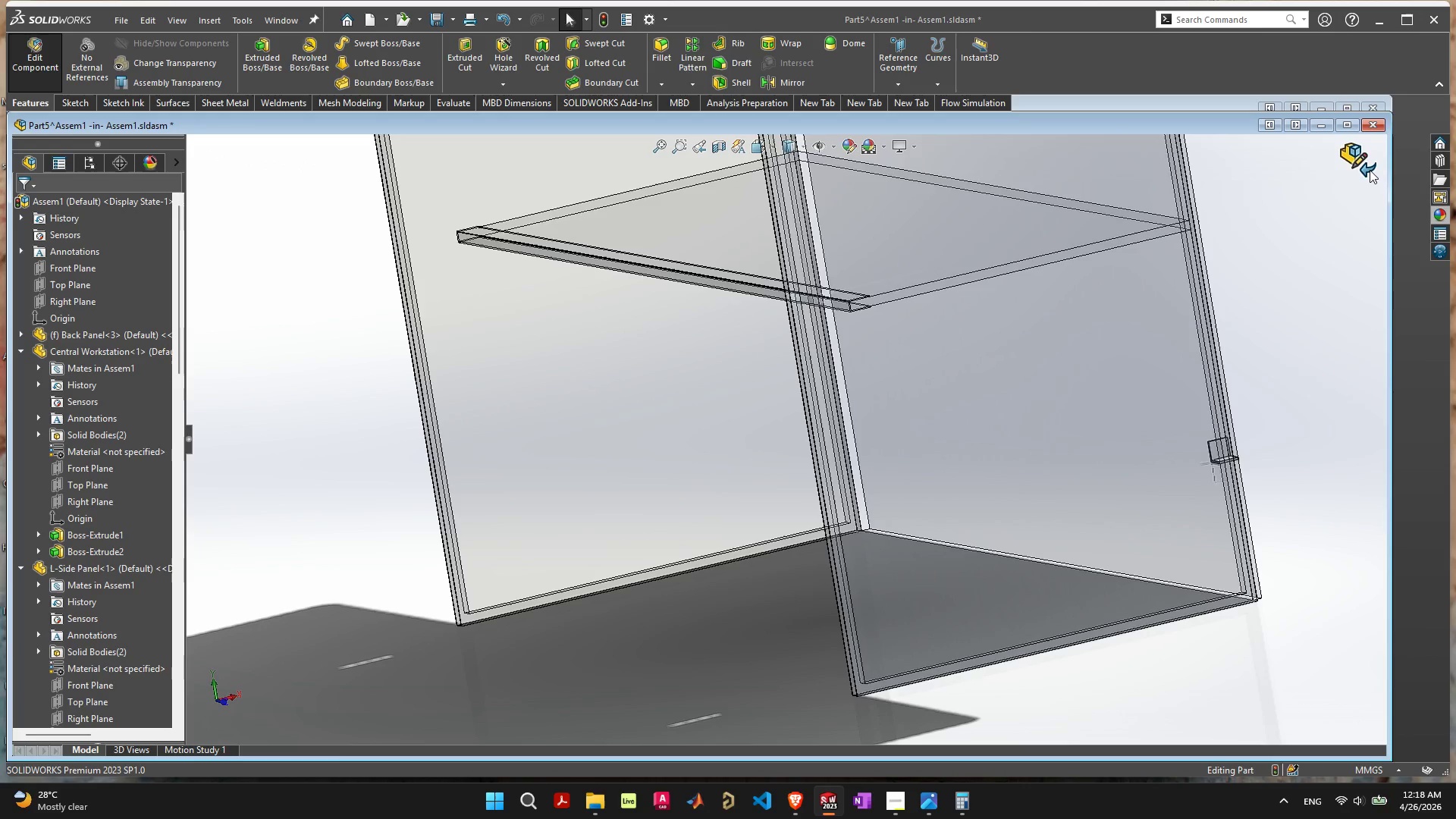 
left_click([1370, 170])
 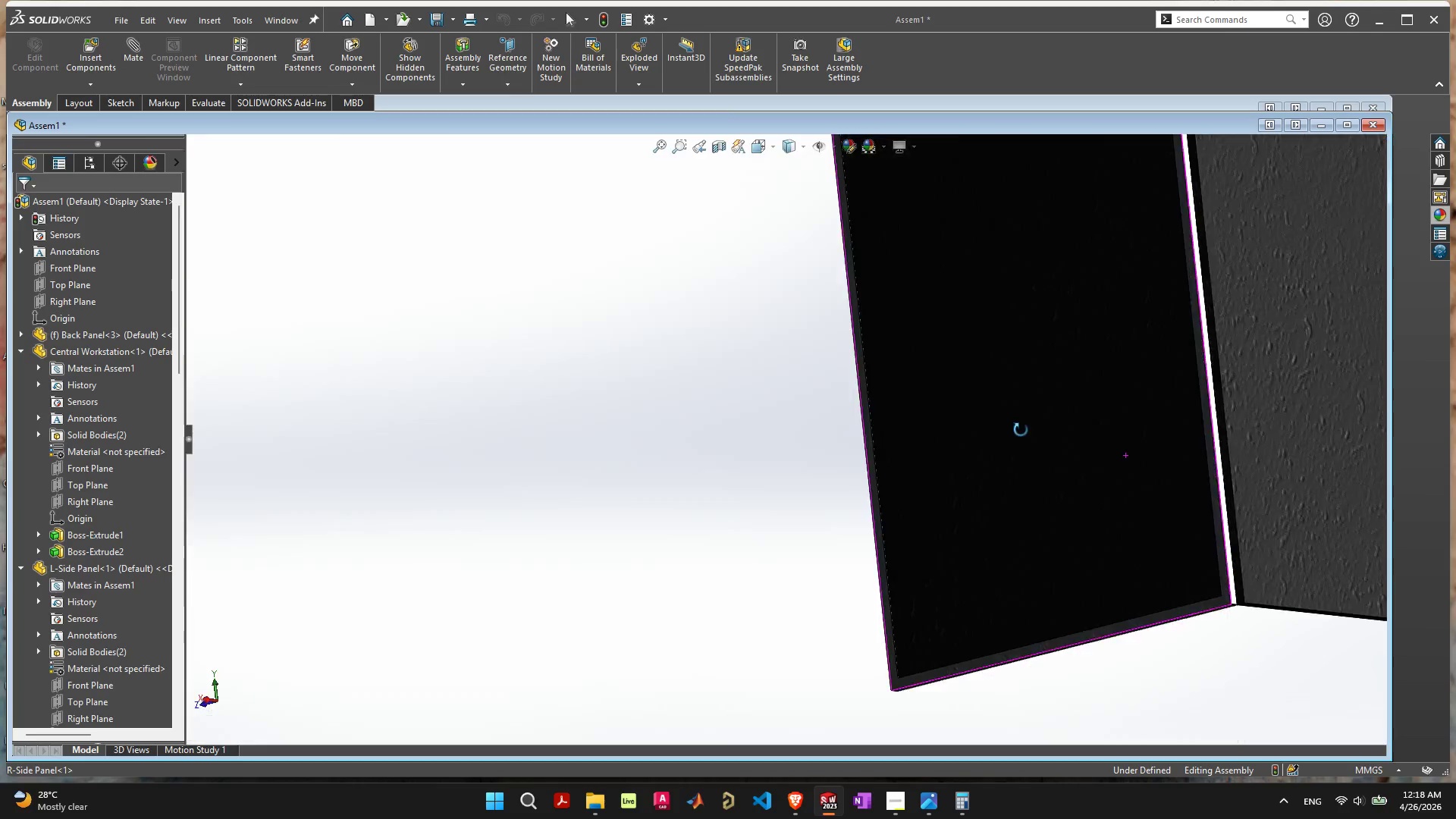 
scroll: coordinate [1293, 466], scroll_direction: down, amount: 7.0
 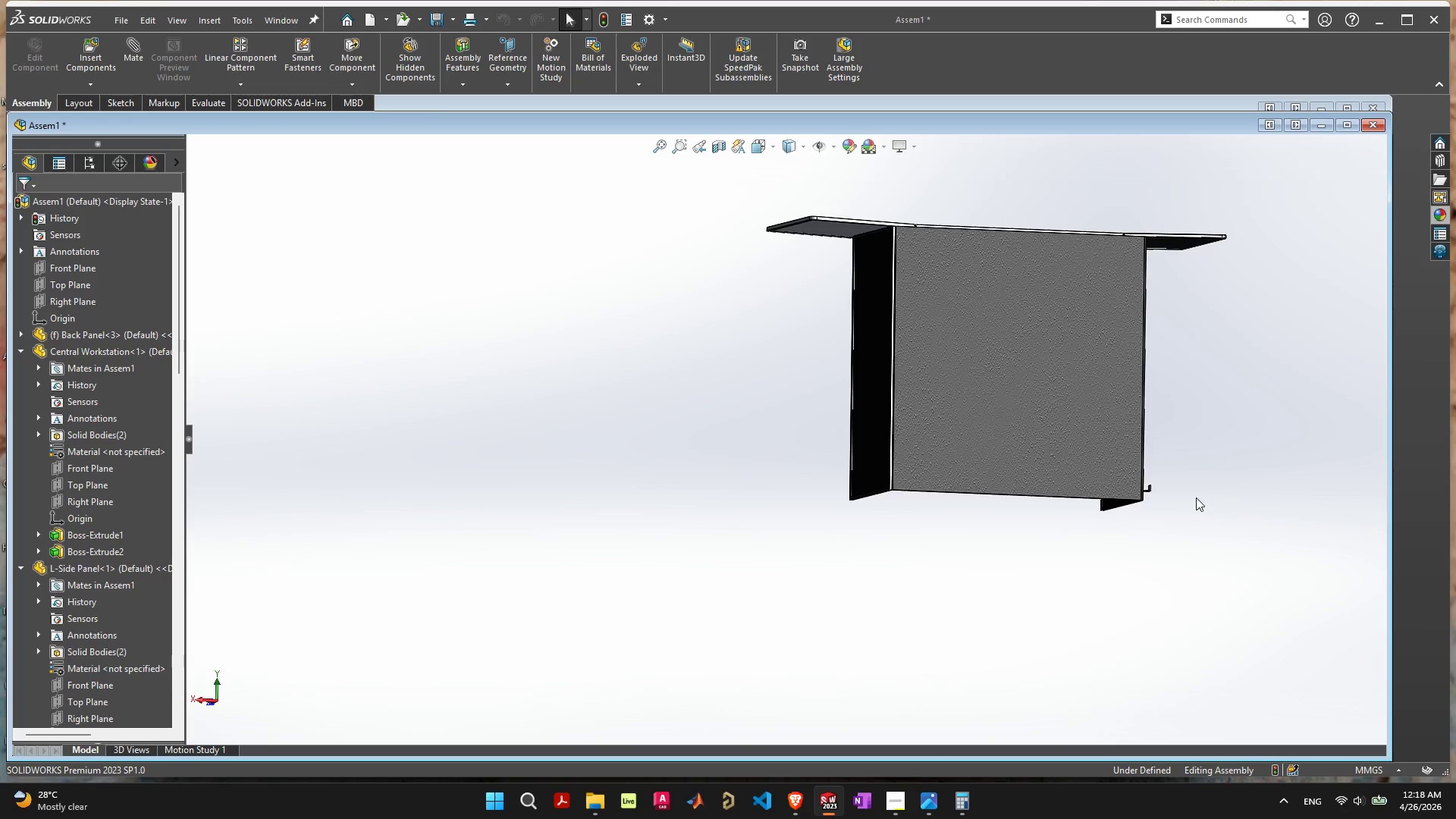 
scroll: coordinate [981, 485], scroll_direction: up, amount: 10.0
 